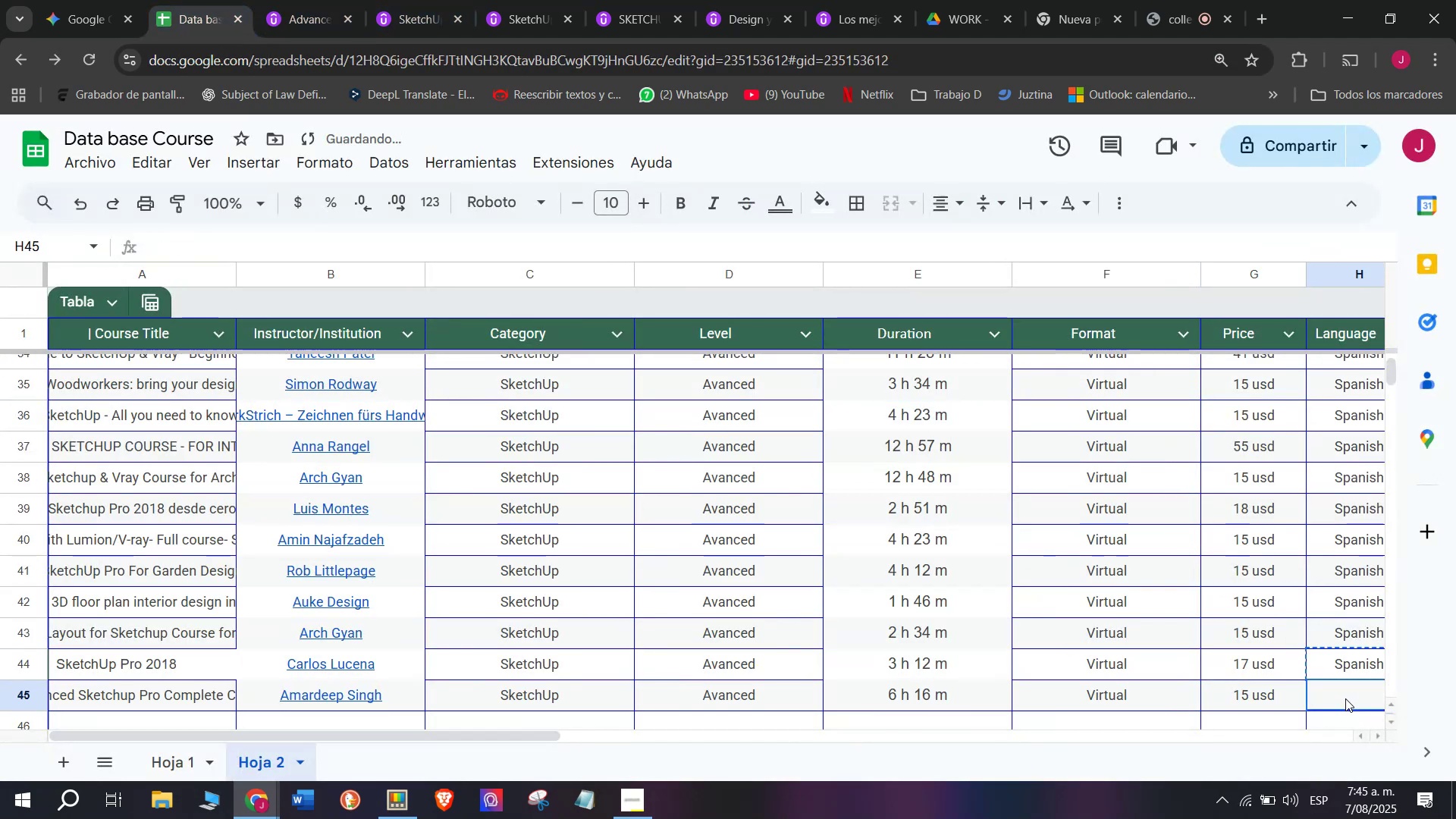 
key(Control+V)
 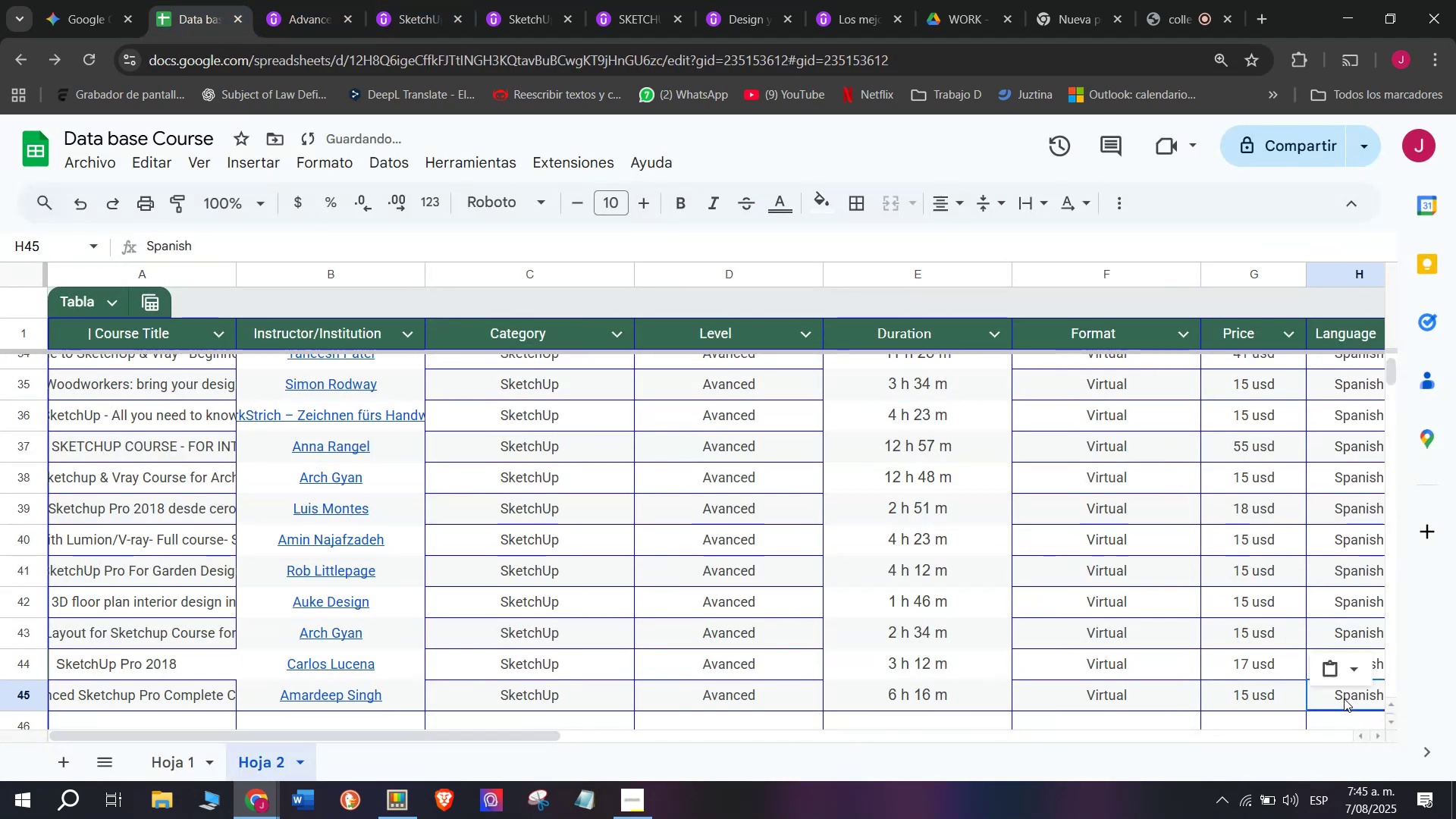 
double_click([1345, 698])
 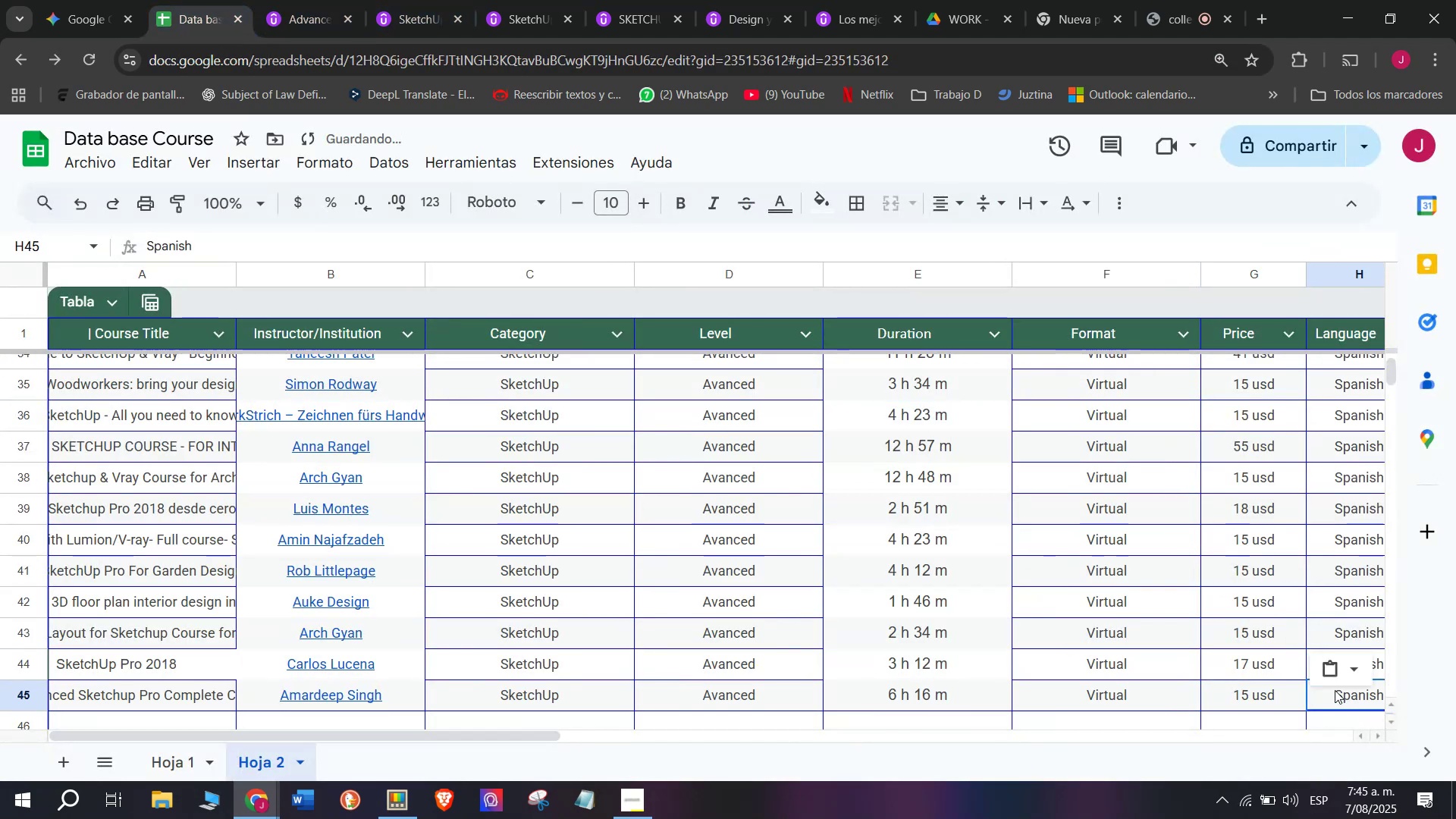 
scroll: coordinate [156, 658], scroll_direction: down, amount: 3.0
 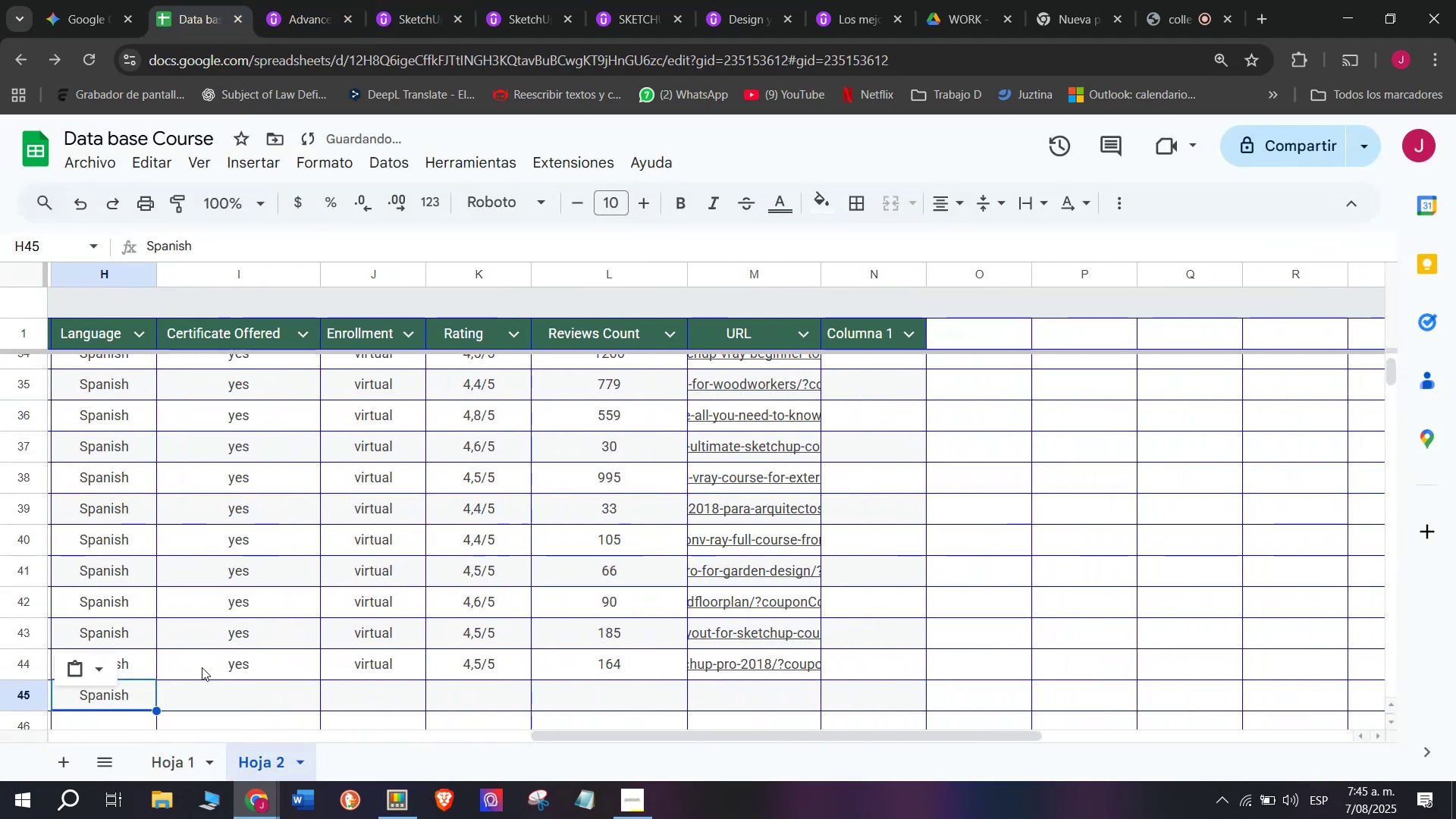 
left_click([212, 663])
 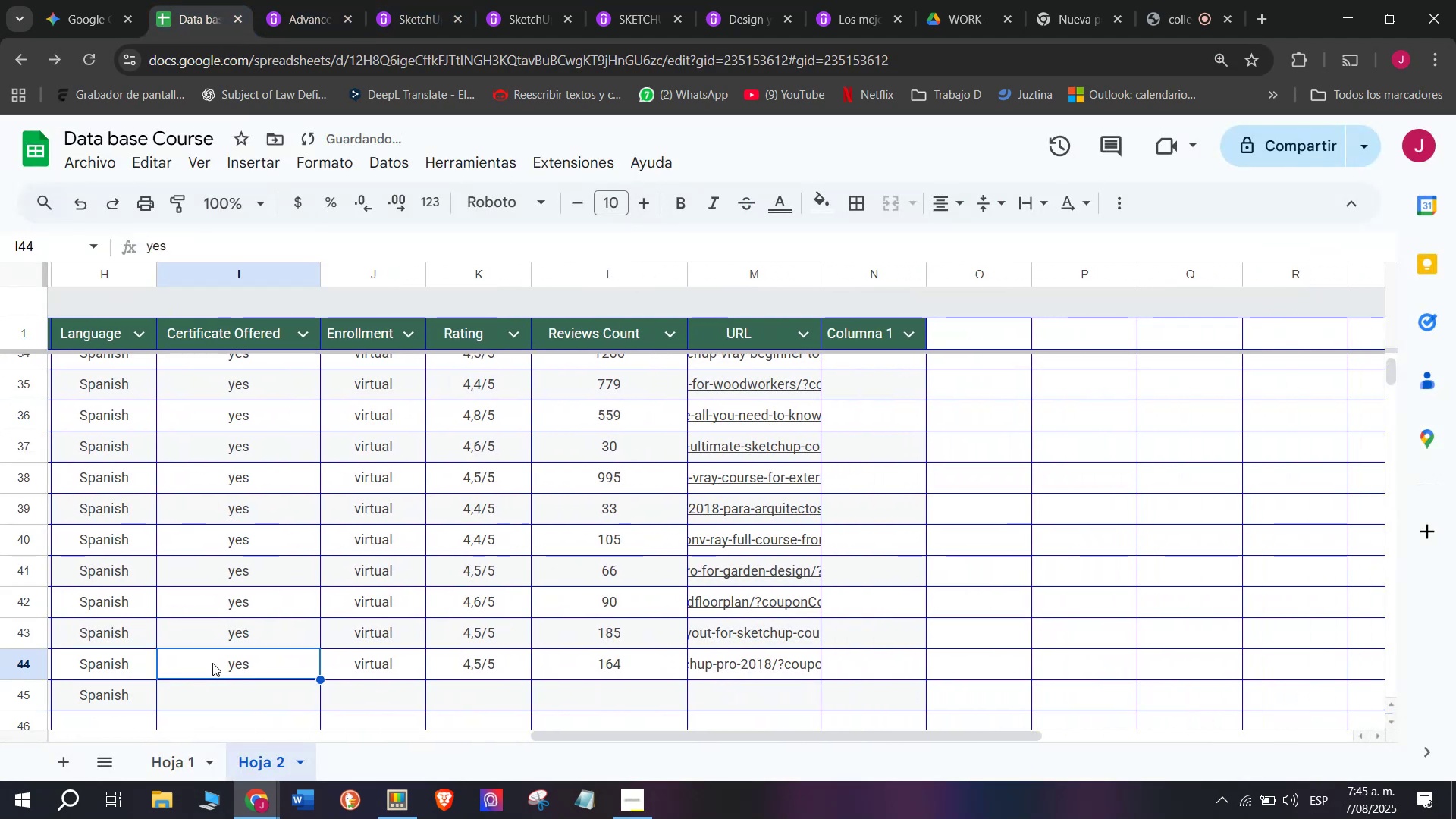 
key(Control+ControlLeft)
 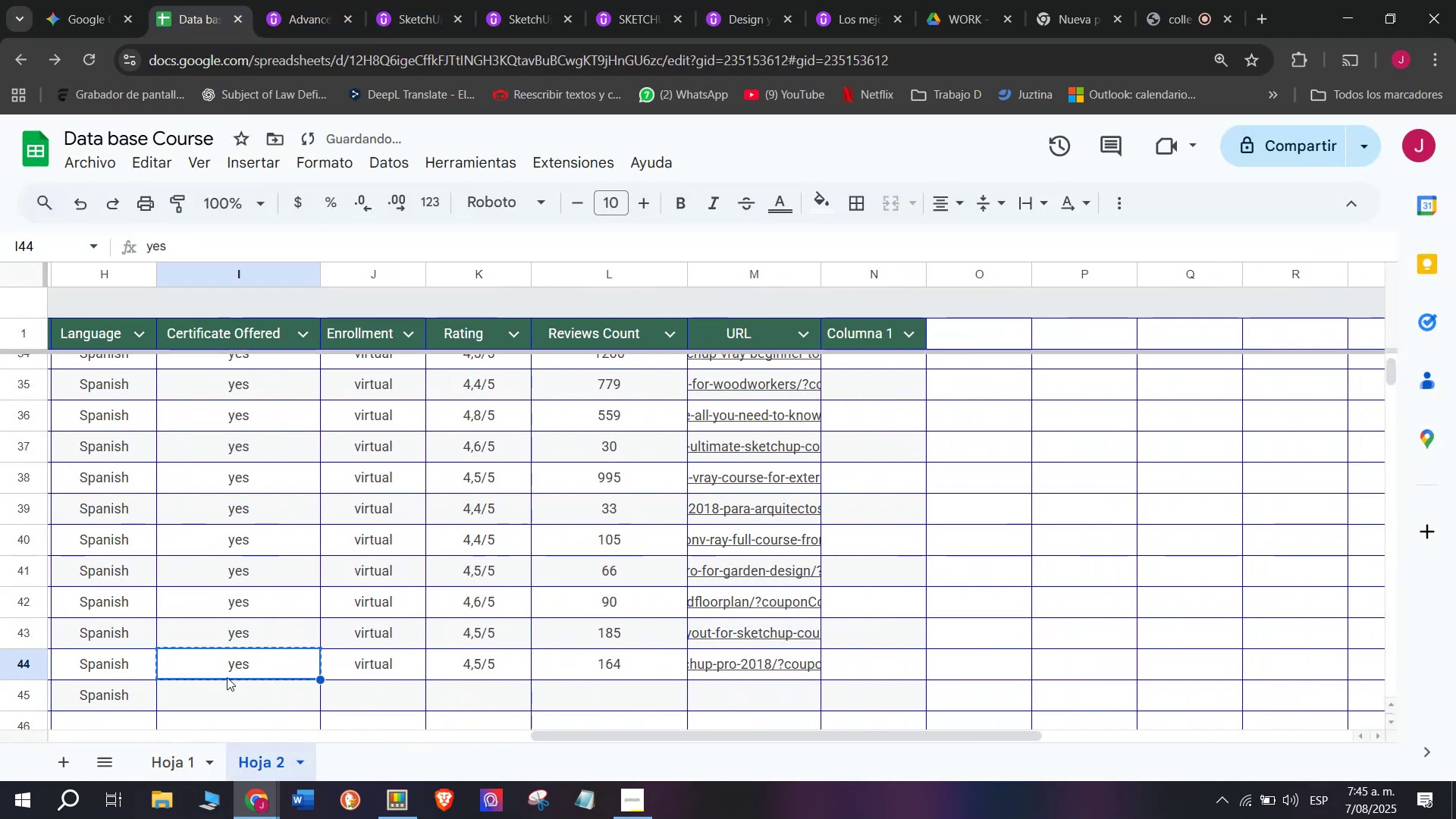 
key(Break)
 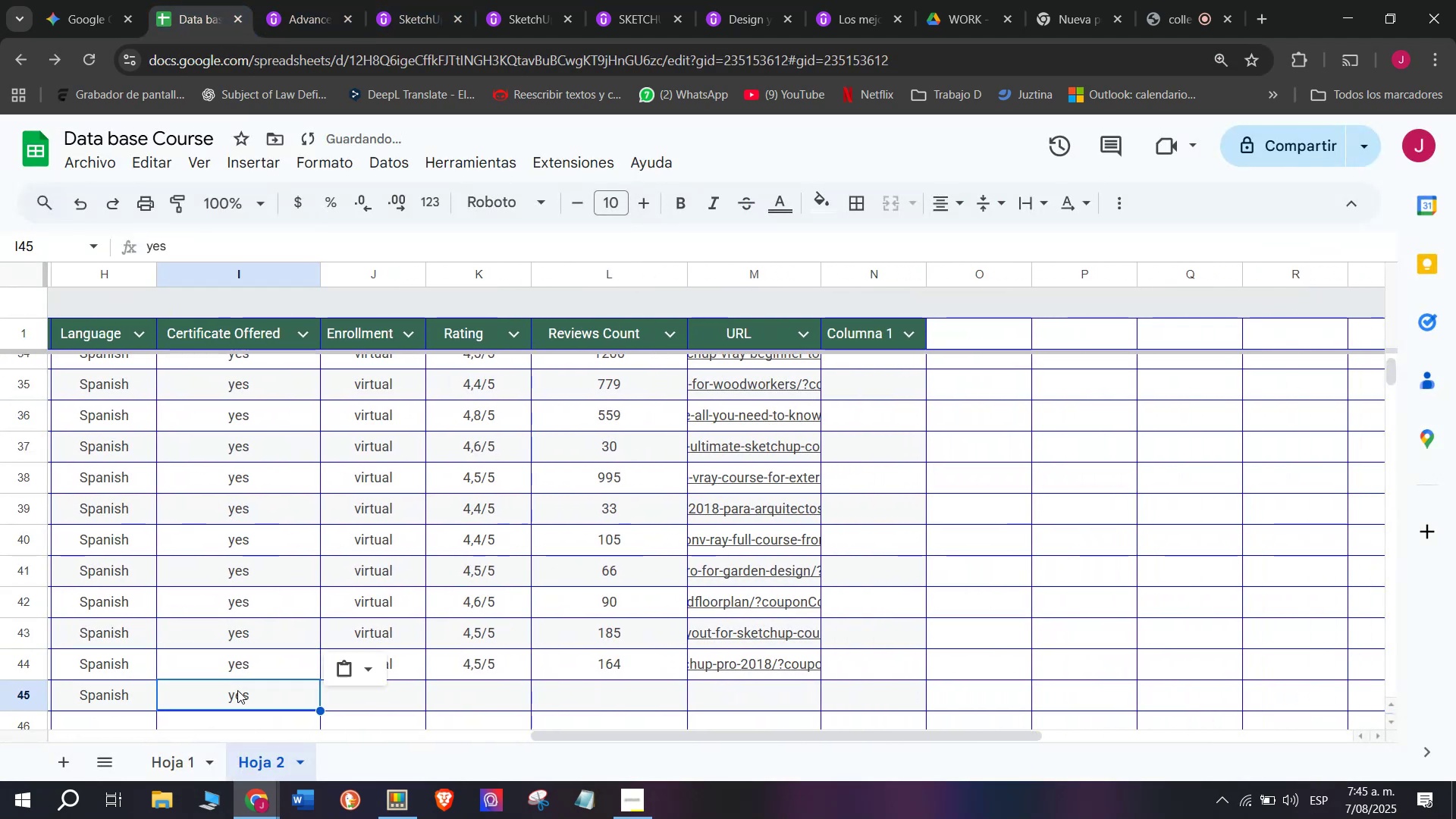 
key(Control+C)
 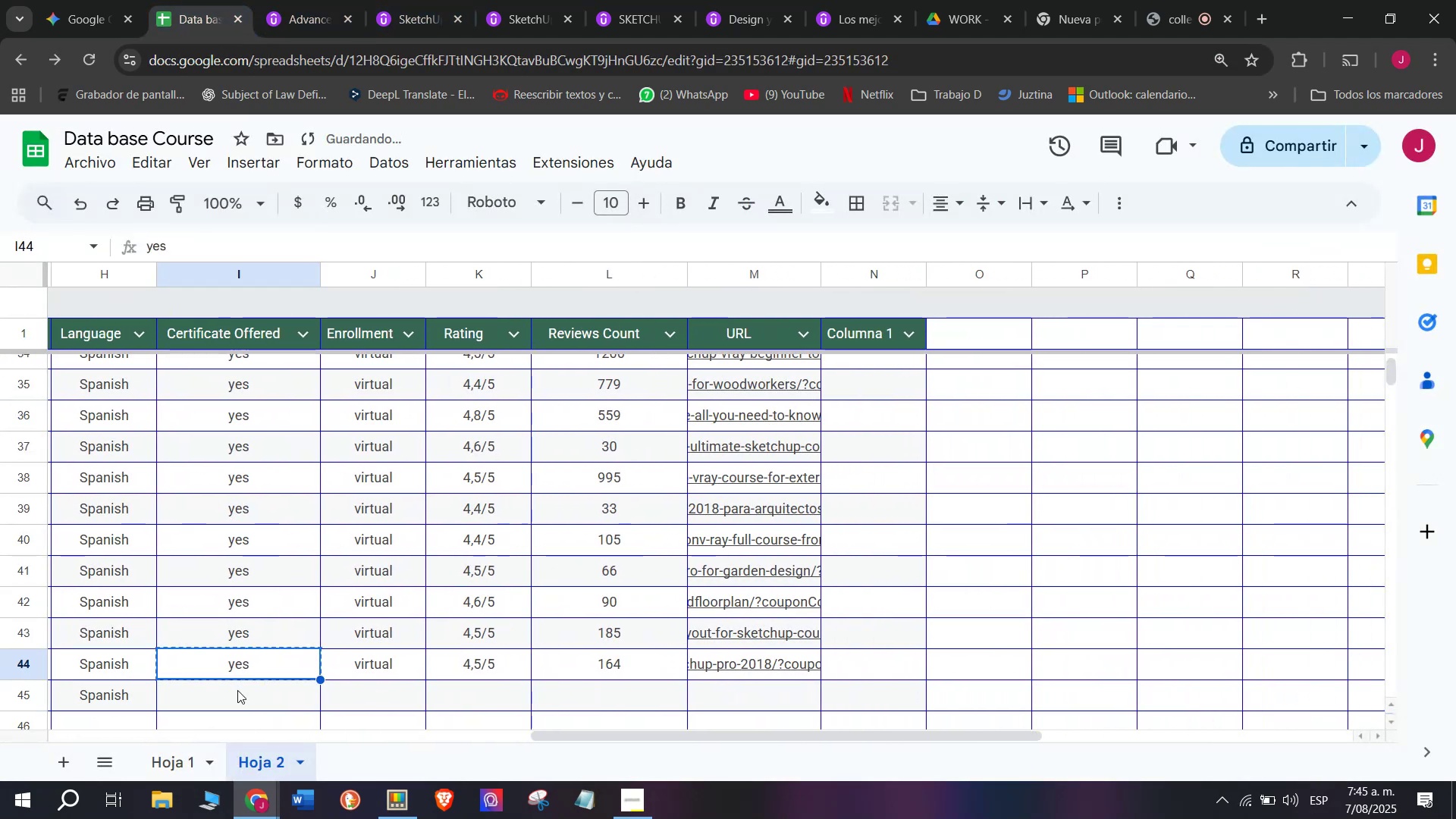 
double_click([237, 690])
 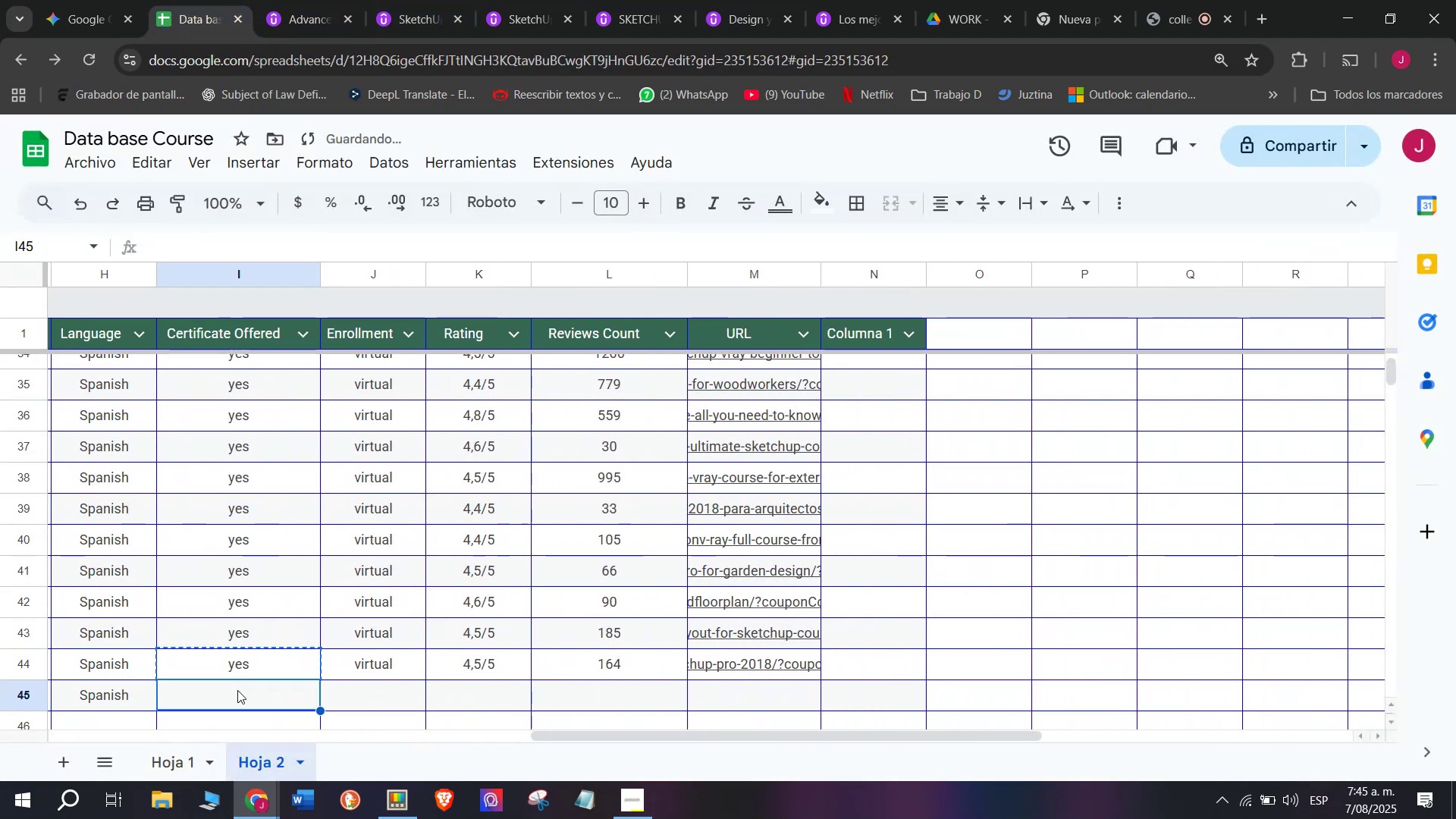 
key(Control+ControlLeft)
 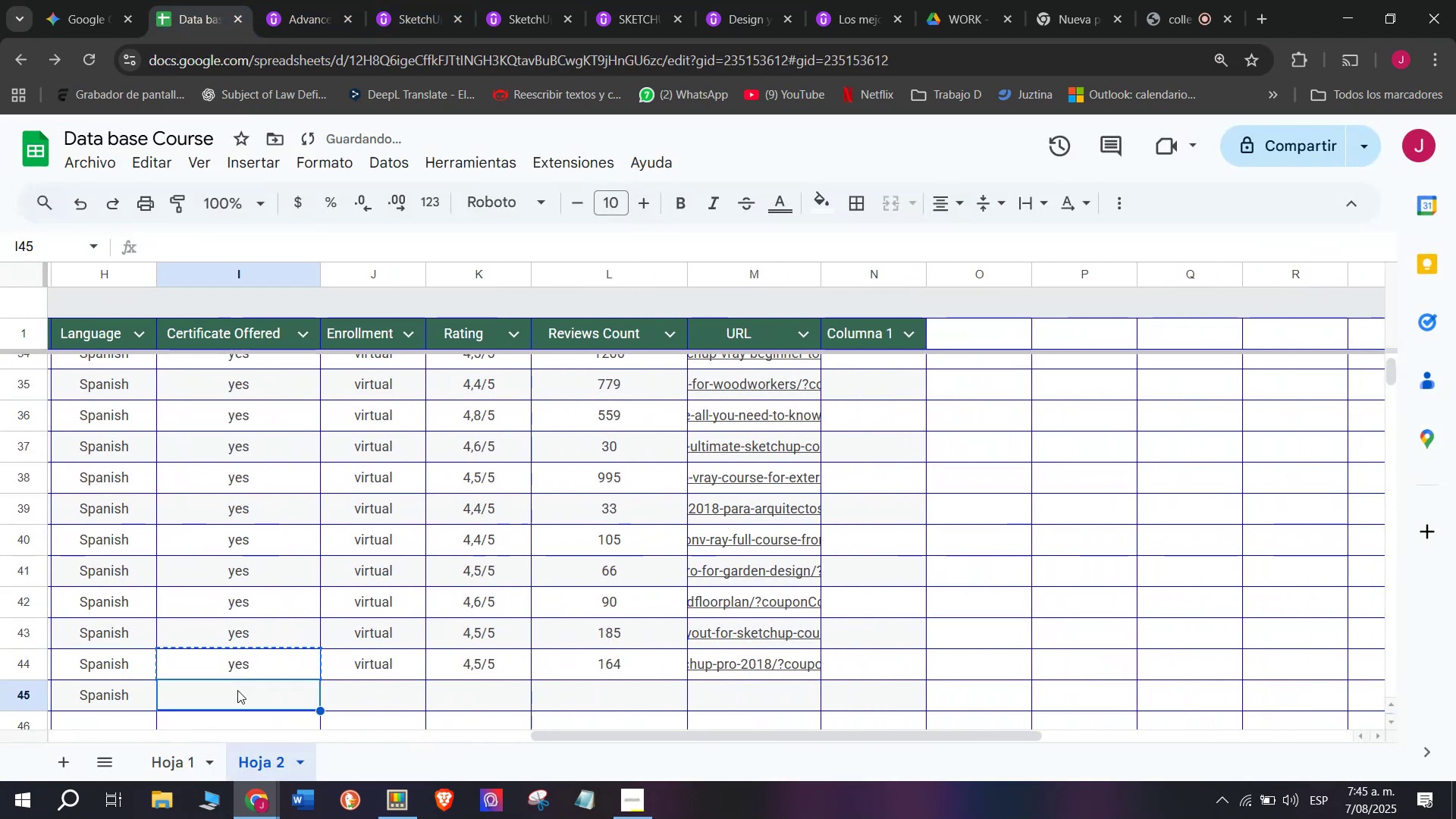 
key(Z)
 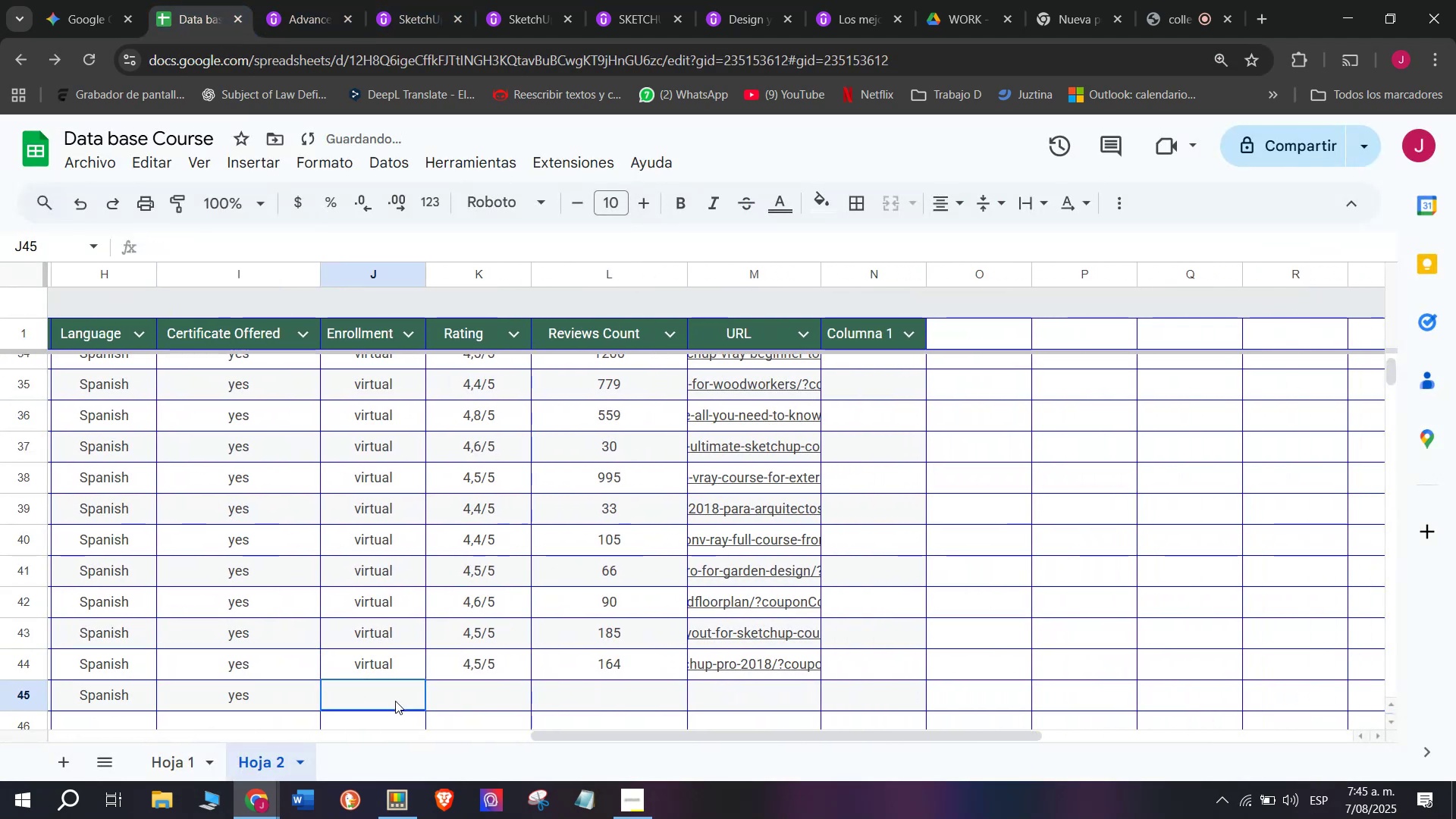 
key(Control+V)
 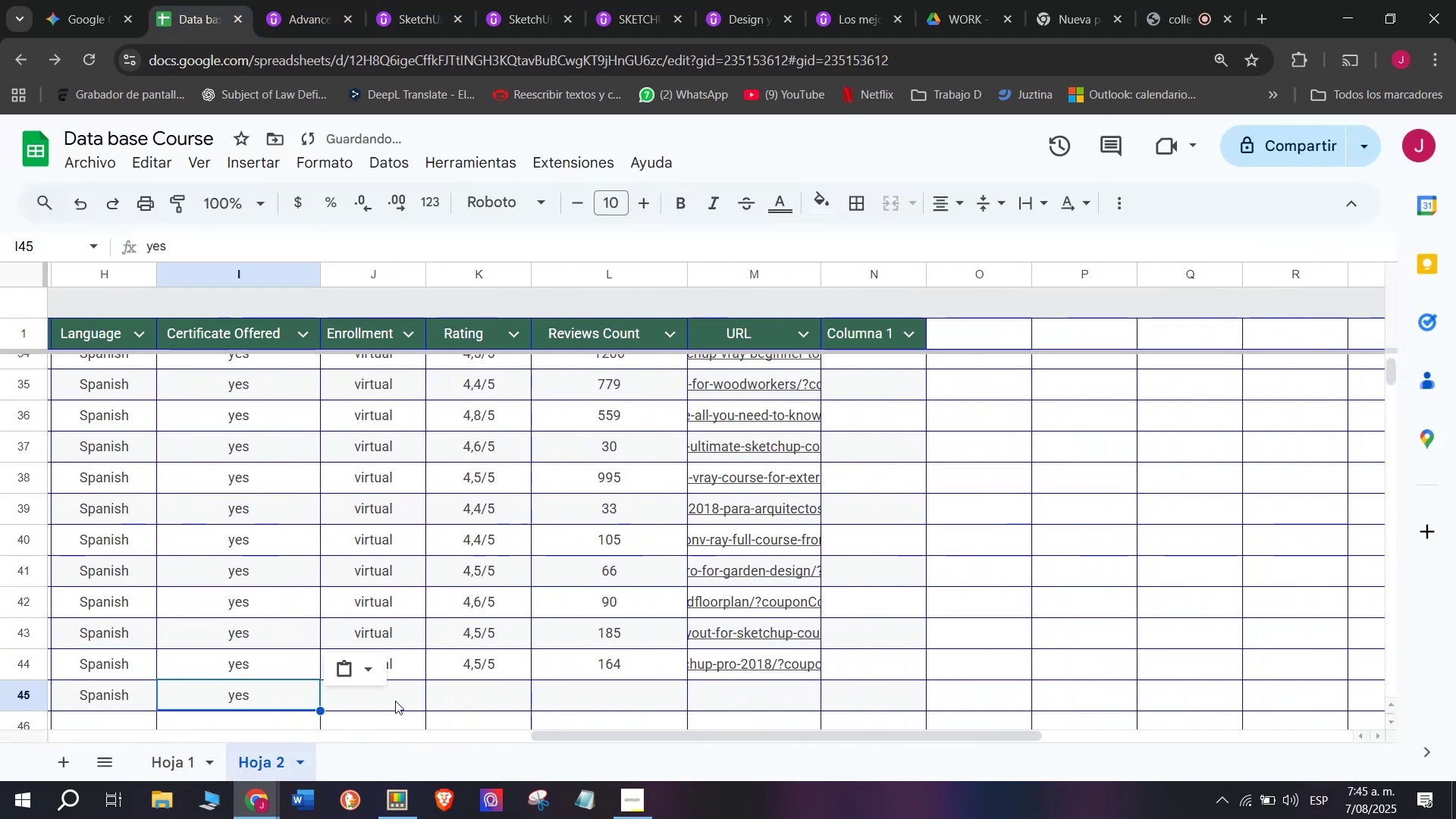 
triple_click([395, 701])
 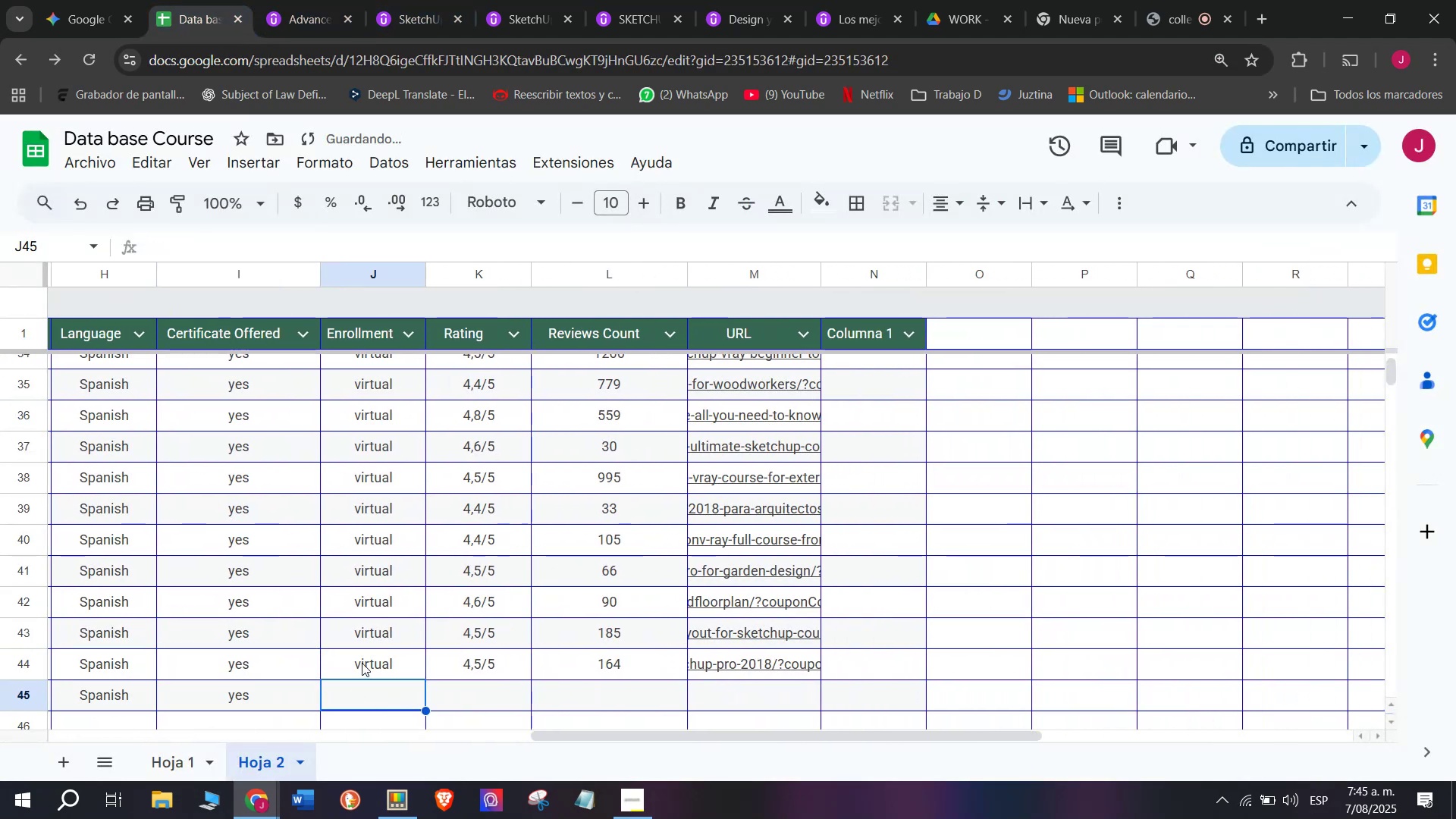 
triple_click([362, 663])
 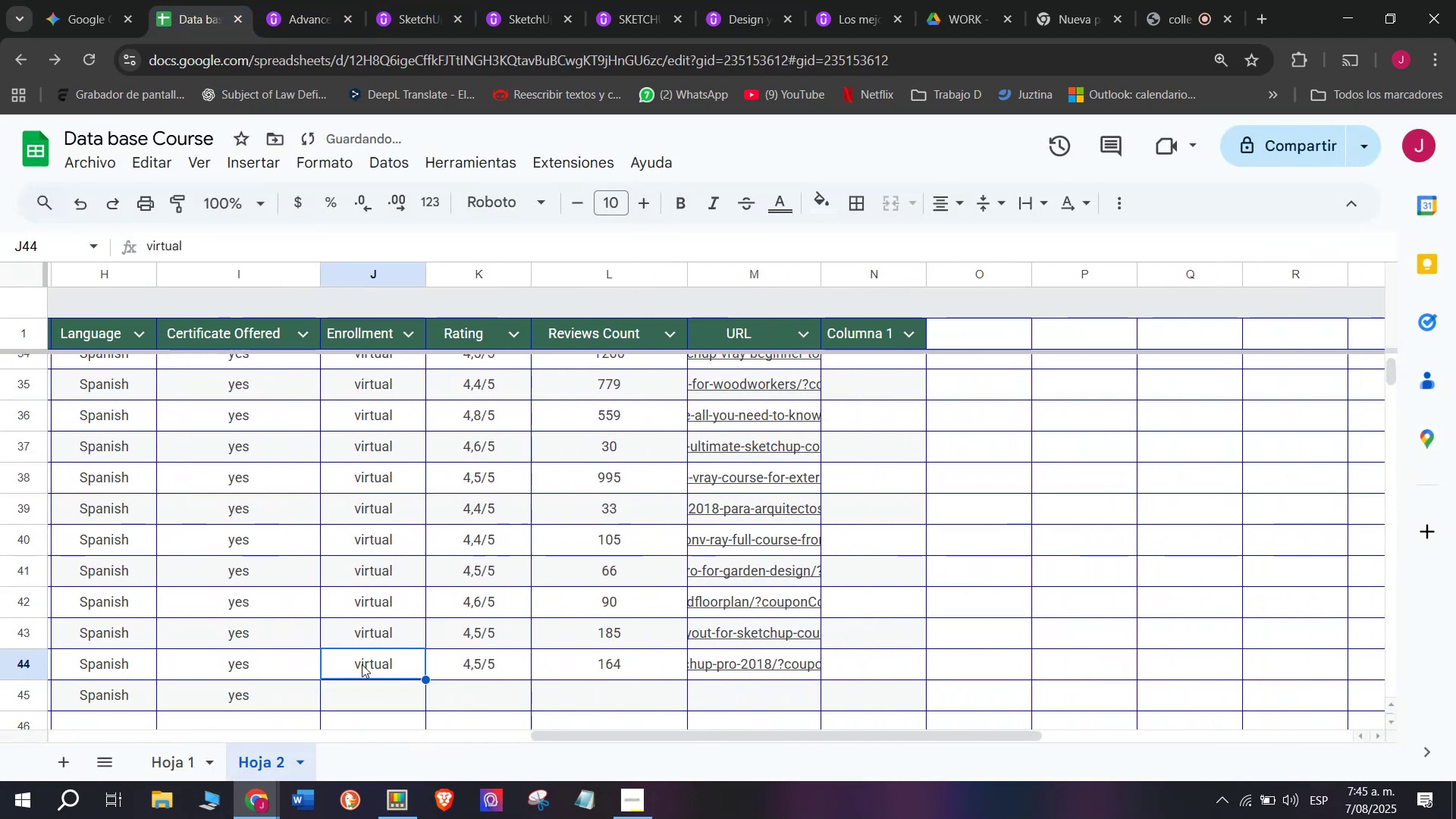 
key(Control+ControlLeft)
 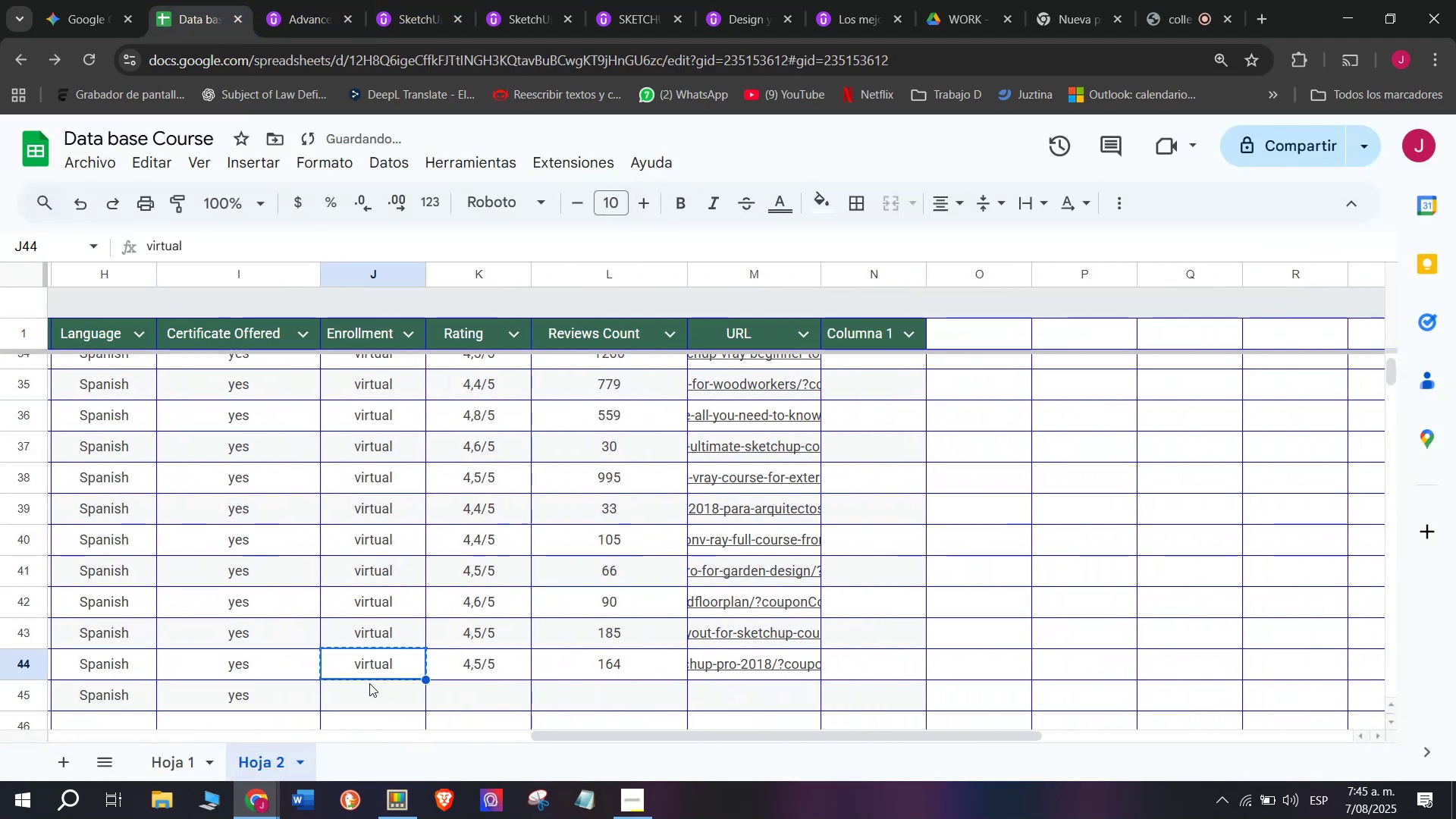 
key(Break)
 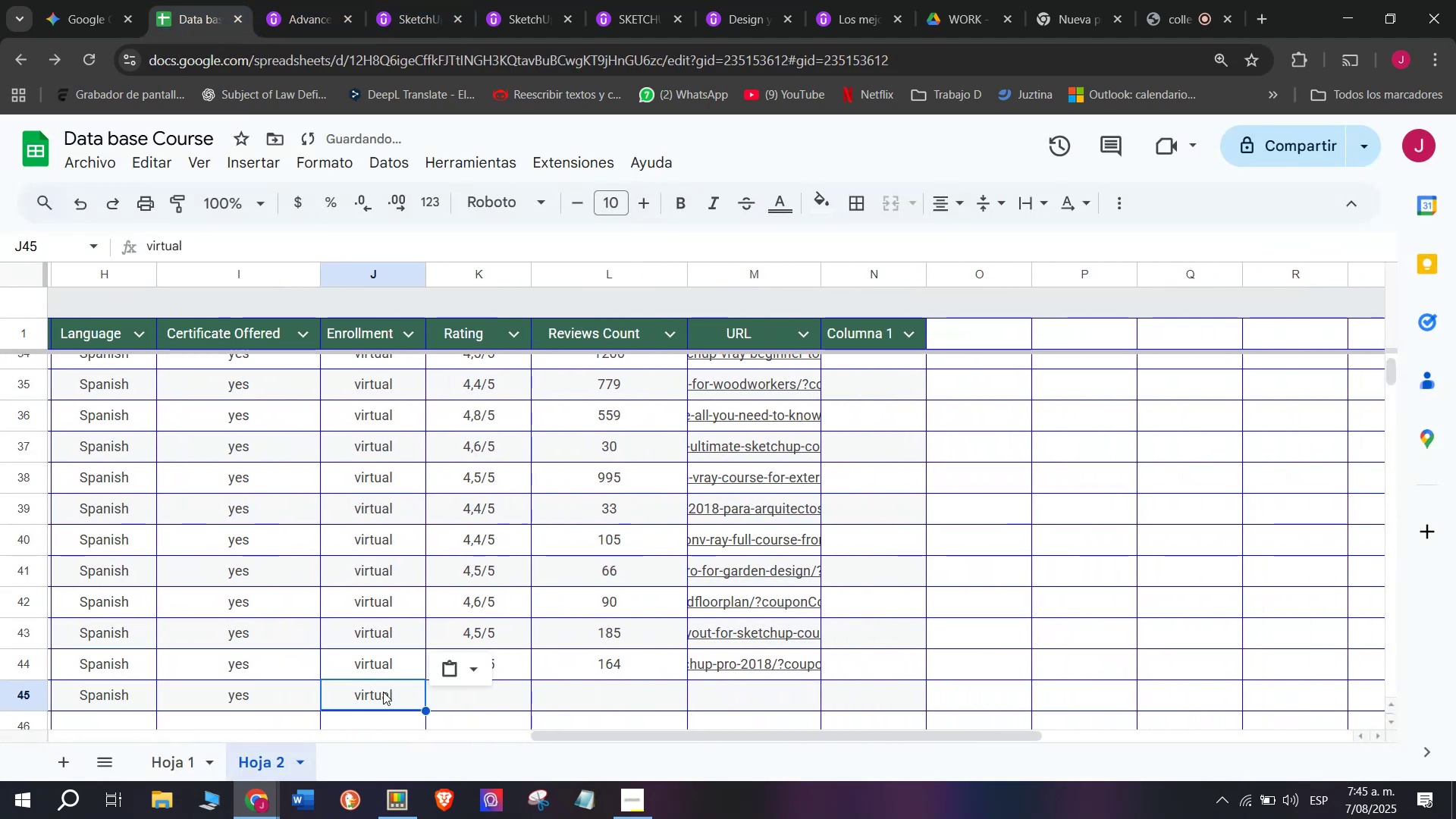 
key(Control+C)
 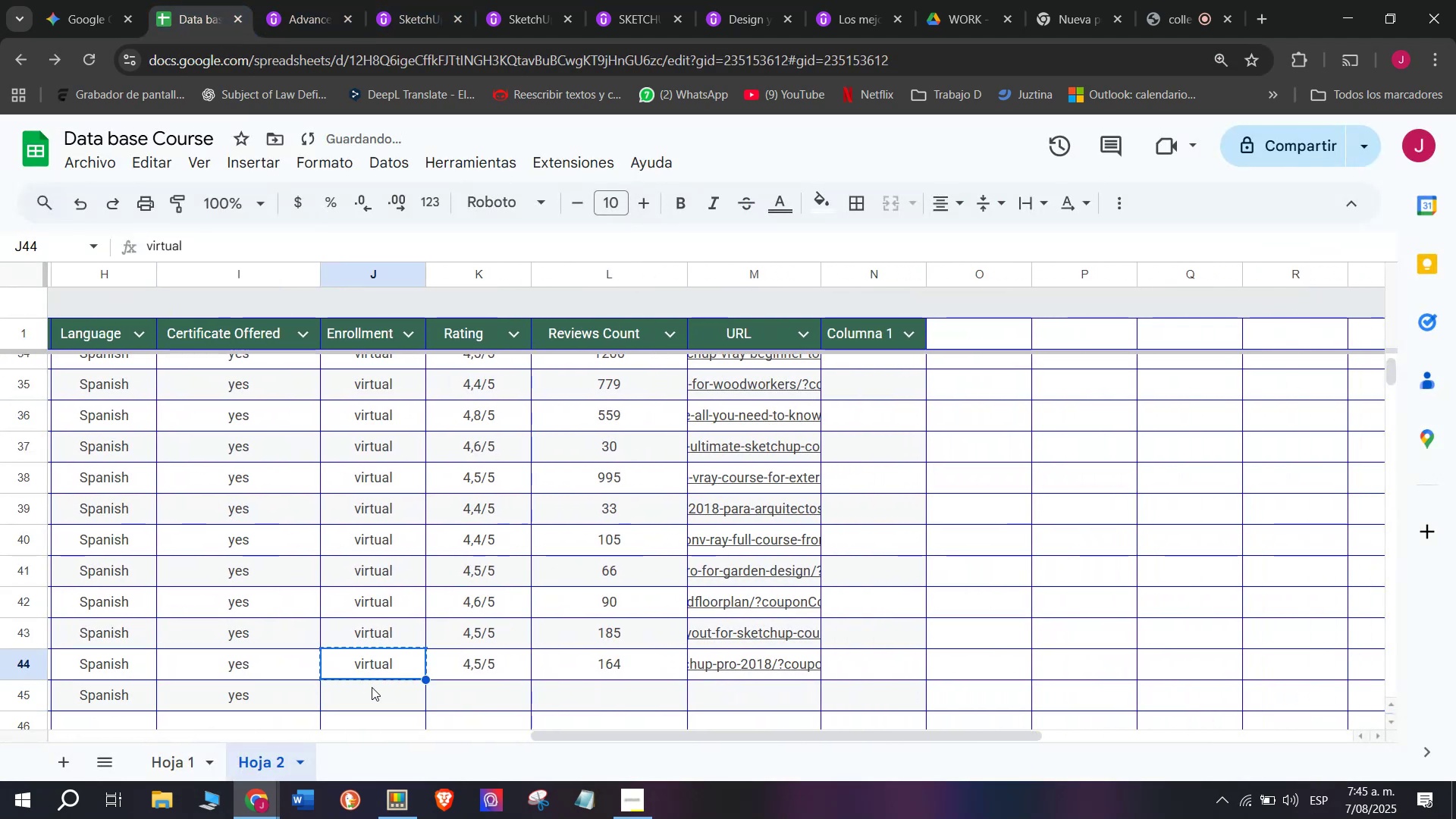 
triple_click([372, 688])
 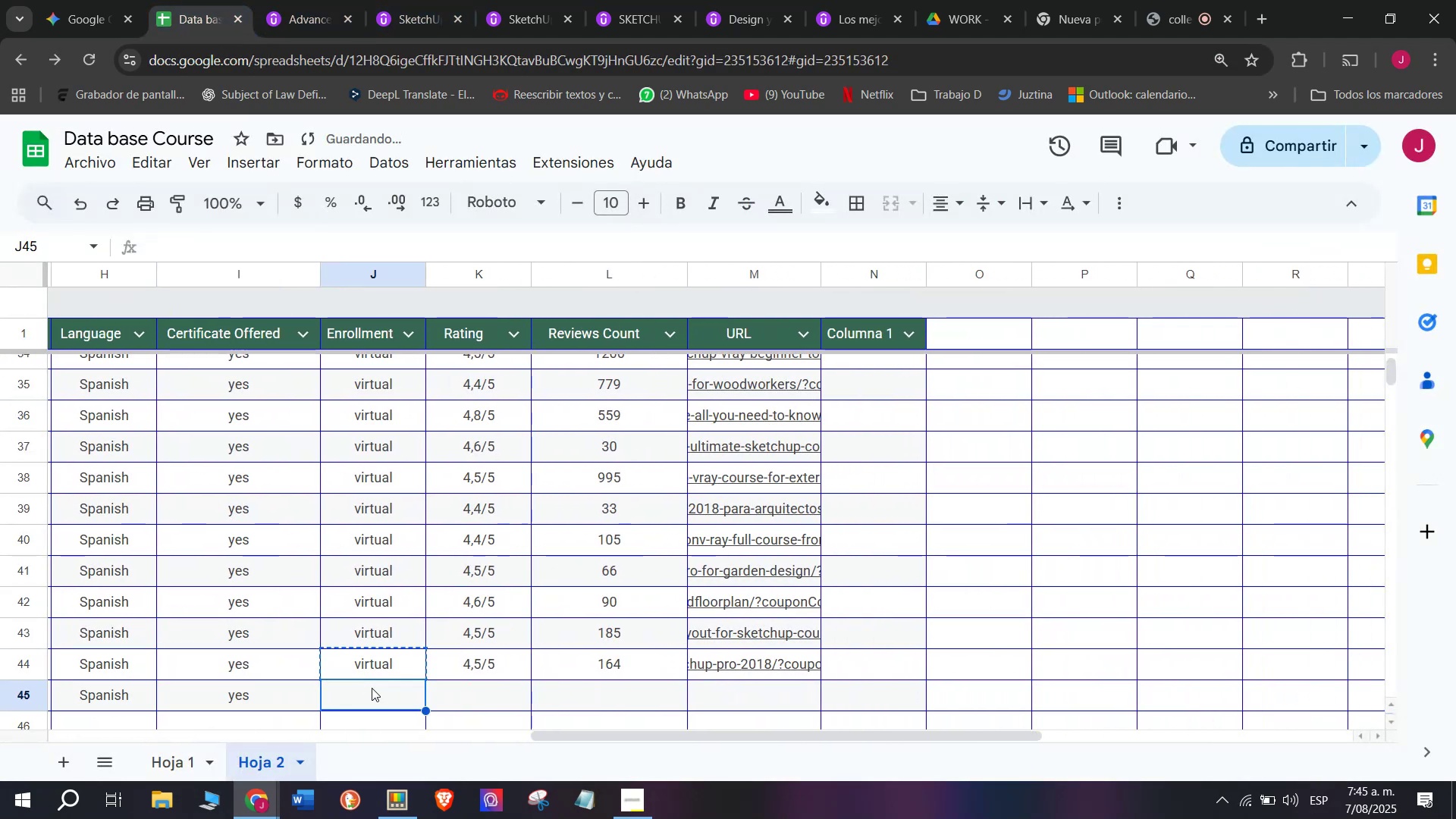 
key(Control+ControlLeft)
 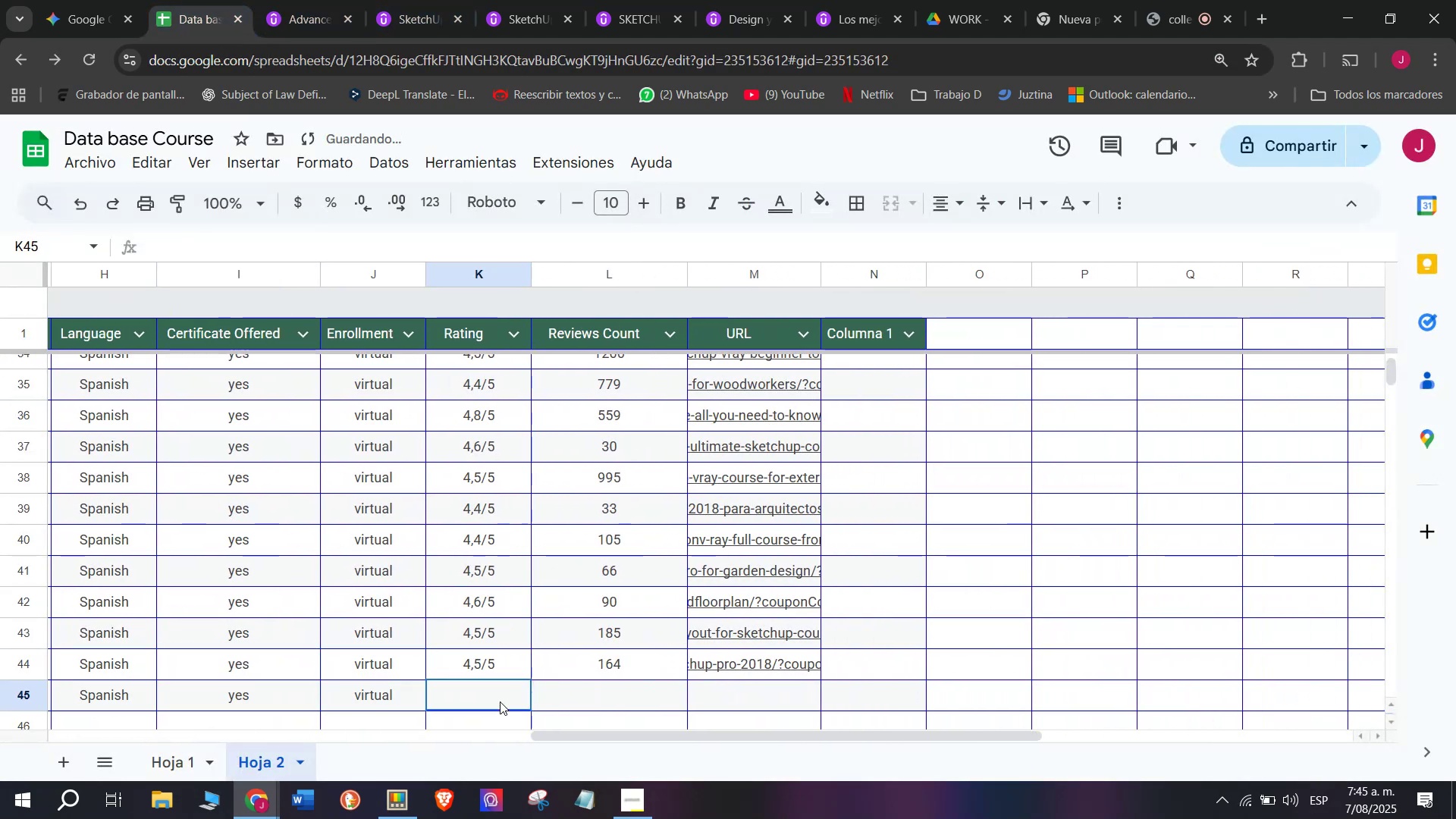 
key(Z)
 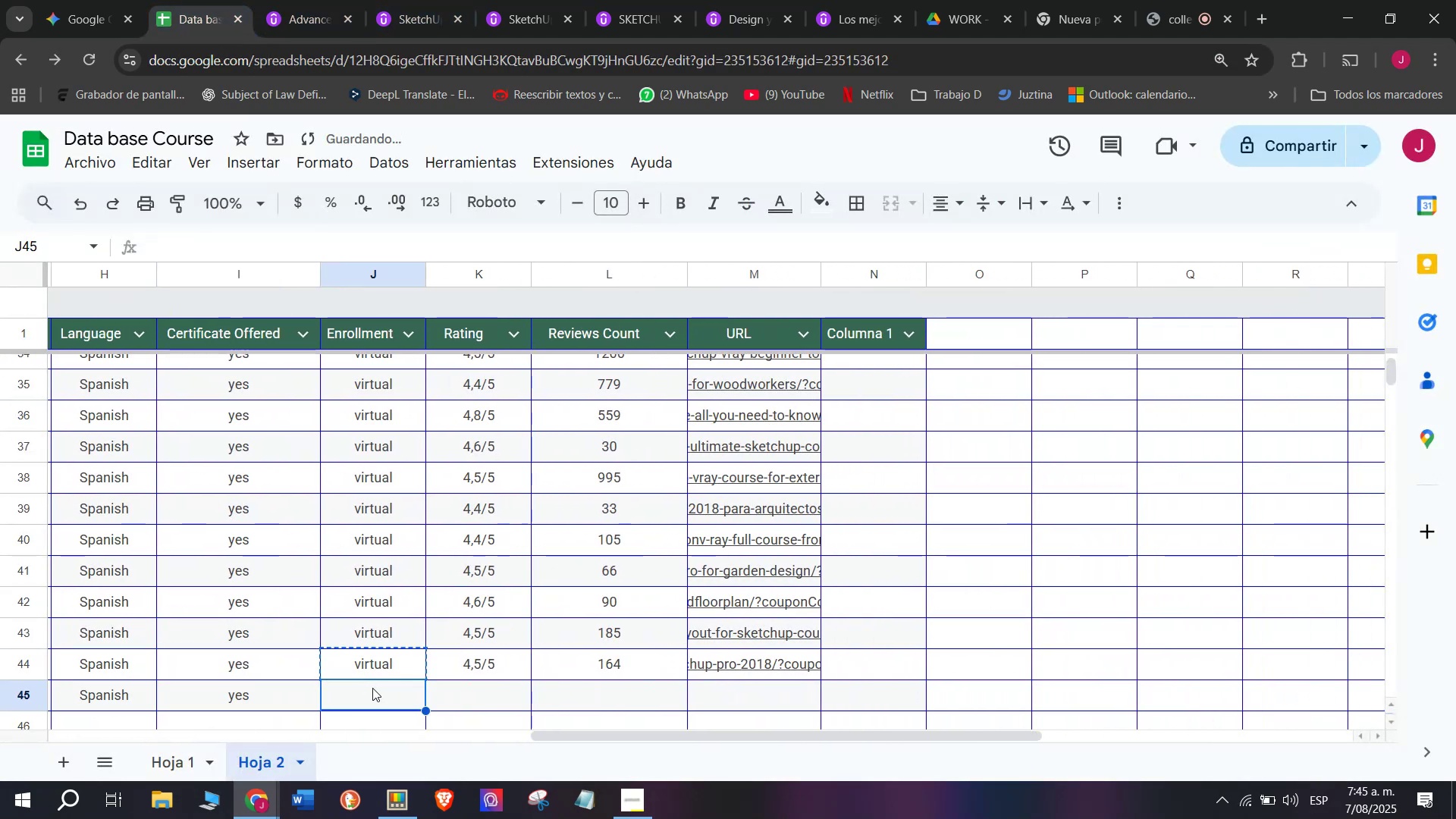 
key(Control+V)
 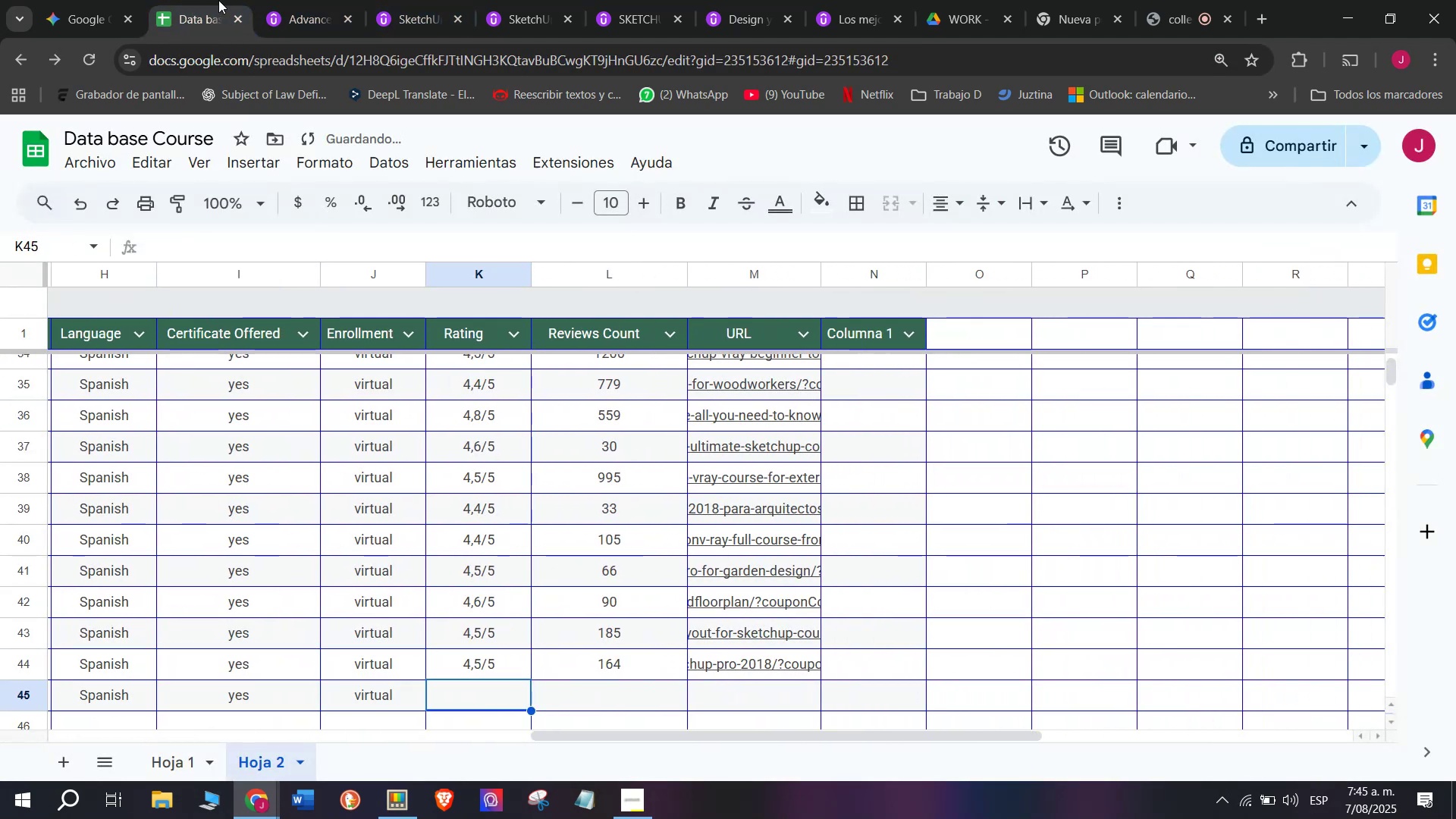 
left_click([256, 0])
 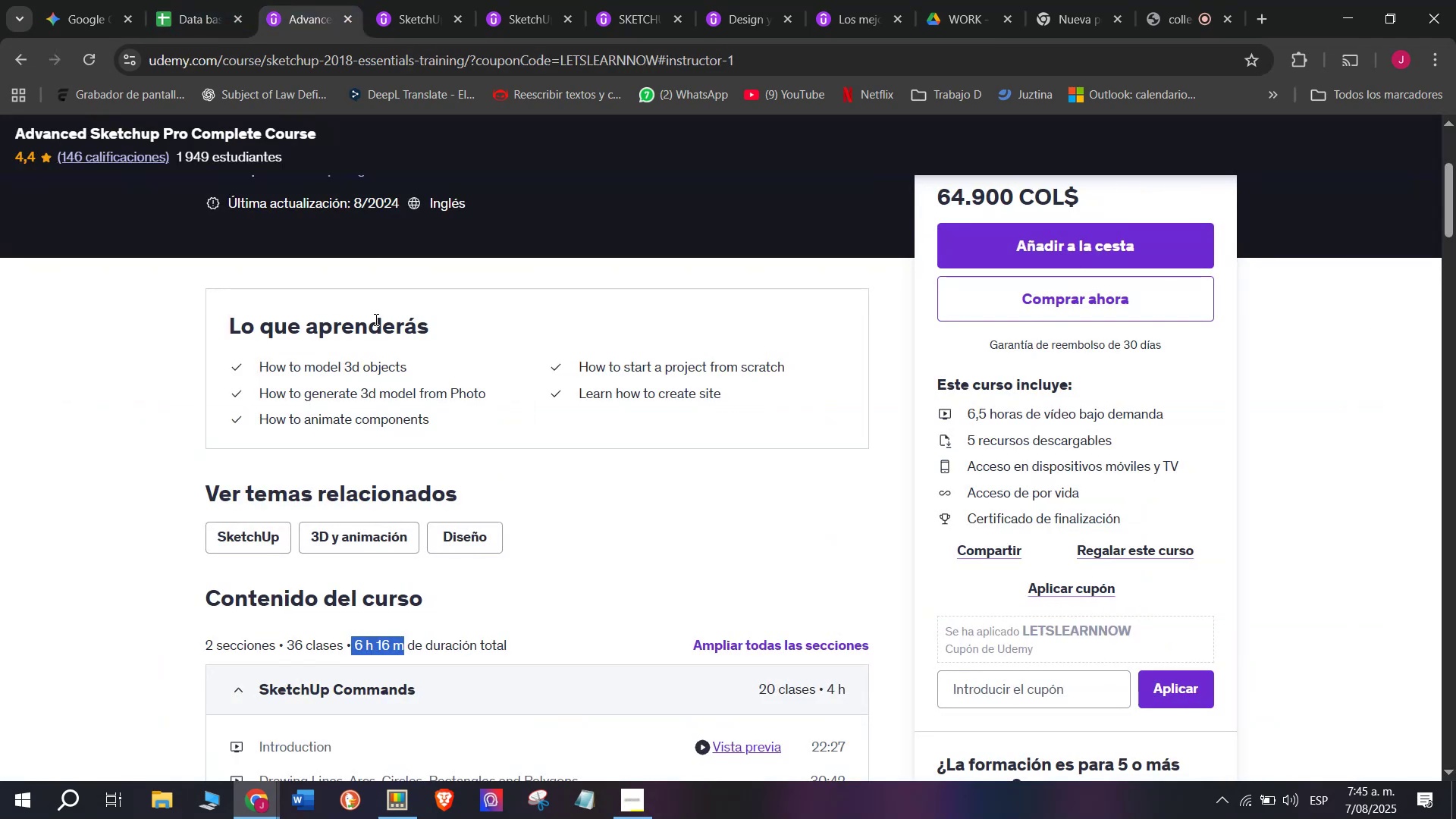 
scroll: coordinate [375, 319], scroll_direction: up, amount: 3.0
 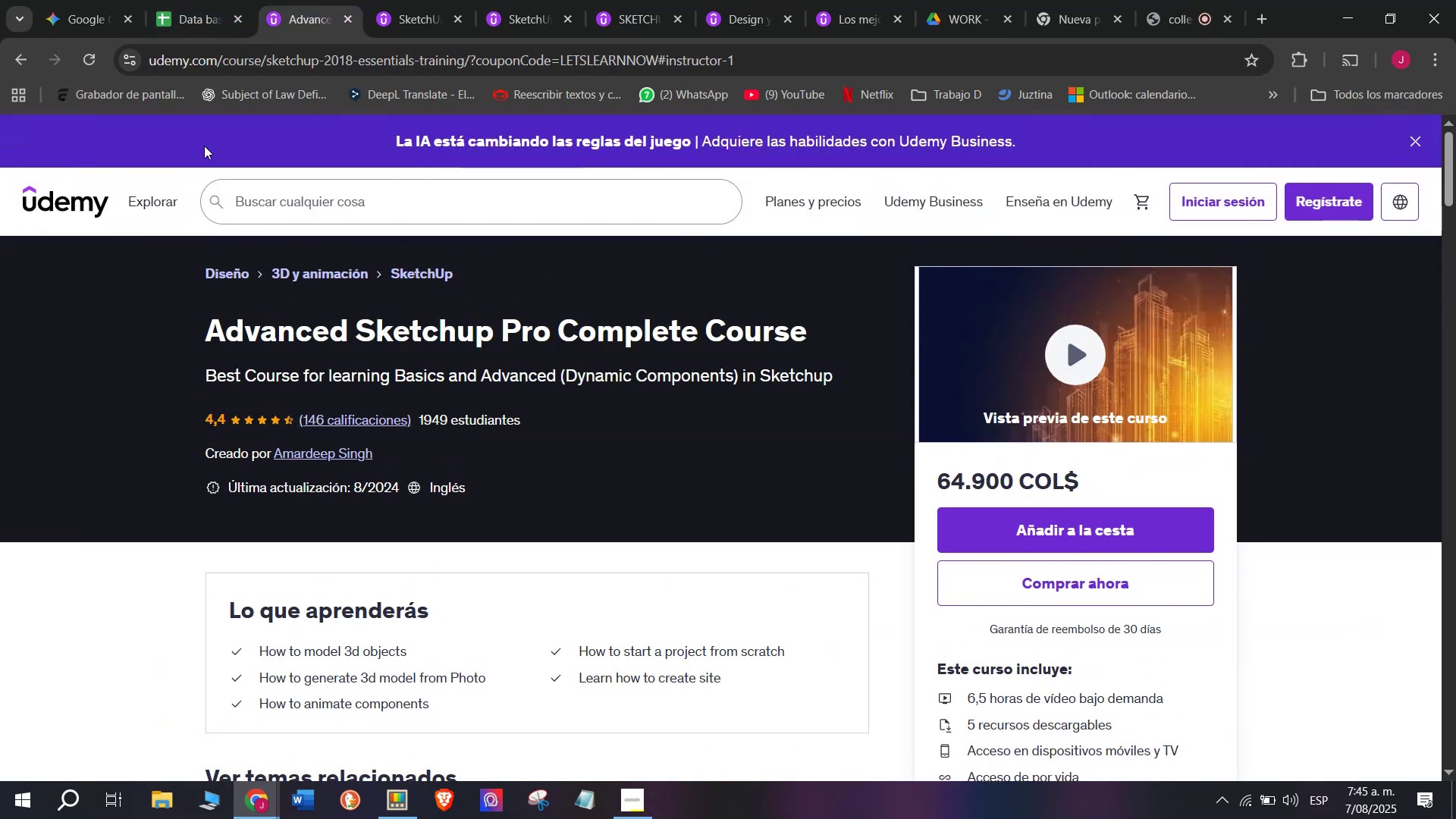 
left_click([193, 0])
 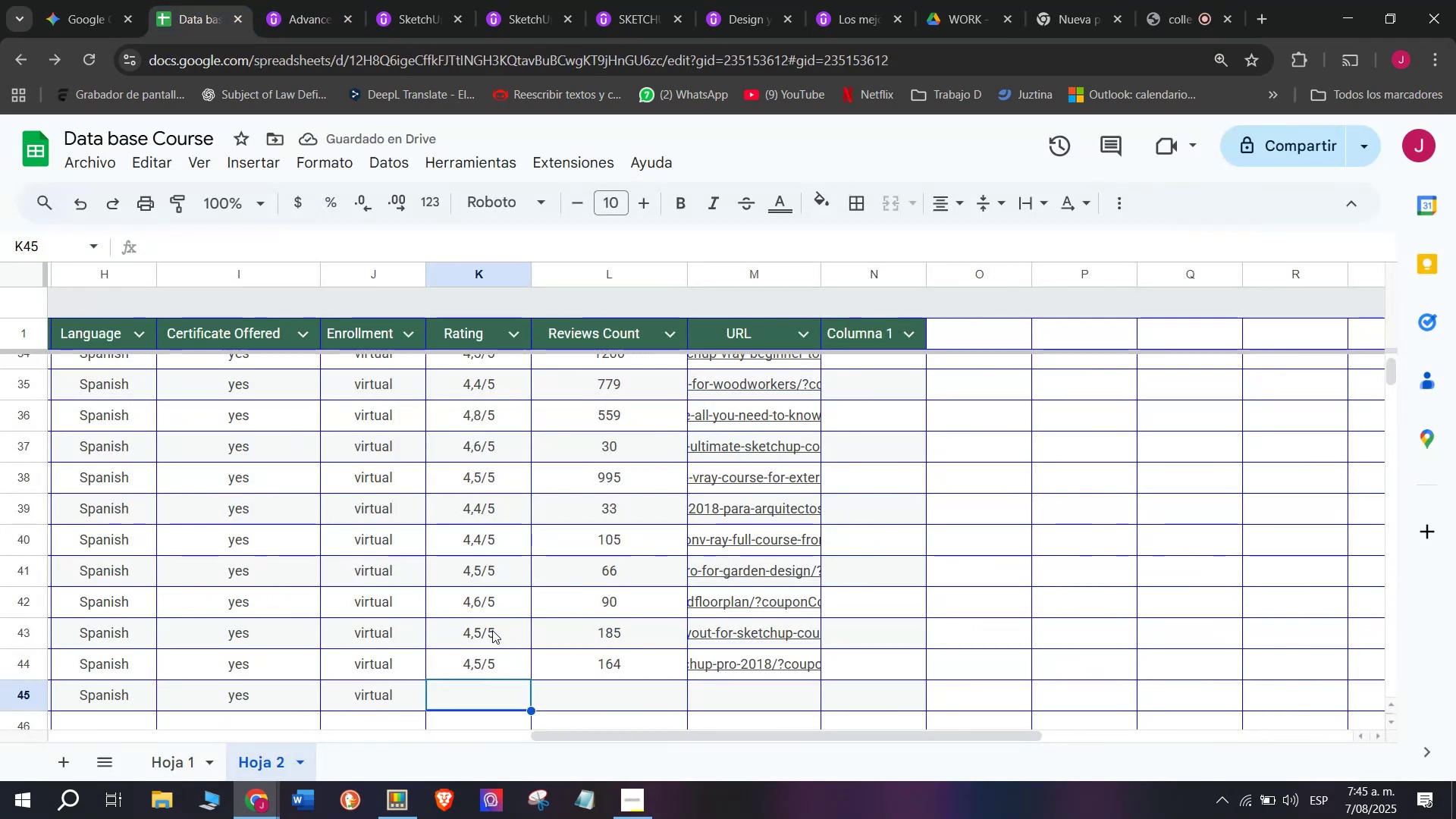 
left_click([492, 630])
 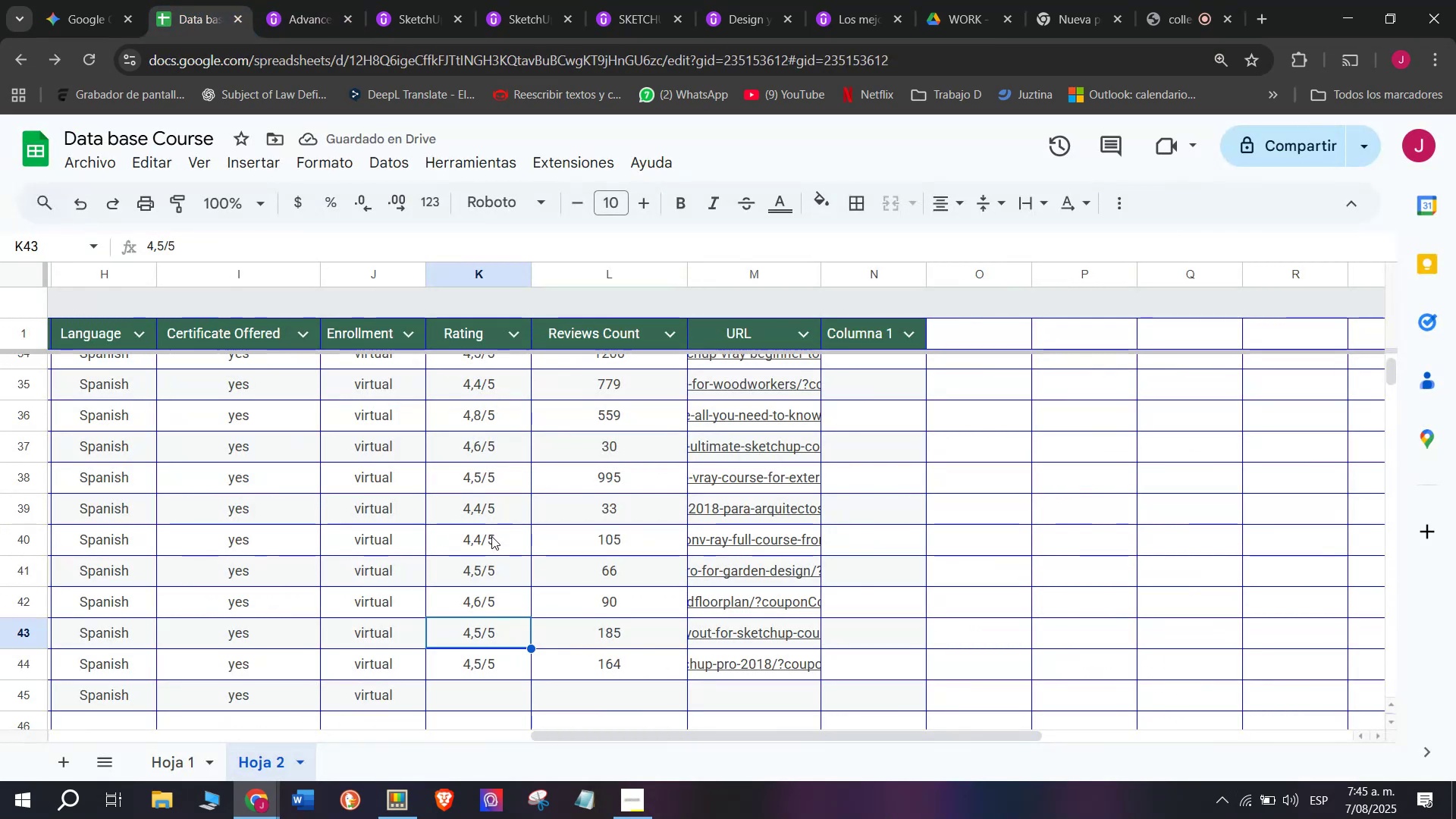 
left_click([494, 541])
 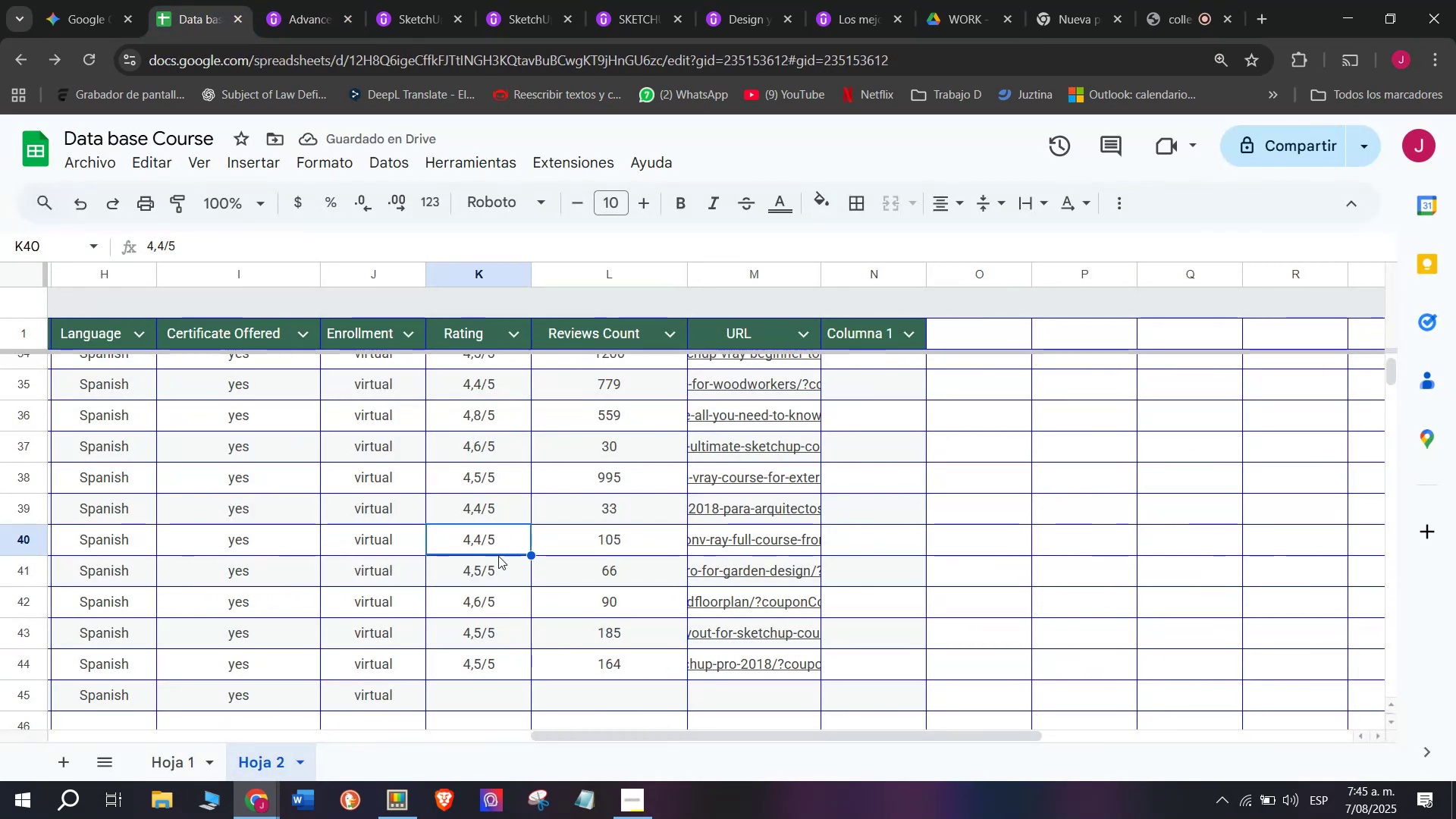 
key(Control+ControlLeft)
 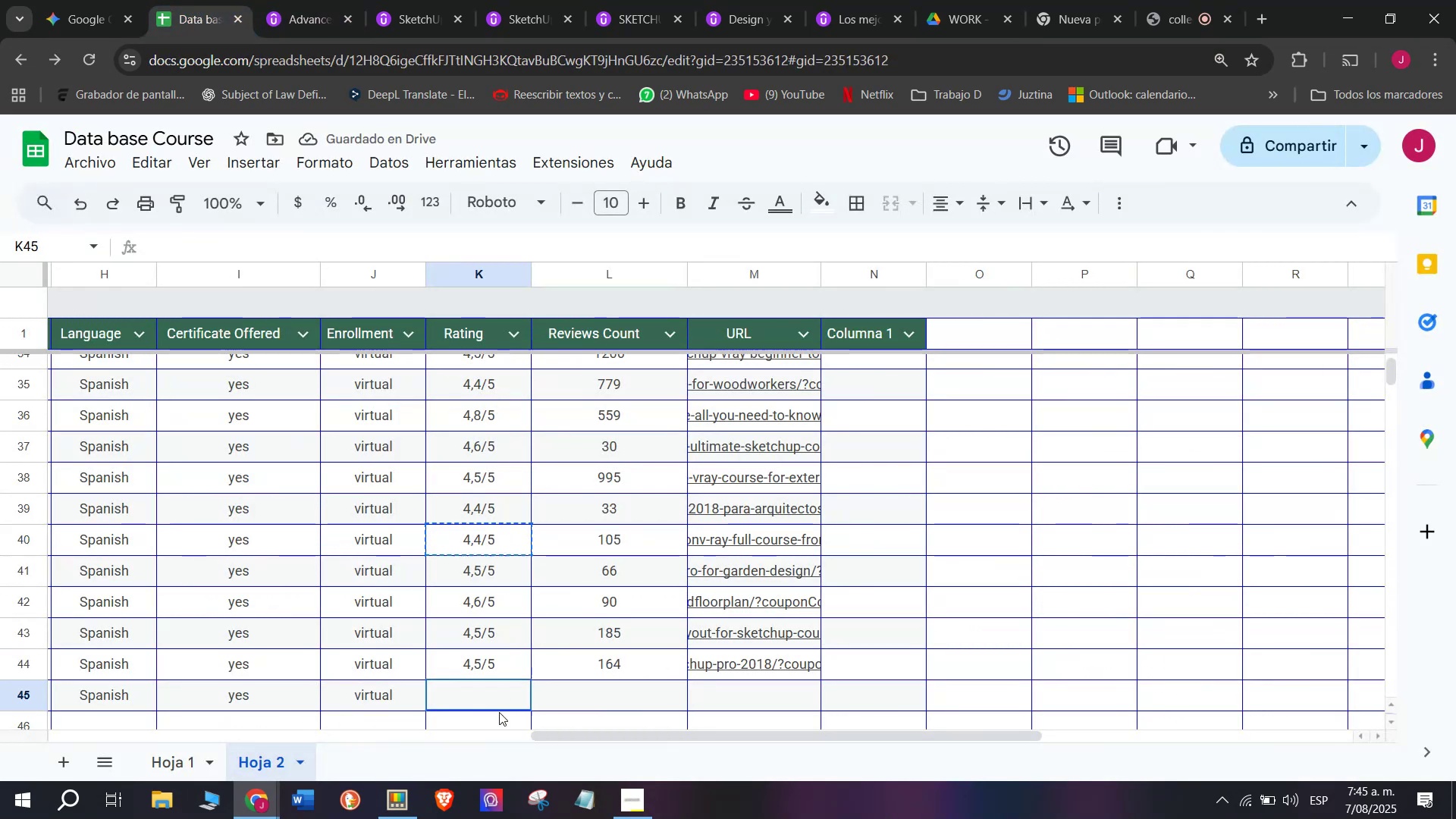 
key(Break)
 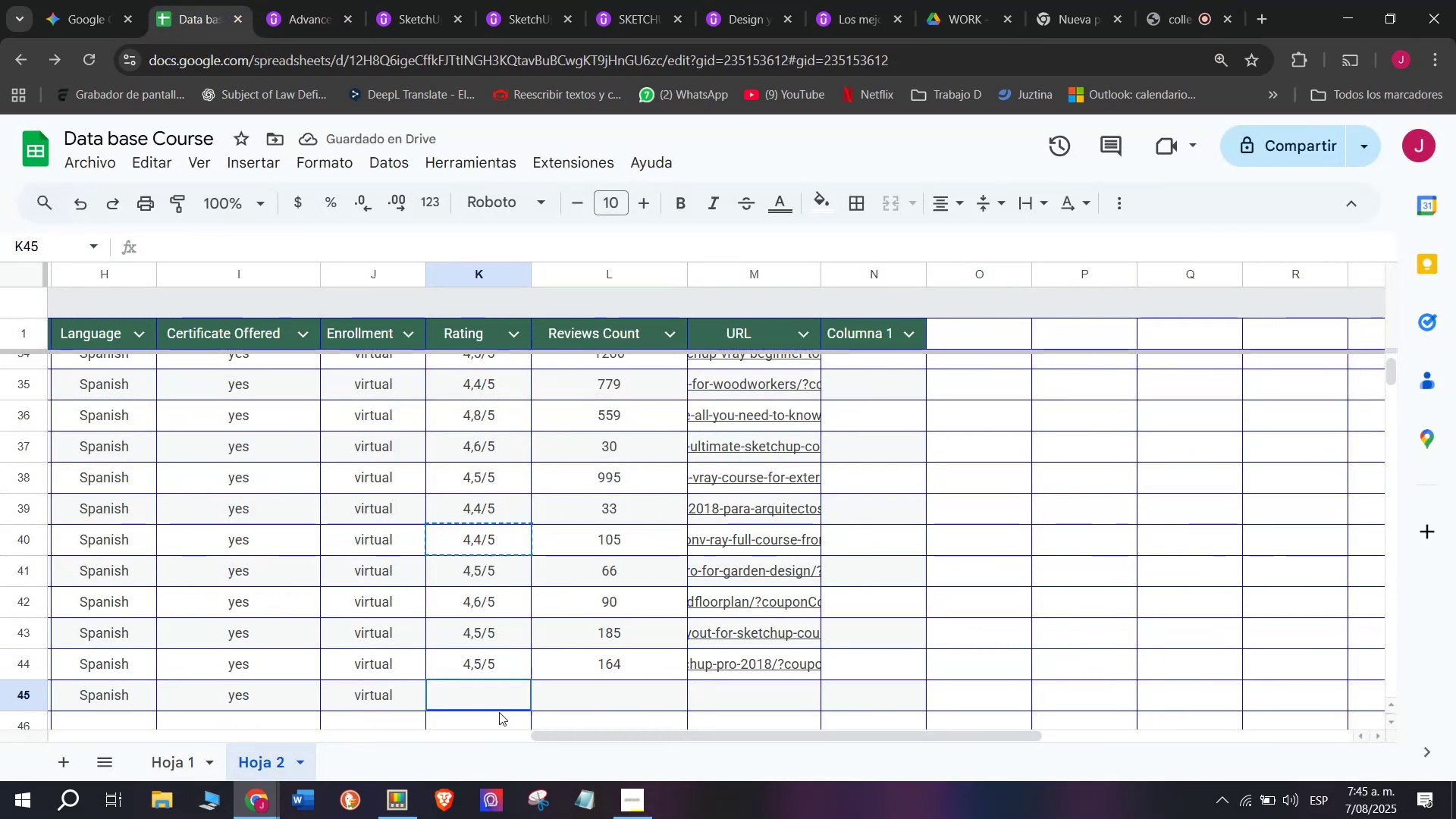 
key(Control+C)
 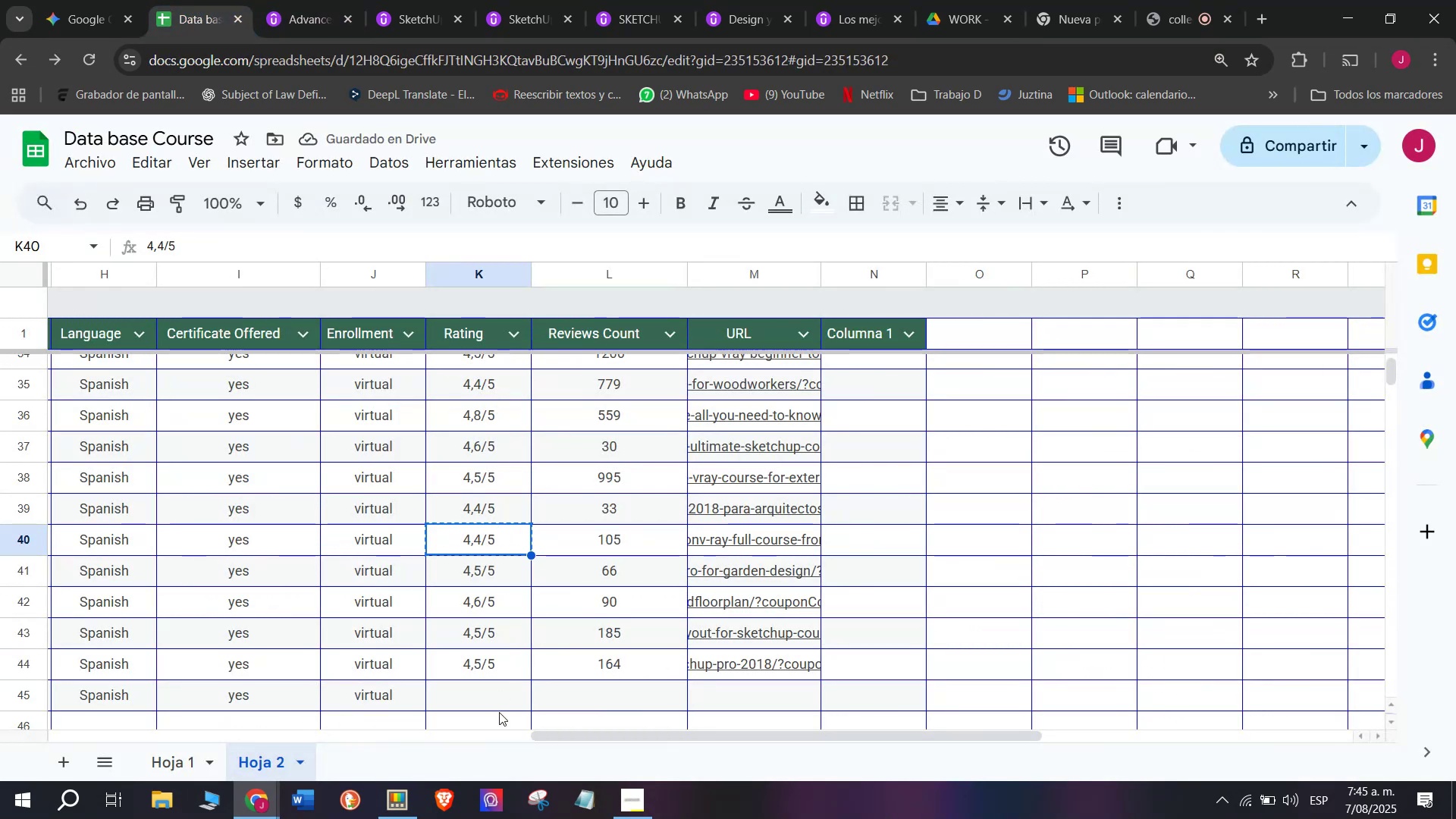 
left_click([499, 712])
 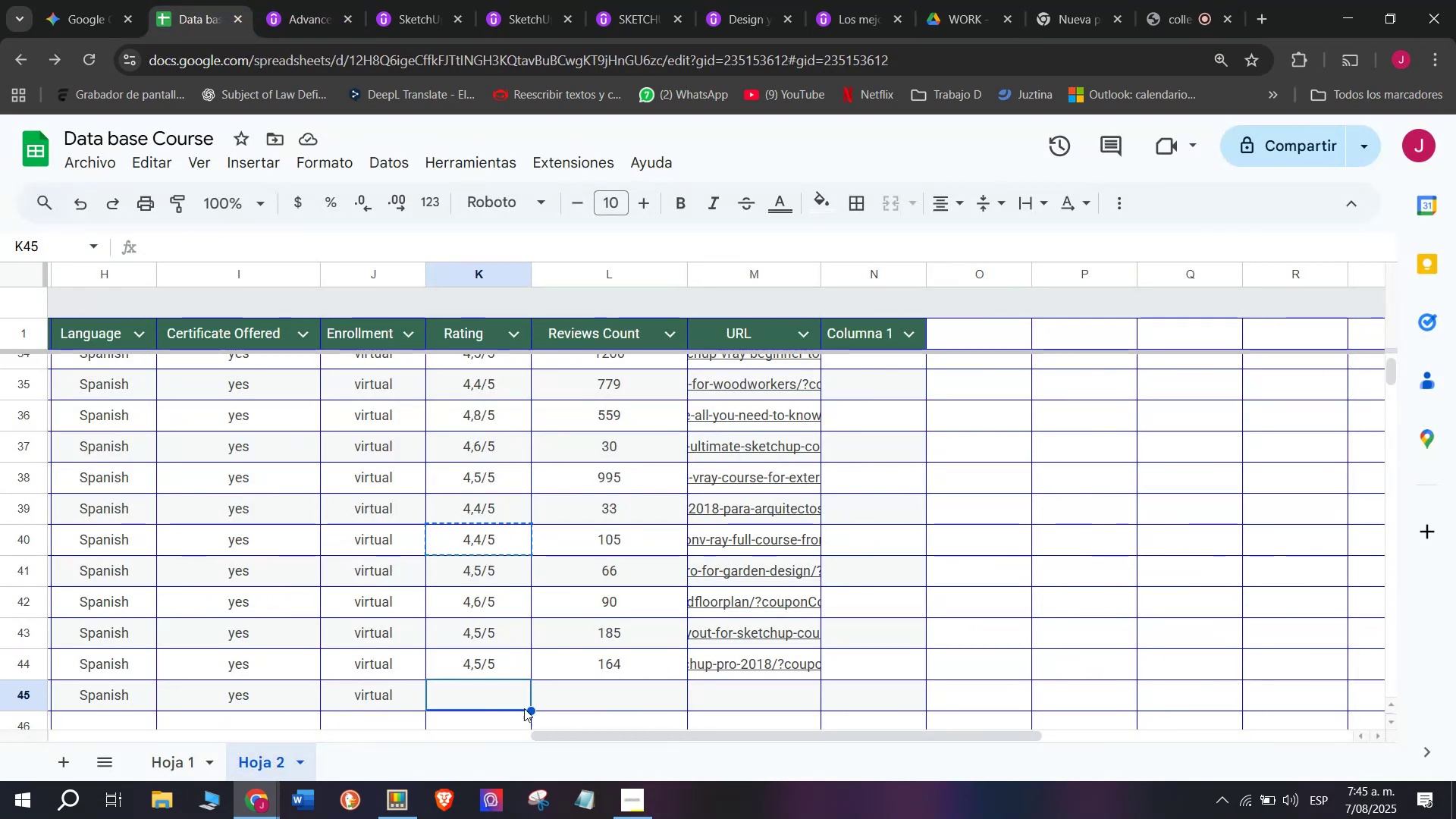 
key(Z)
 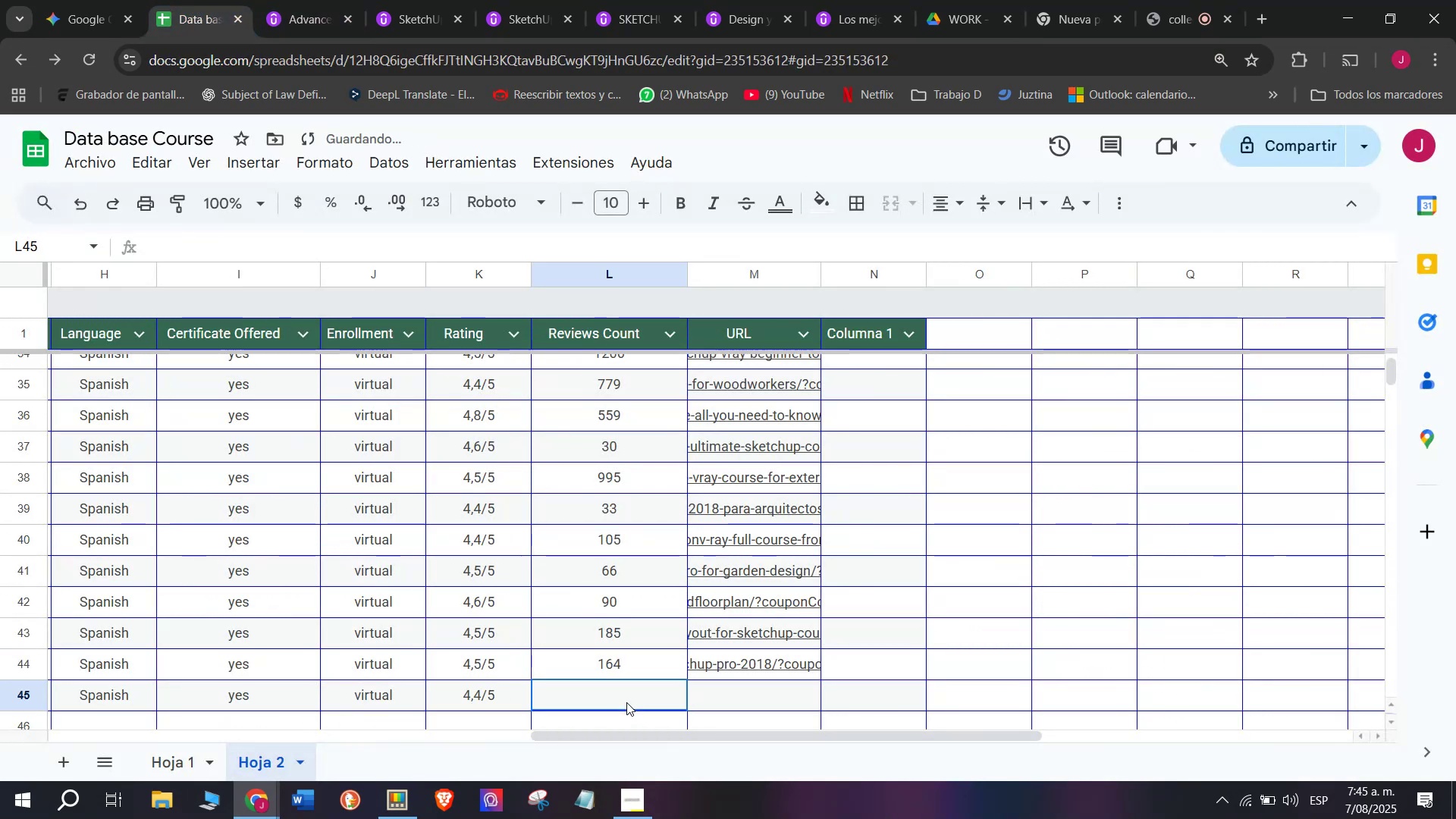 
key(Control+ControlLeft)
 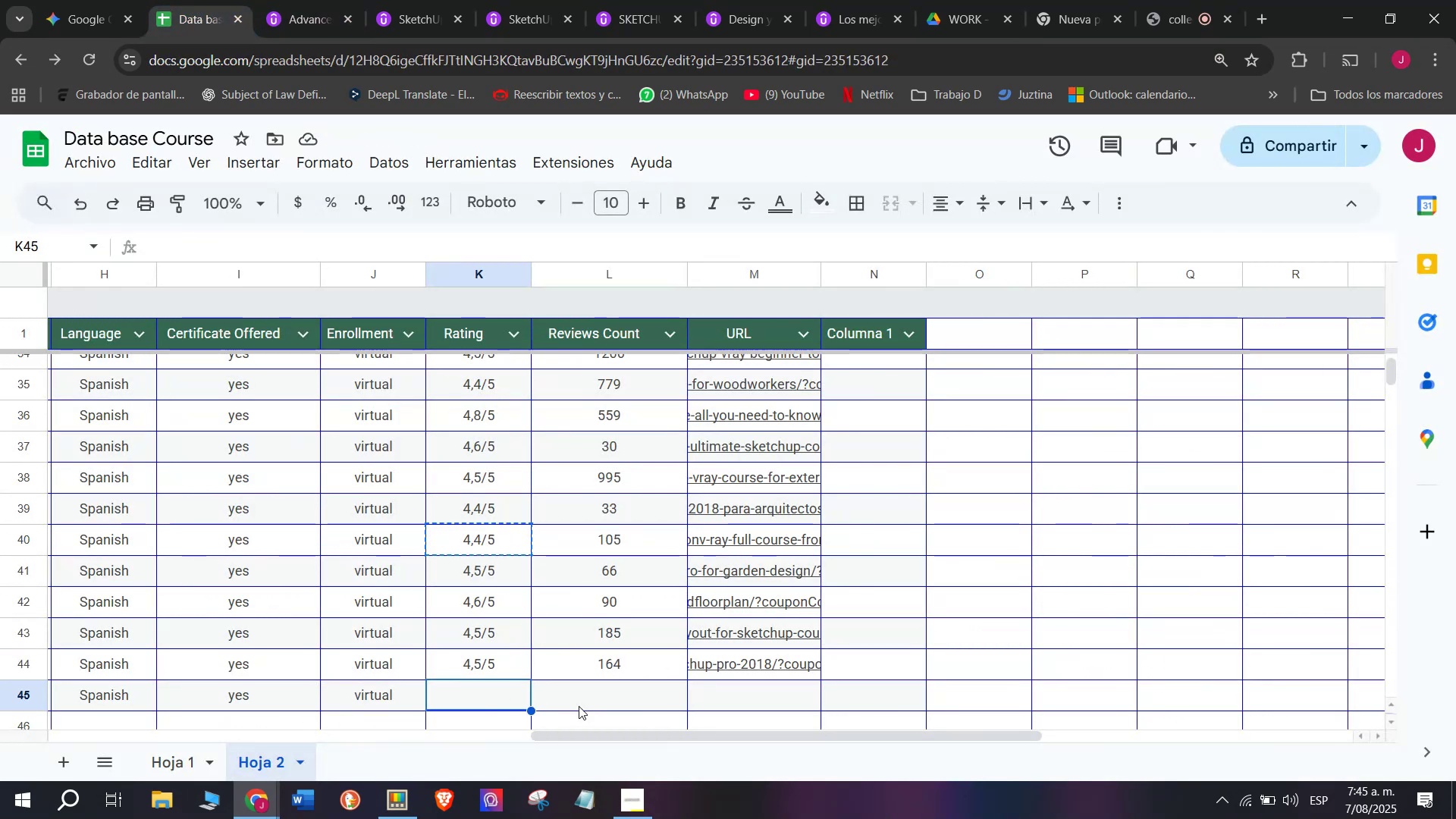 
key(Control+V)
 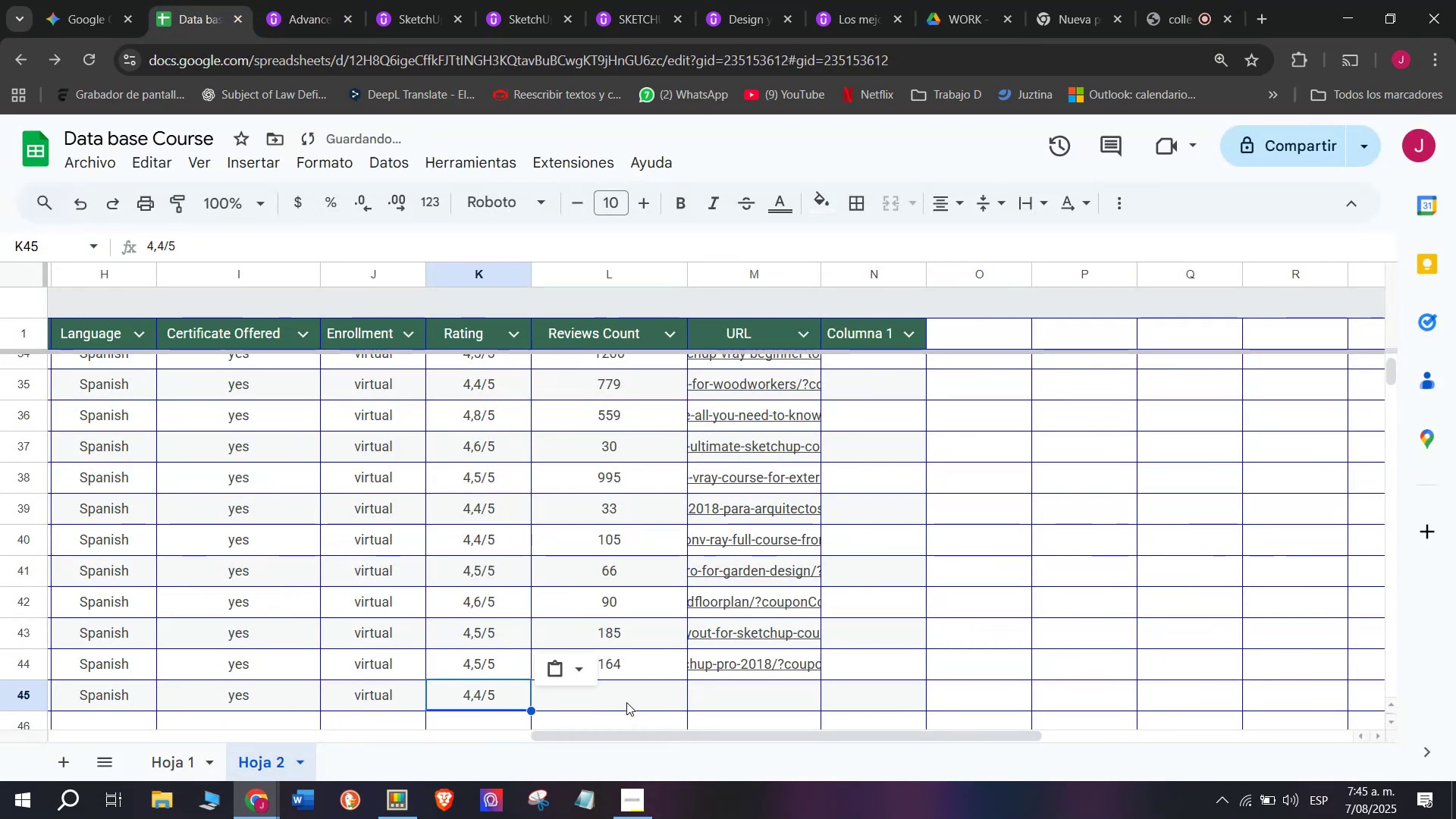 
left_click([626, 702])
 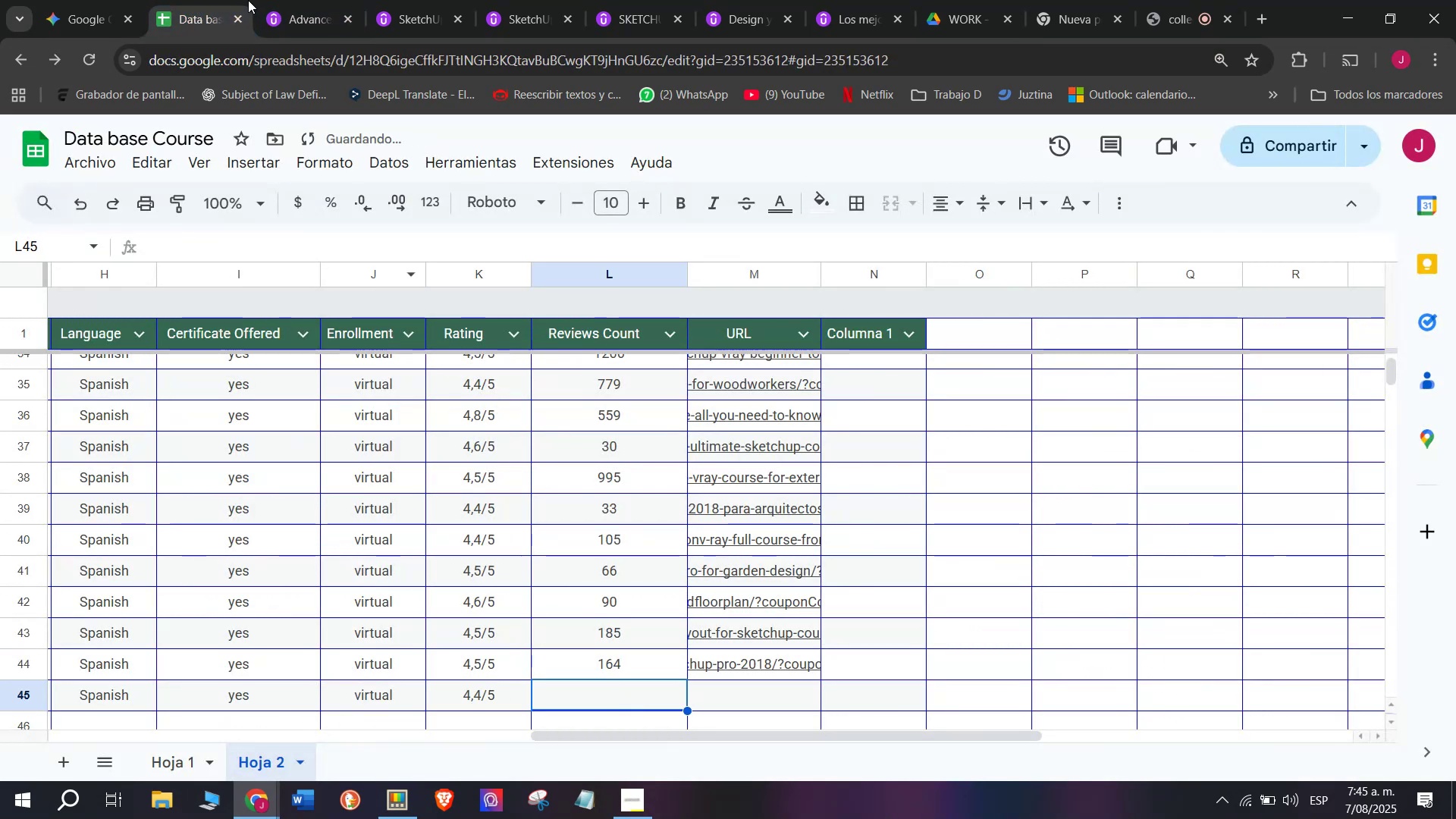 
left_click([306, 0])
 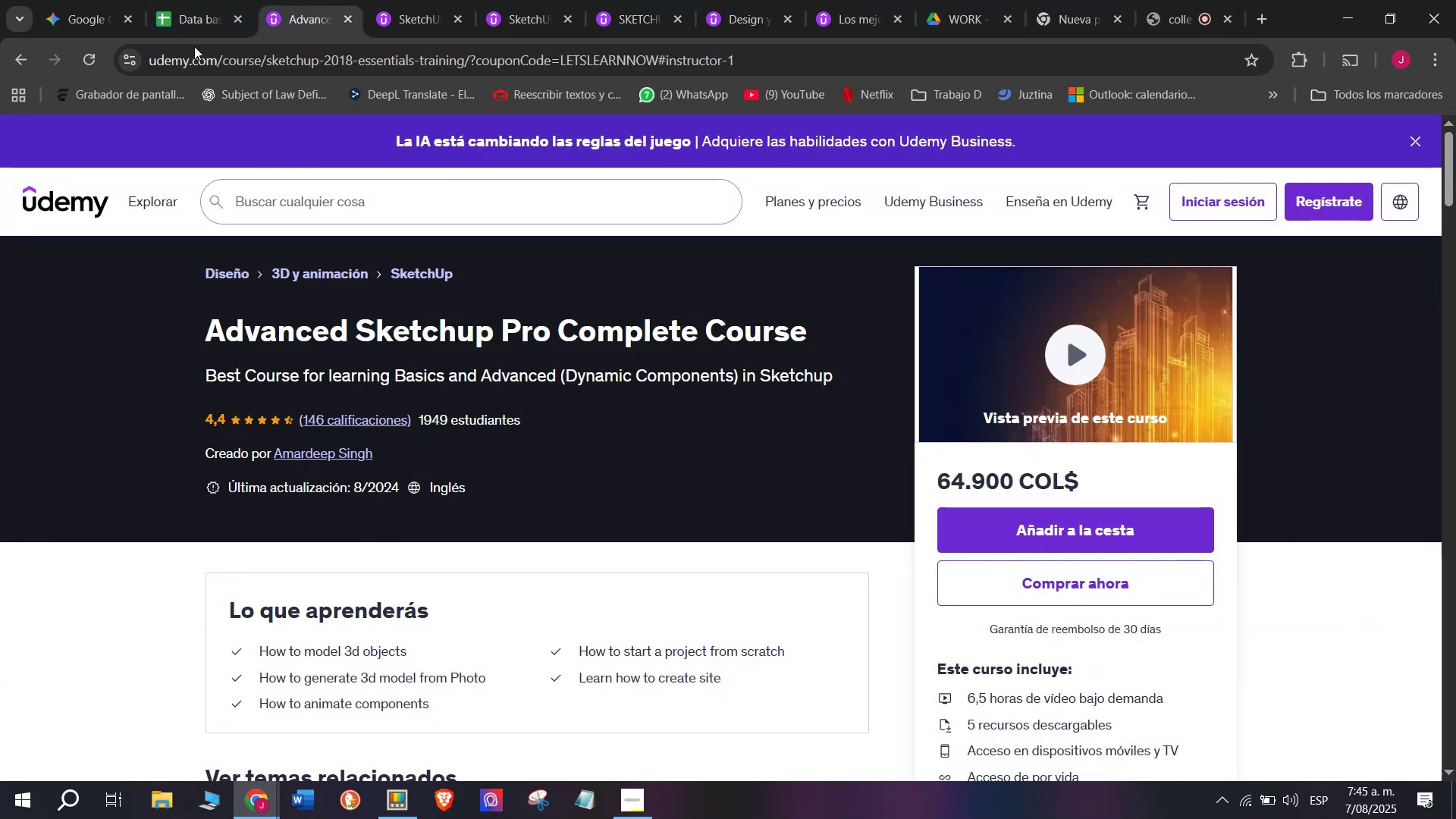 
left_click([187, 0])
 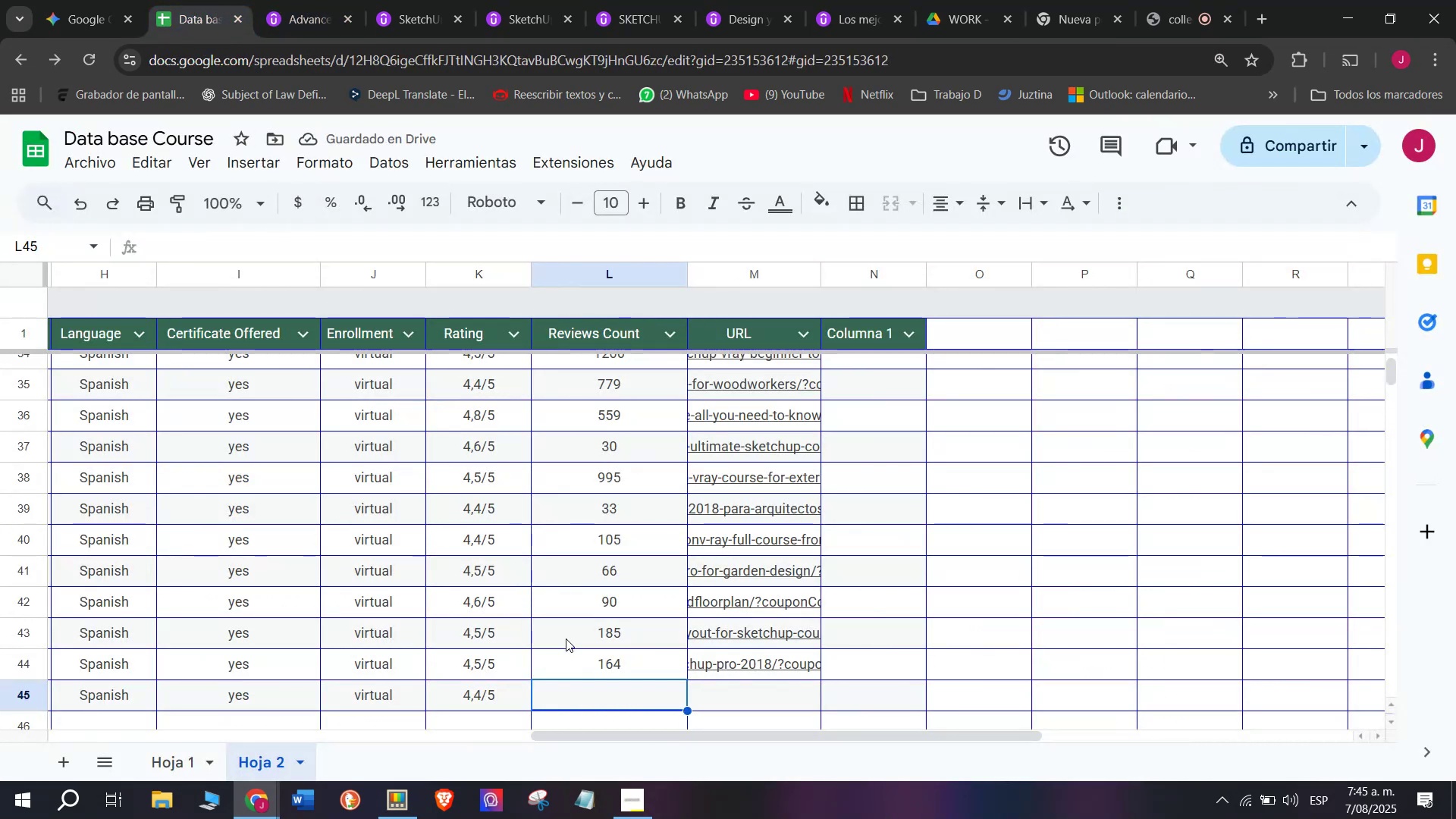 
type(146)
 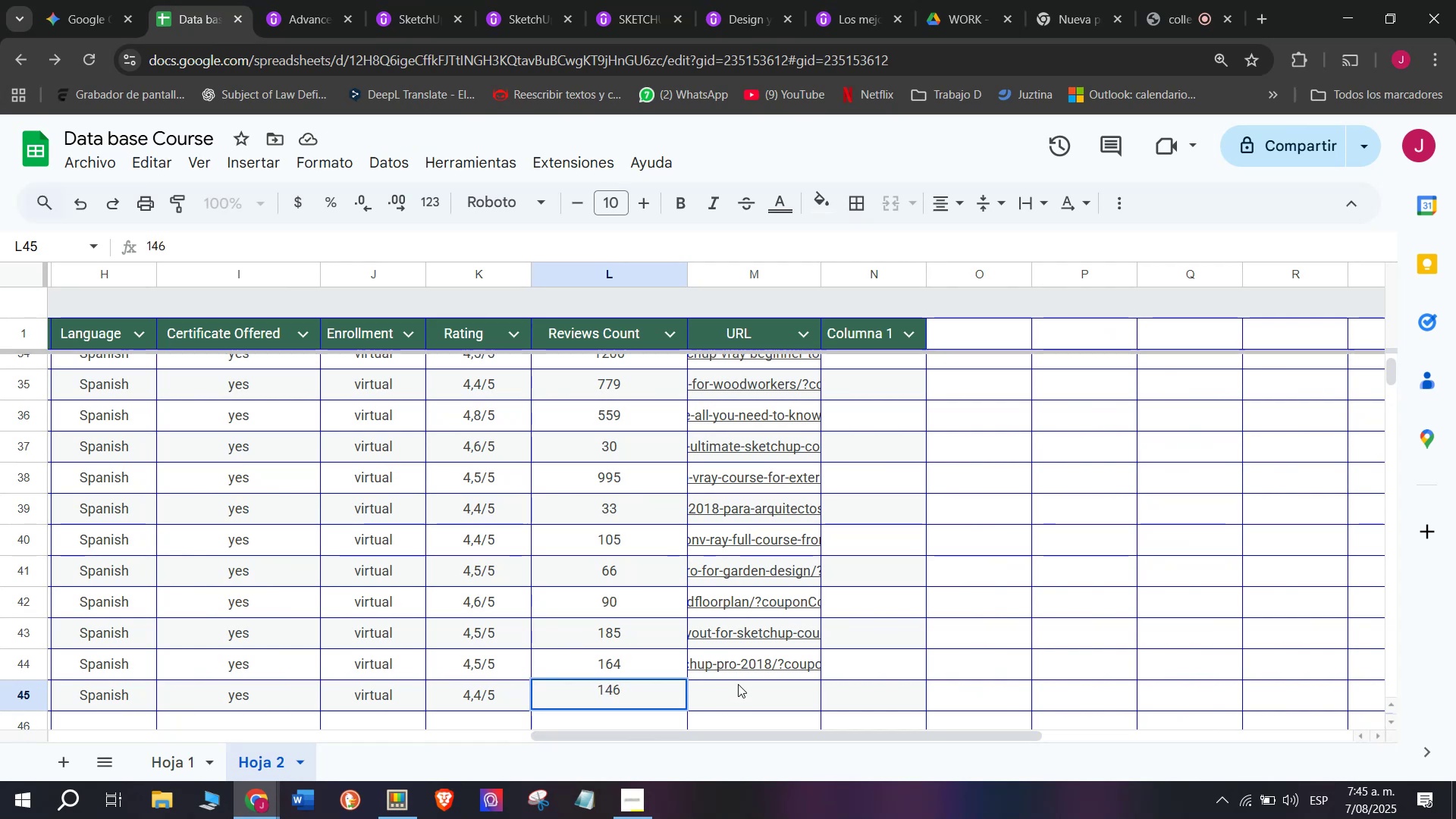 
left_click([747, 700])
 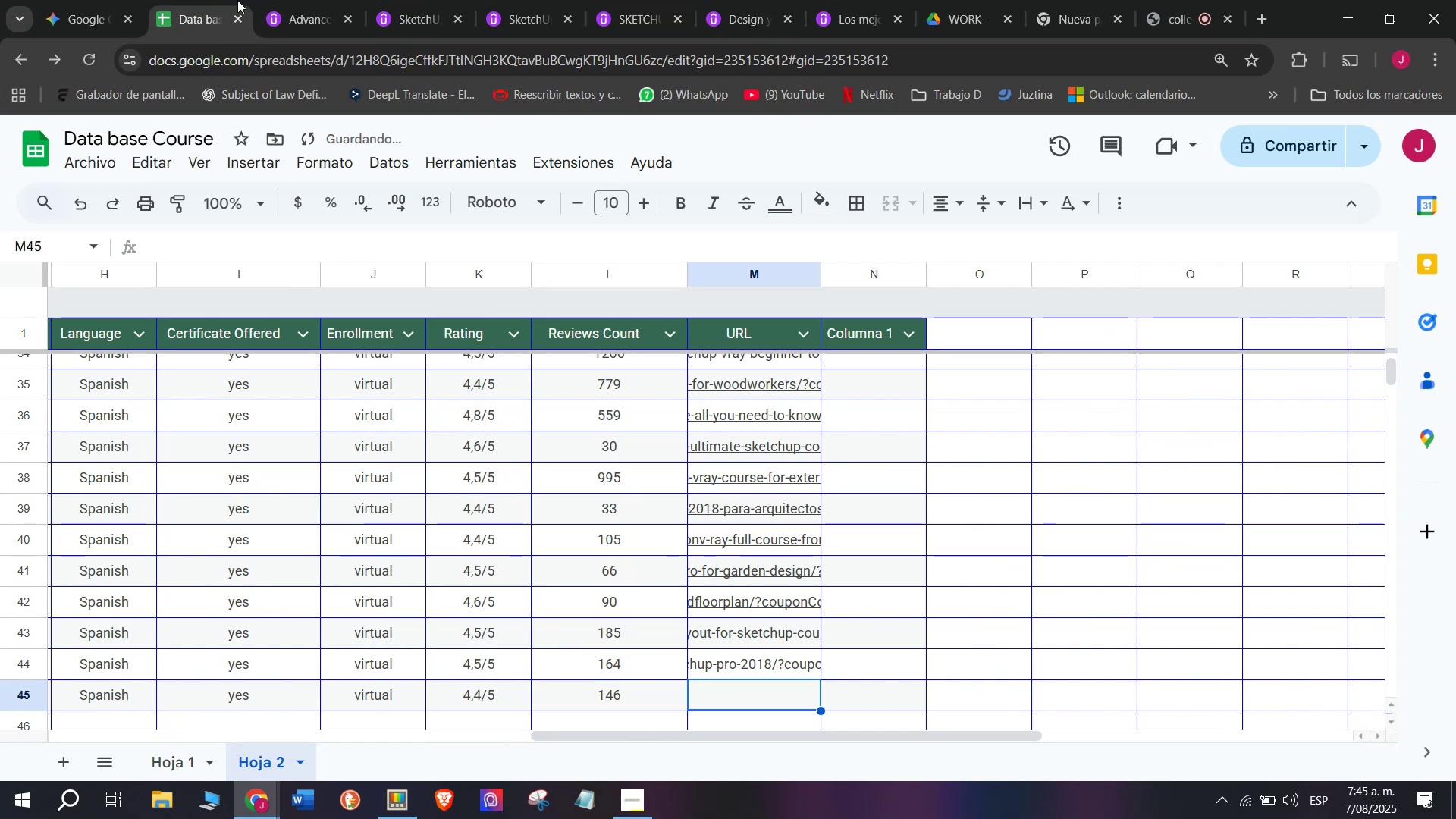 
double_click([275, 0])
 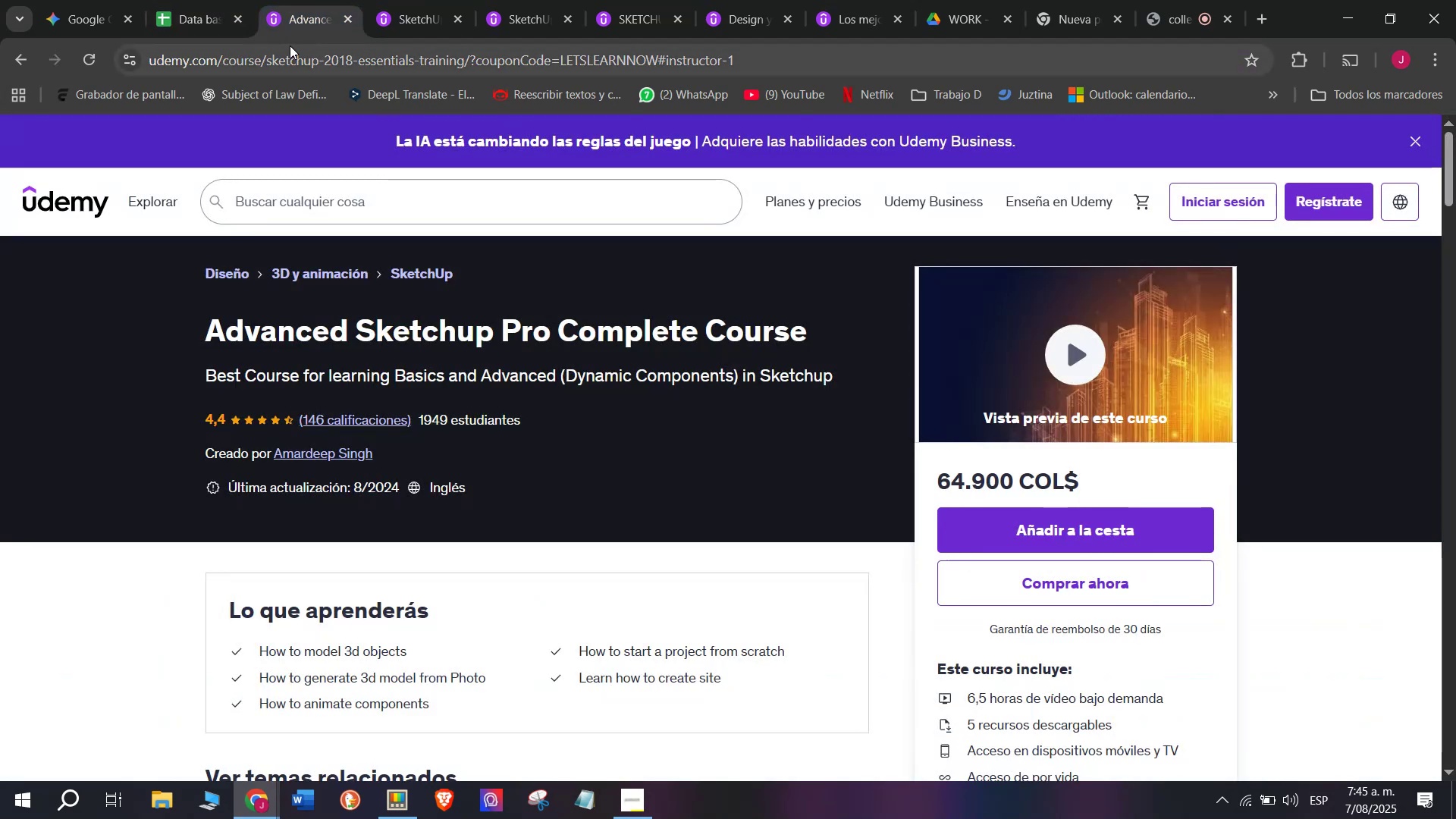 
double_click([290, 46])
 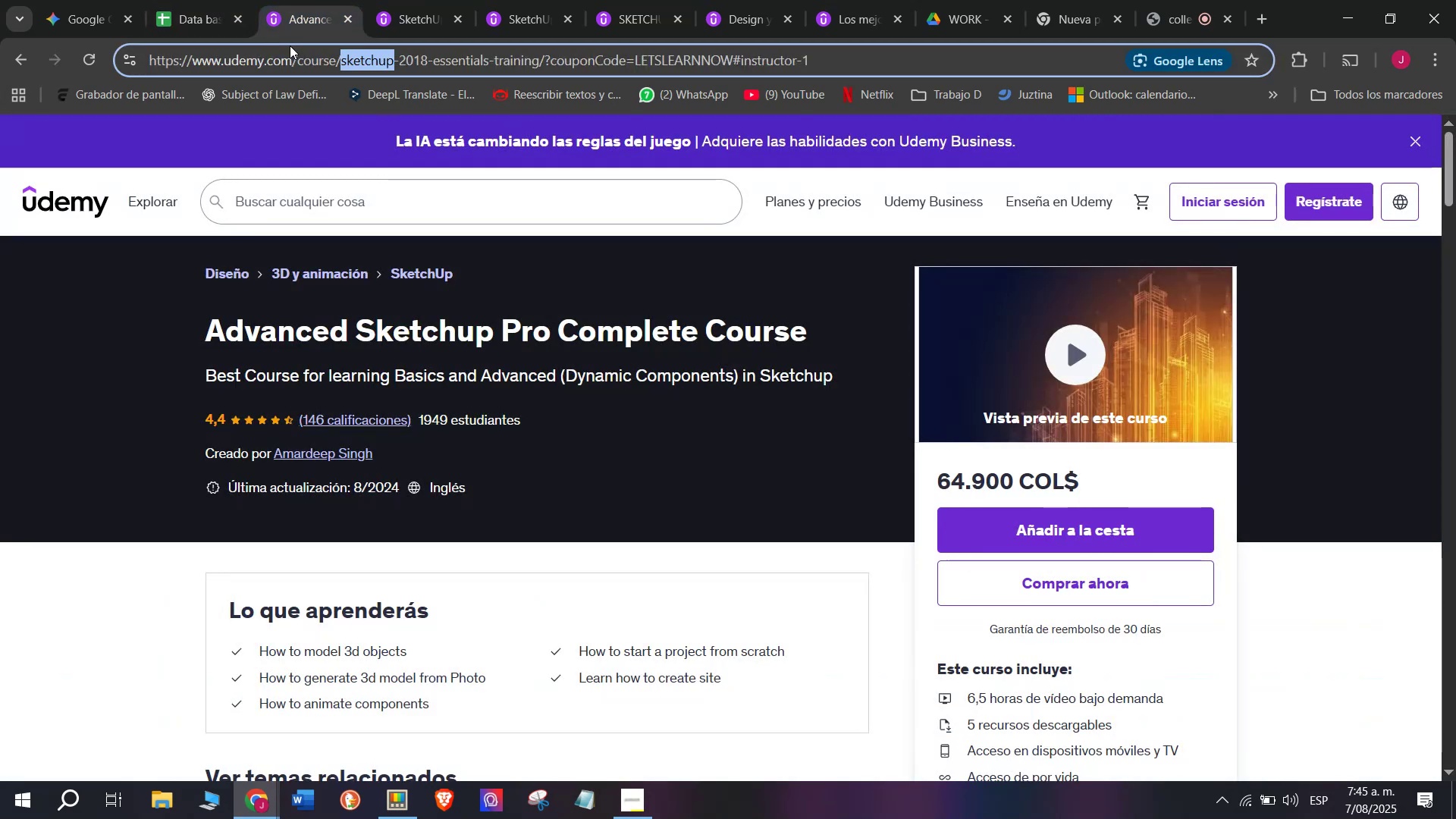 
key(Break)
 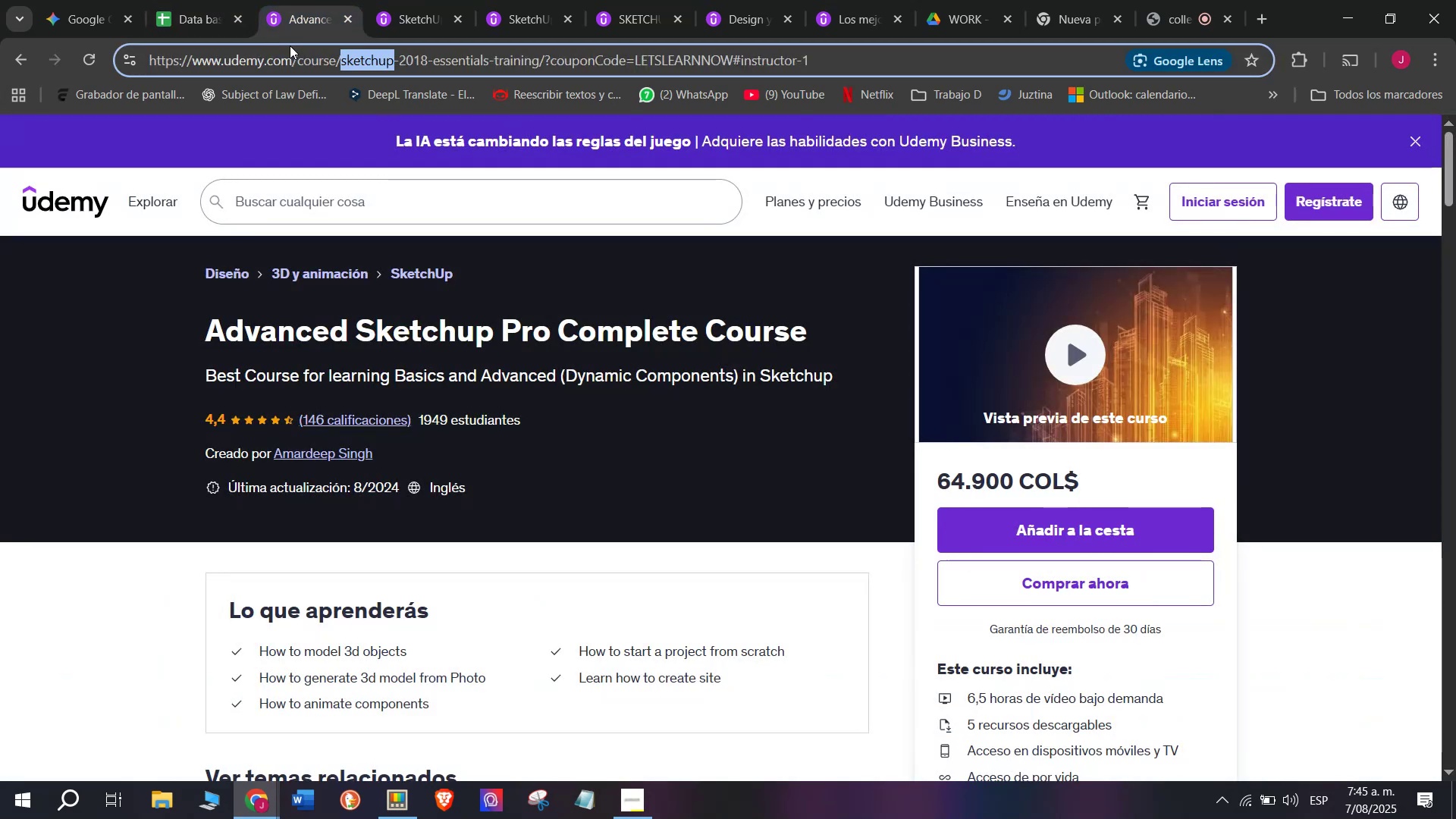 
key(Control+ControlLeft)
 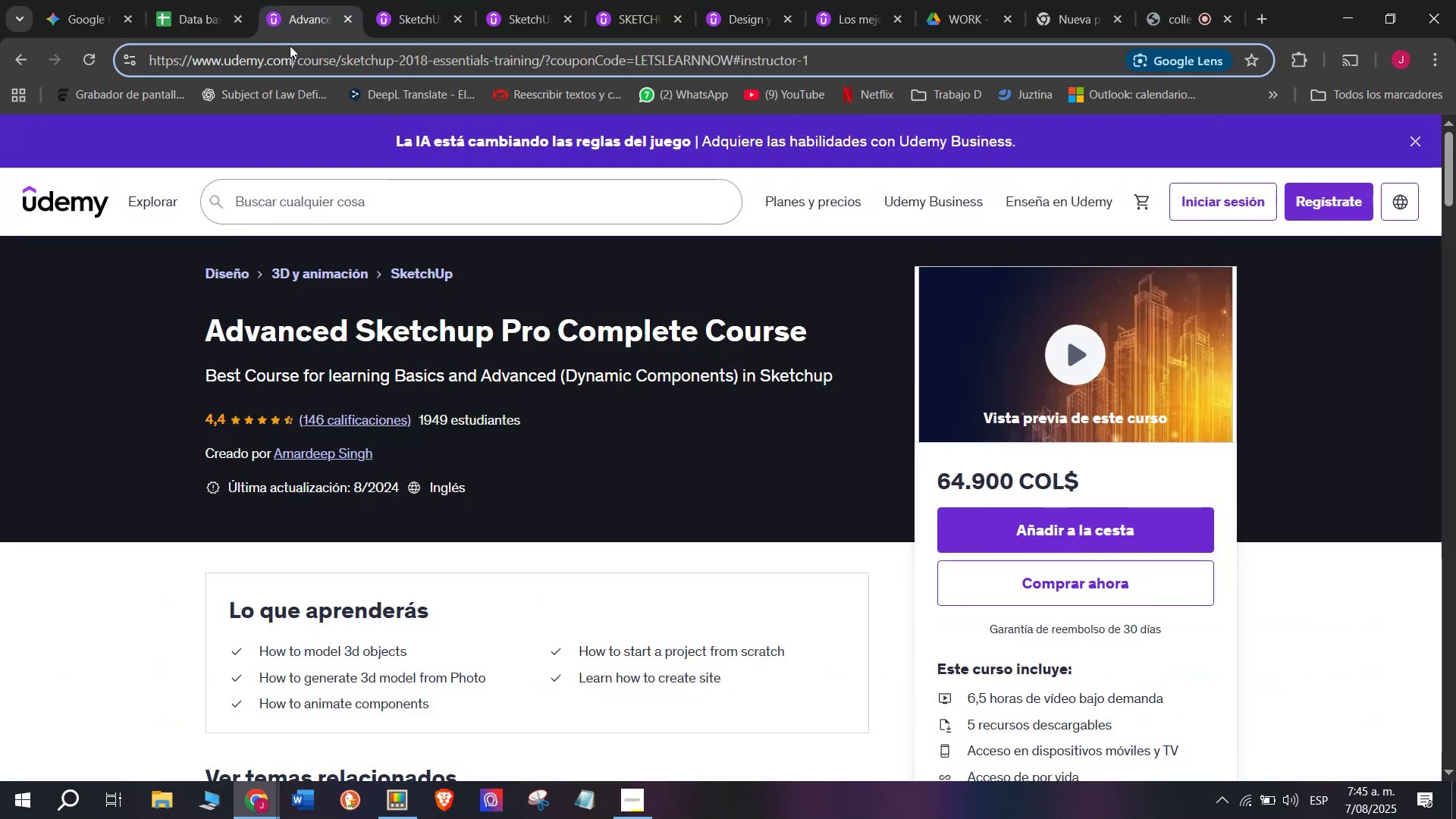 
key(Control+C)
 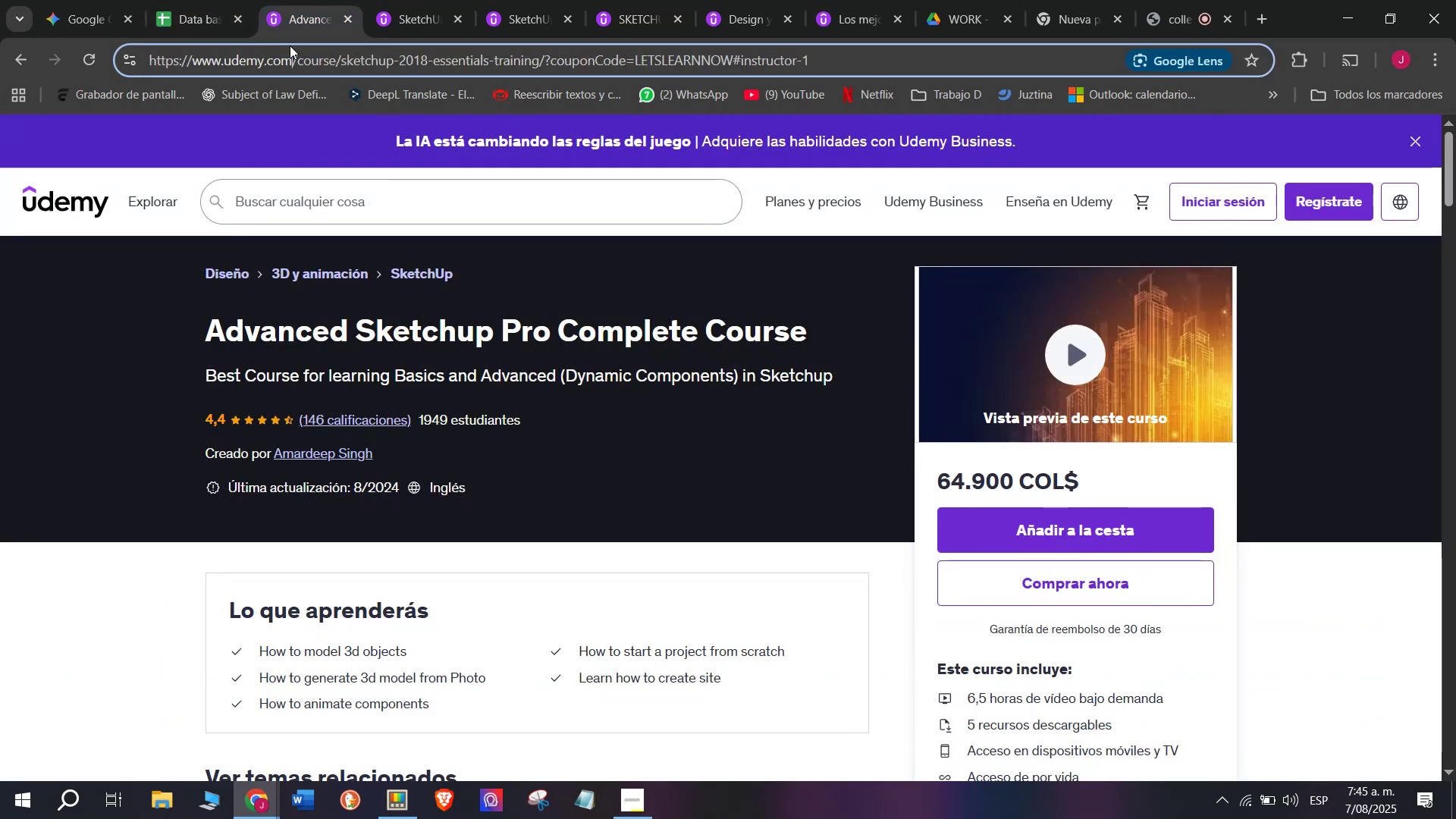 
double_click([290, 46])
 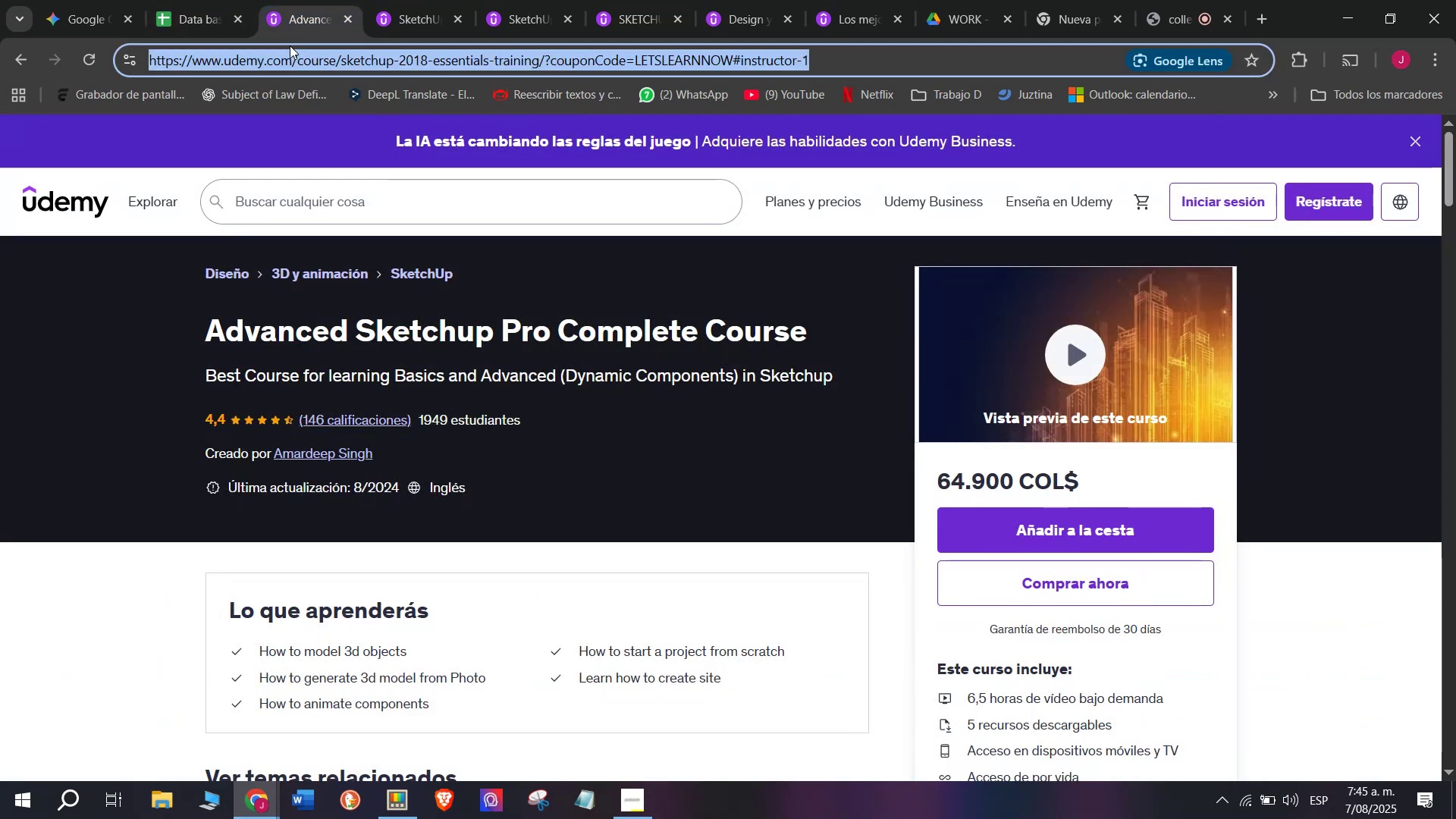 
triple_click([290, 46])
 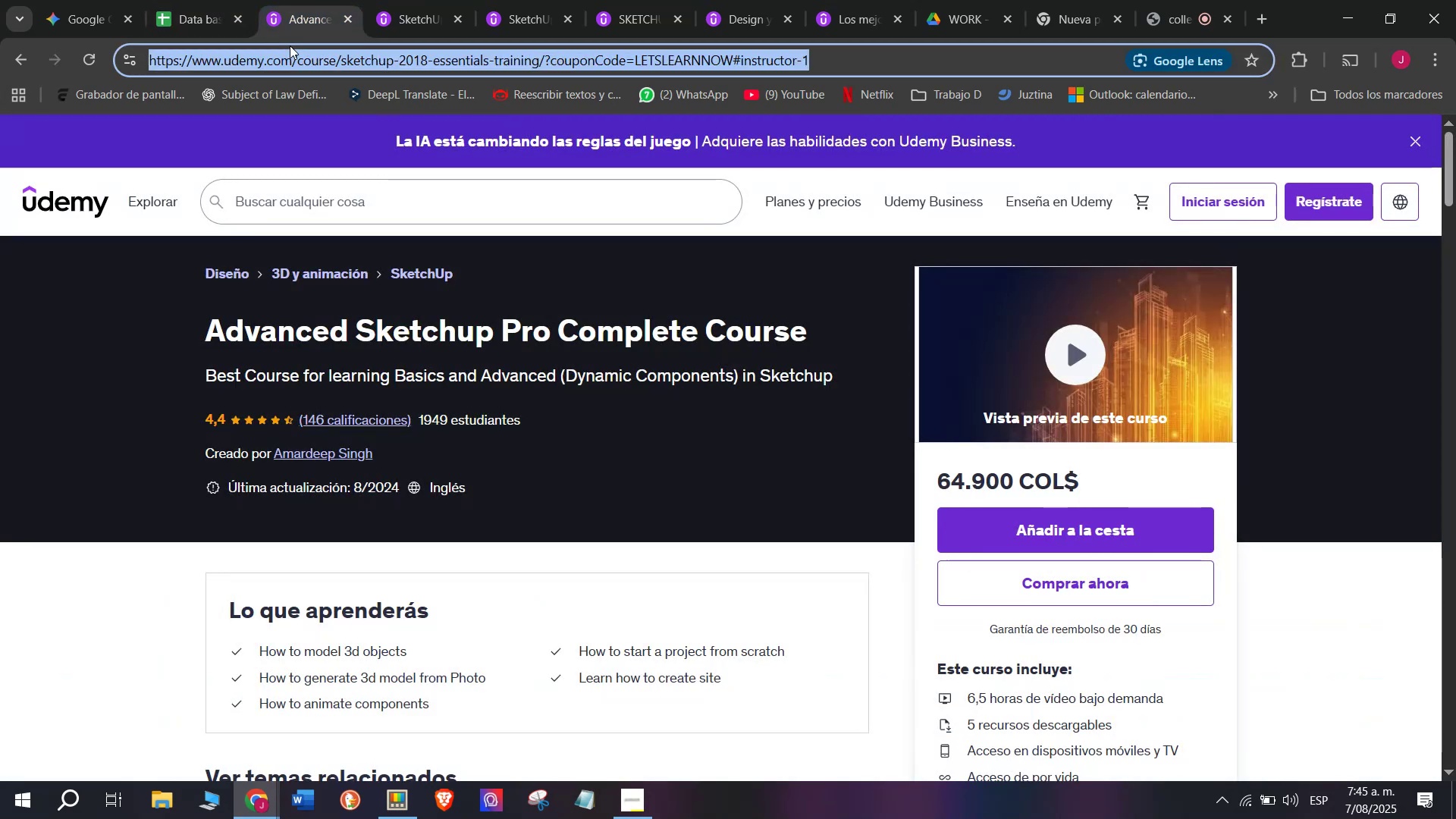 
key(Break)
 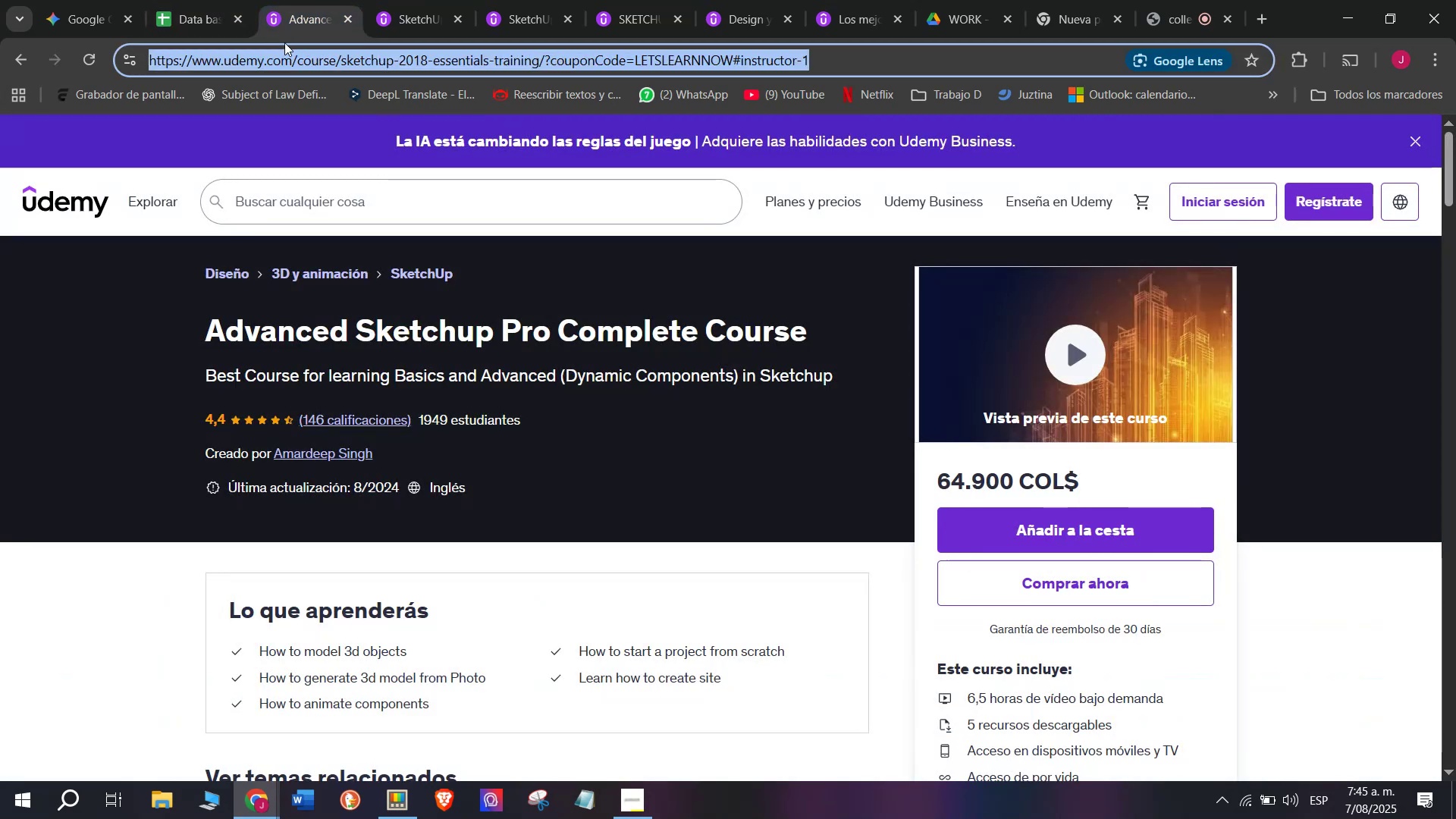 
key(Control+ControlLeft)
 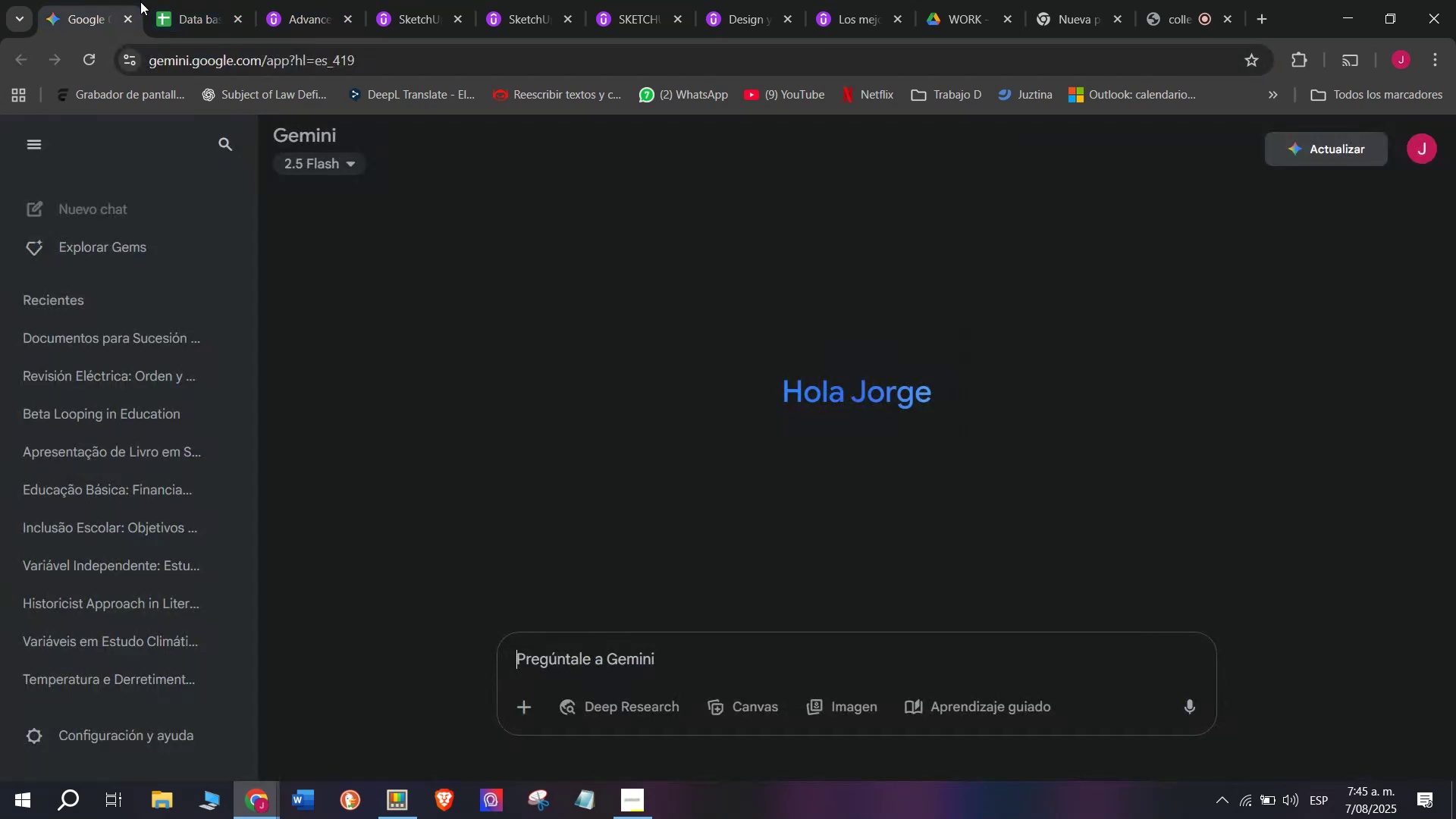 
key(Control+C)
 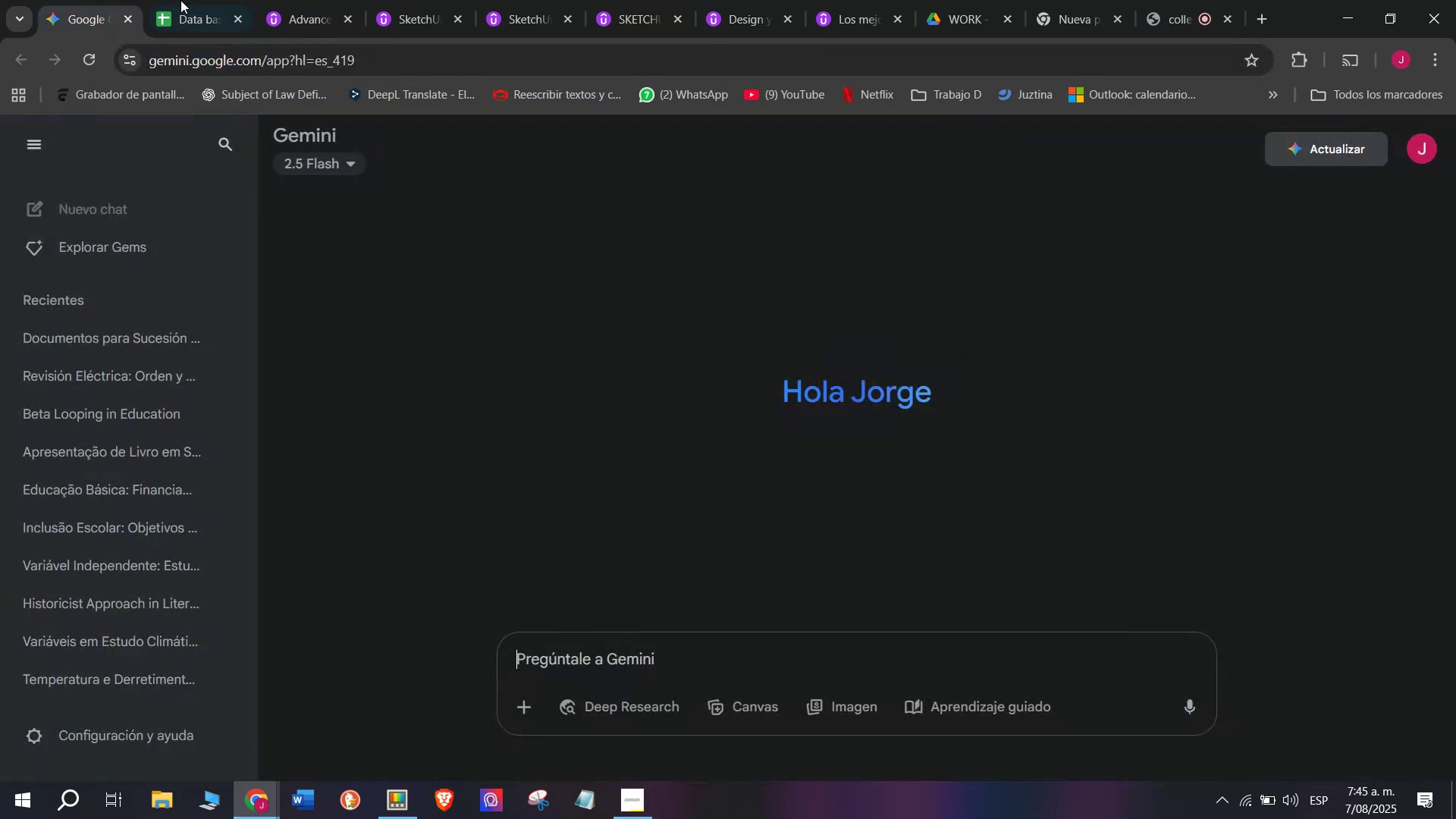 
double_click([183, 0])
 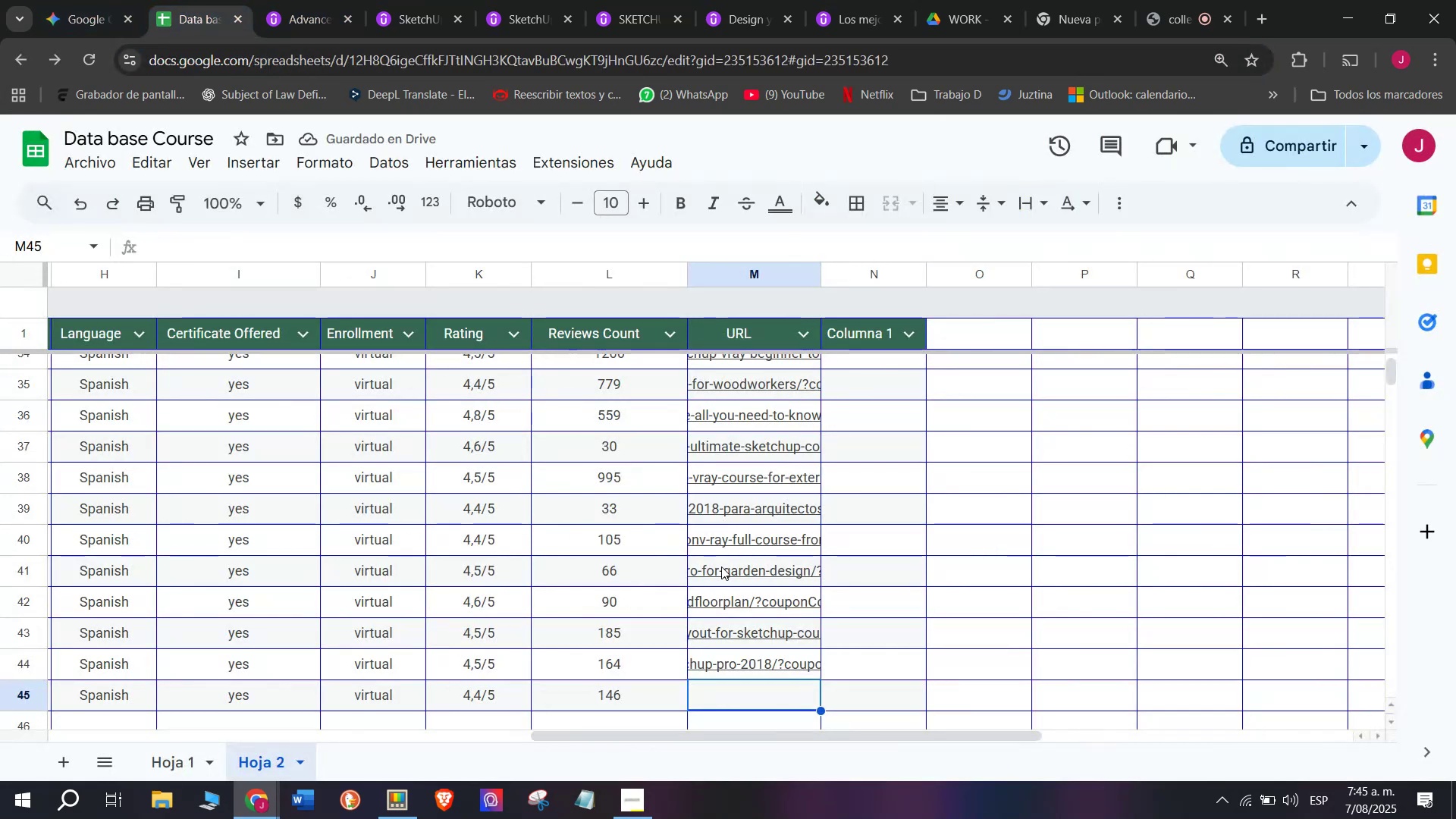 
key(Control+ControlLeft)
 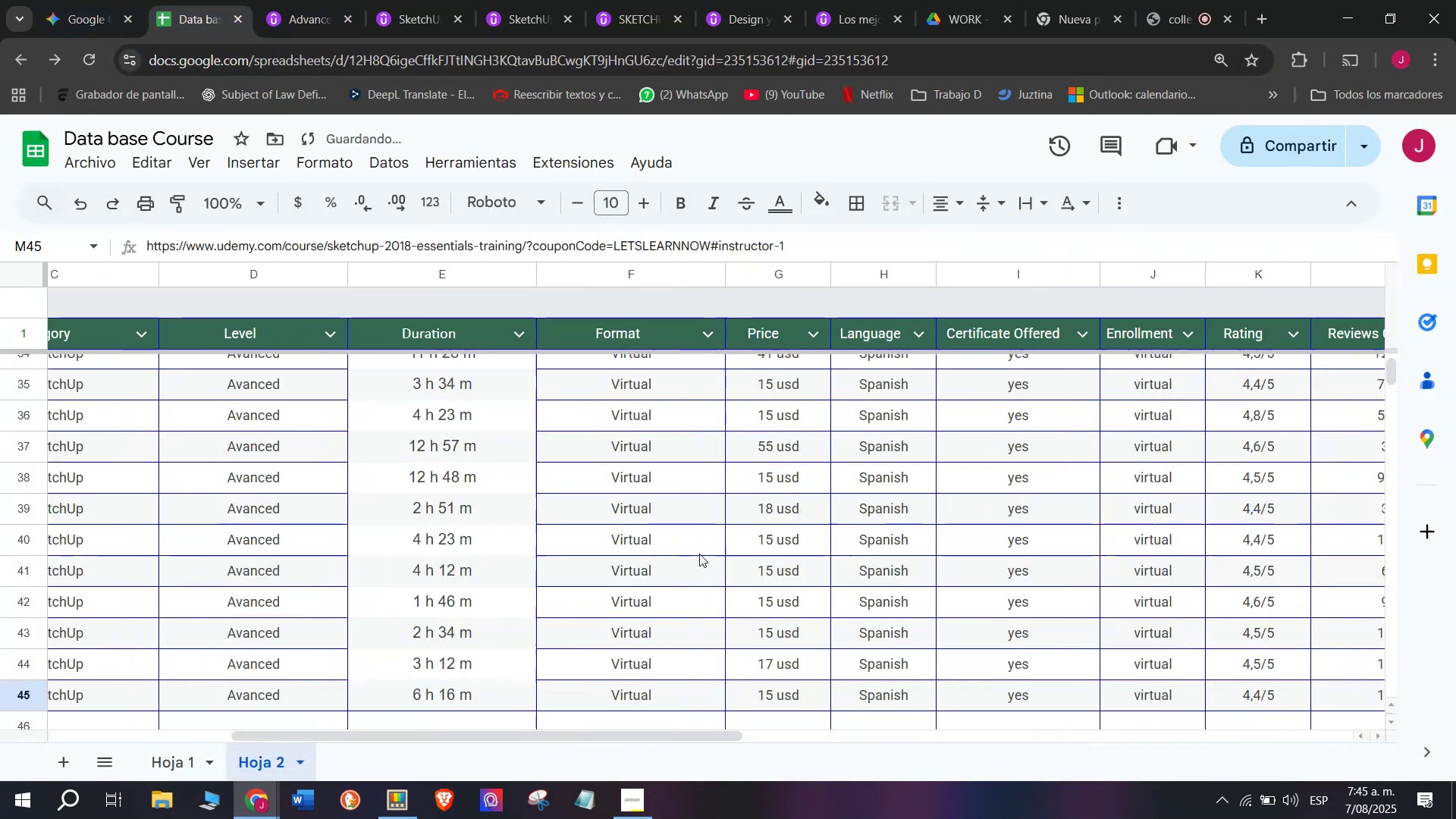 
key(Z)
 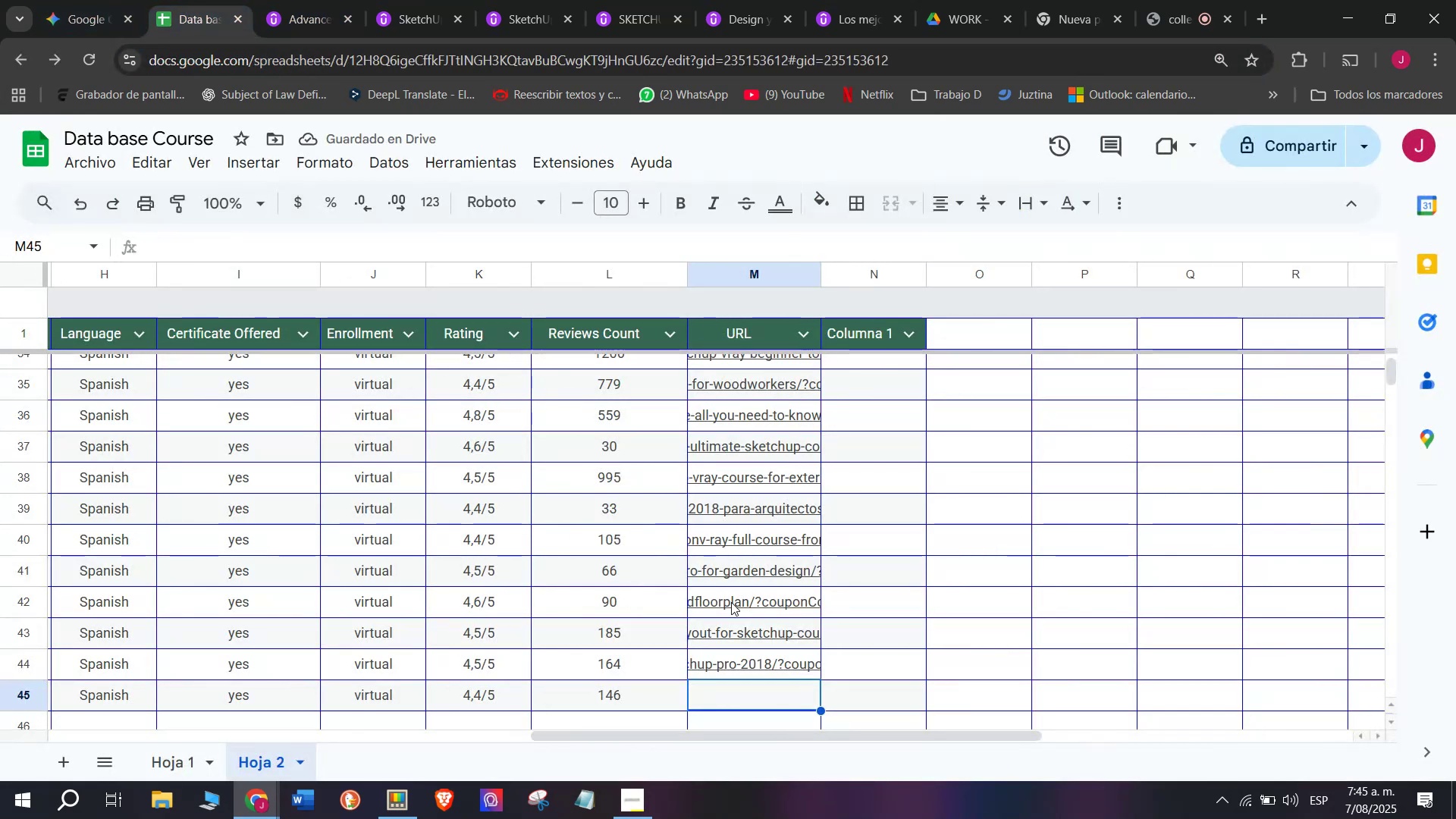 
key(Control+V)
 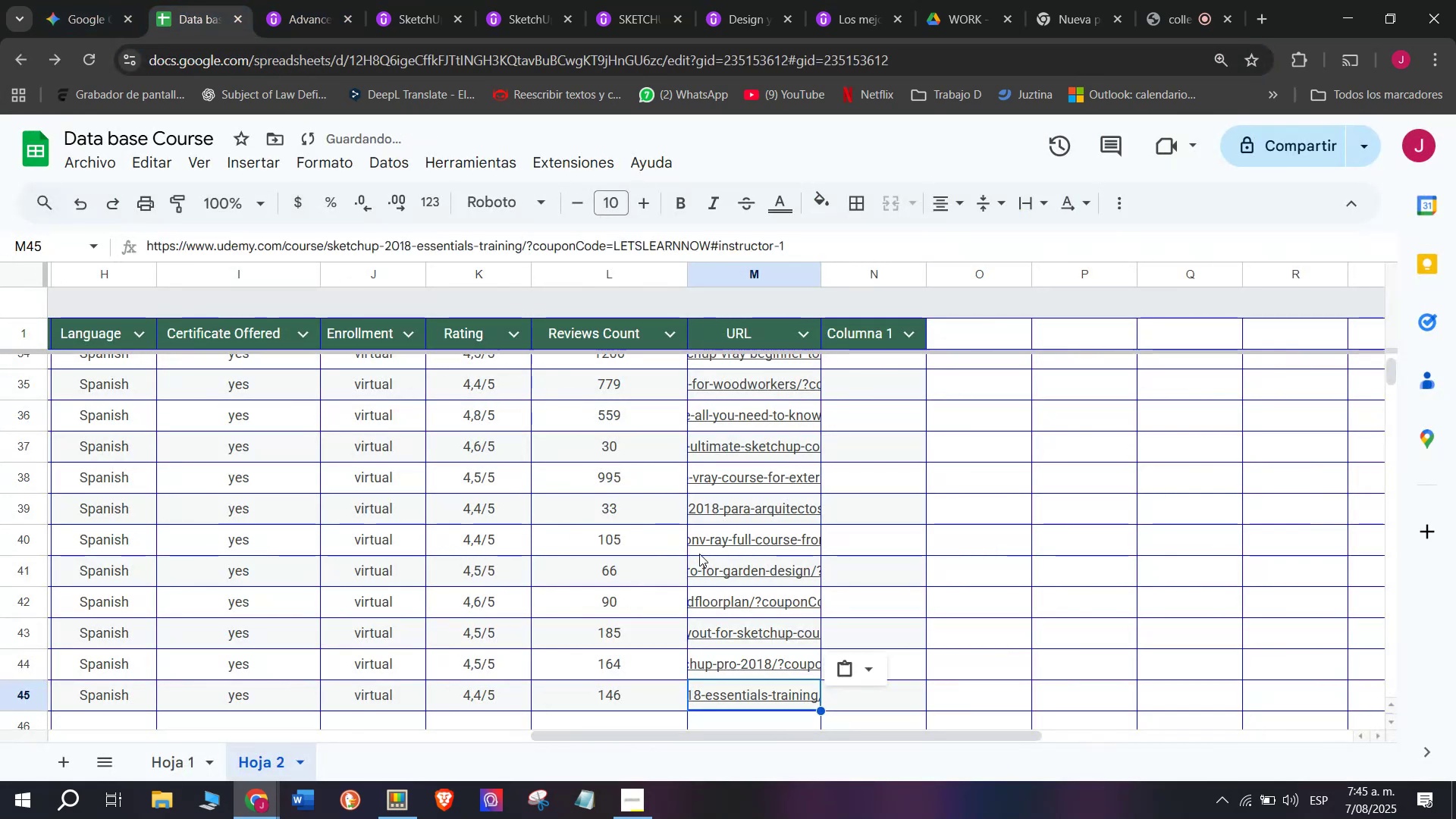 
scroll: coordinate [246, 480], scroll_direction: up, amount: 6.0
 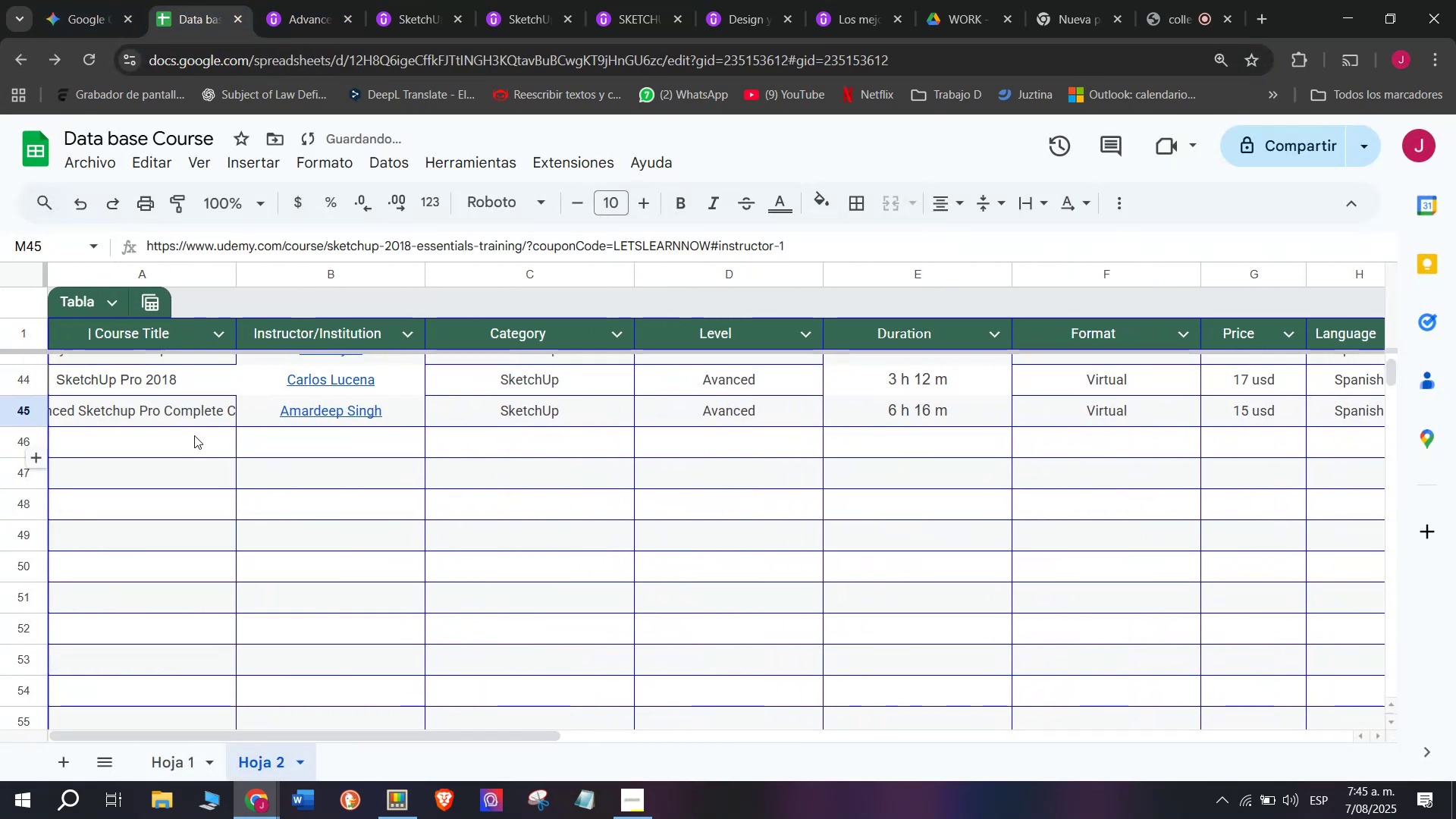 
left_click([194, 435])
 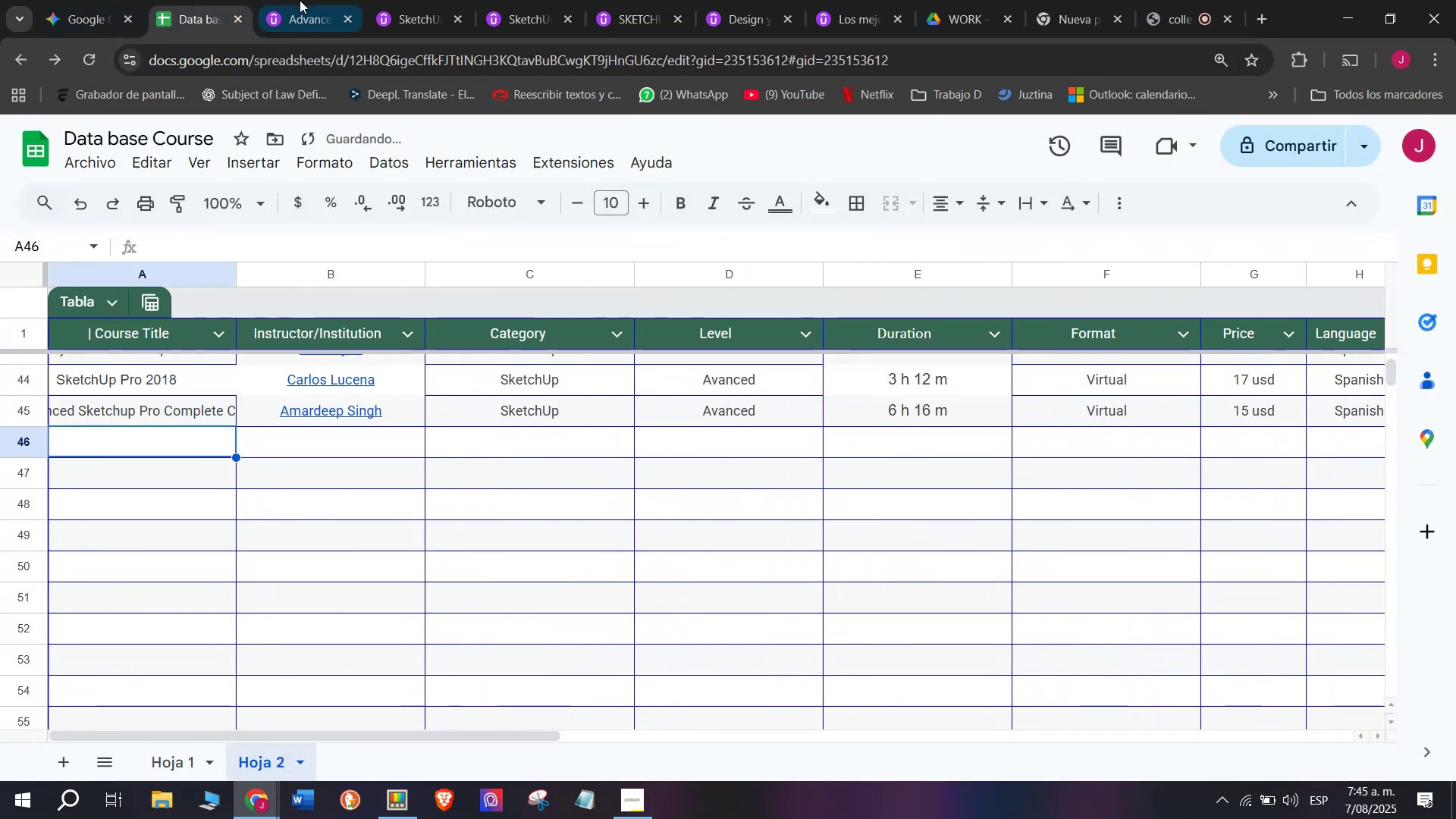 
left_click([300, 0])
 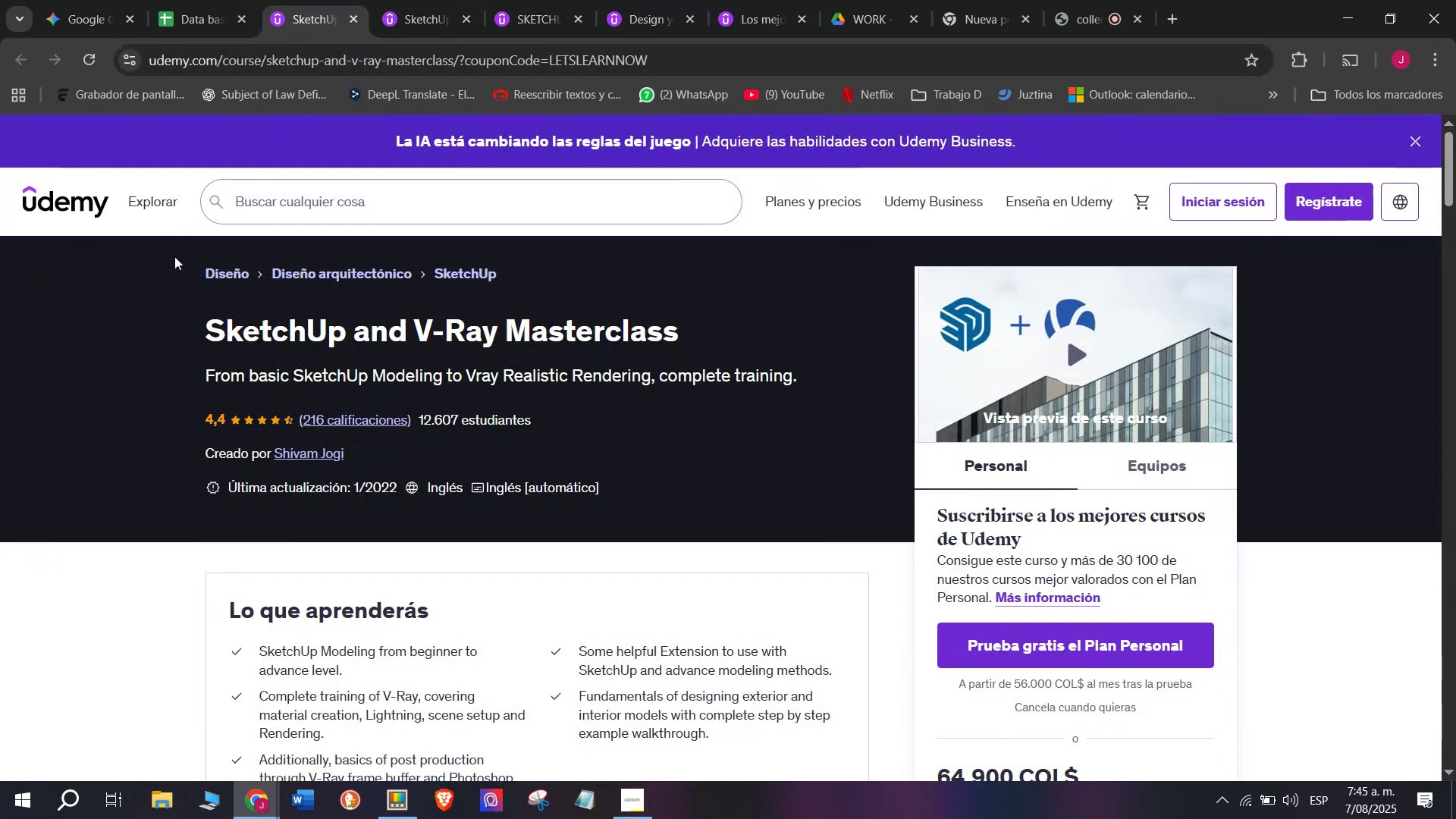 
left_click_drag(start_coordinate=[184, 322], to_coordinate=[737, 322])
 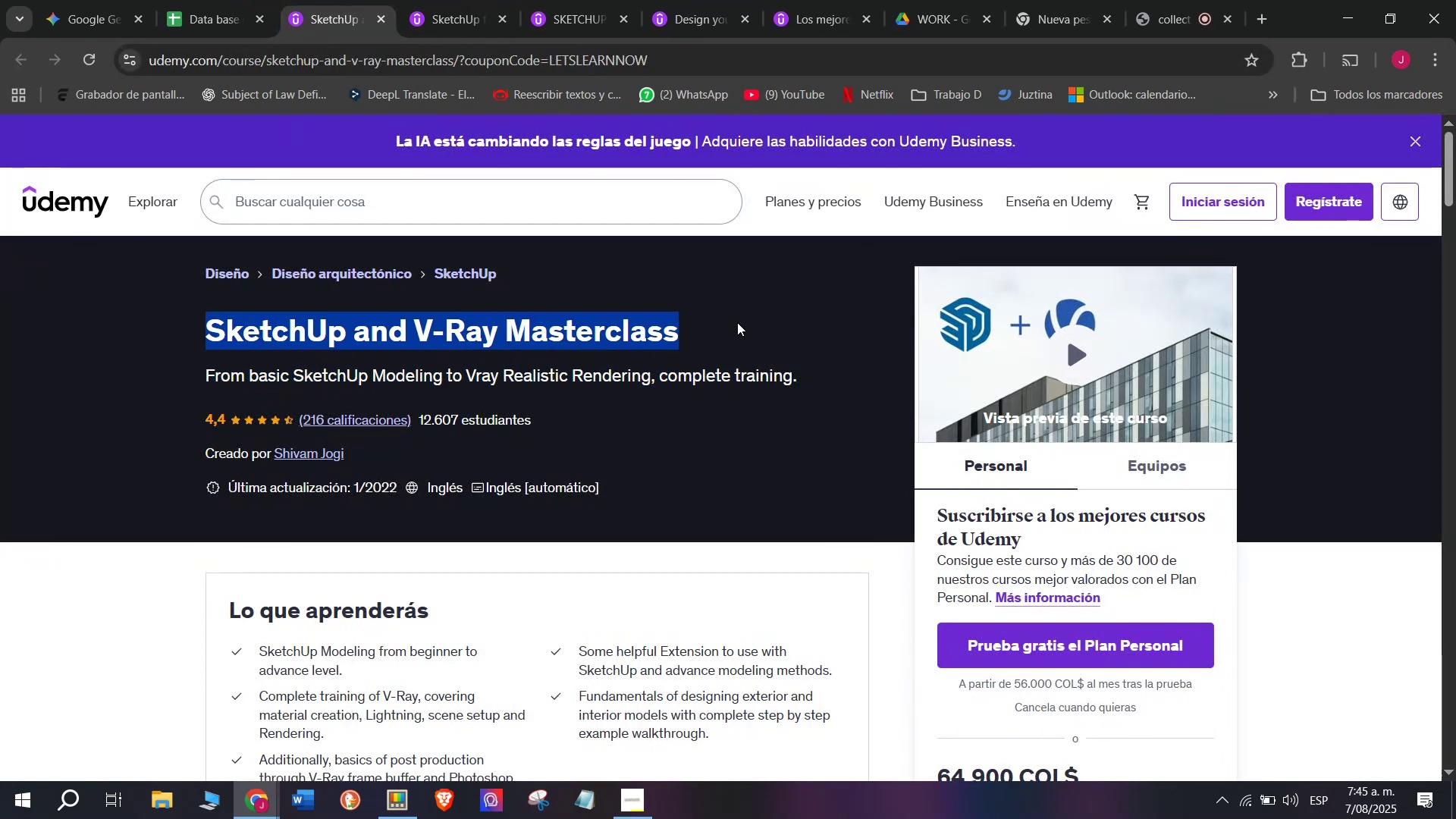 
key(Control+ControlLeft)
 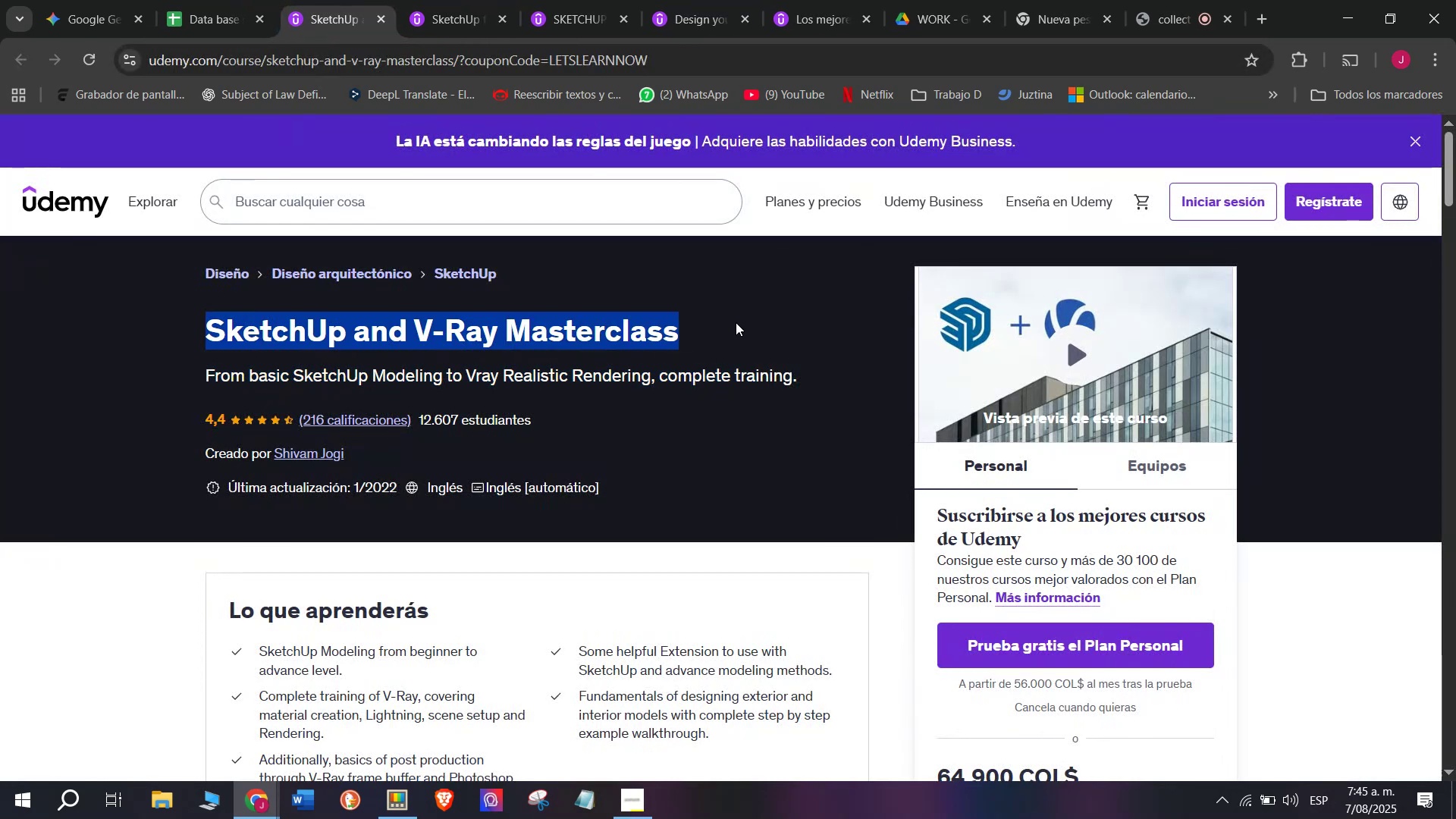 
key(Break)
 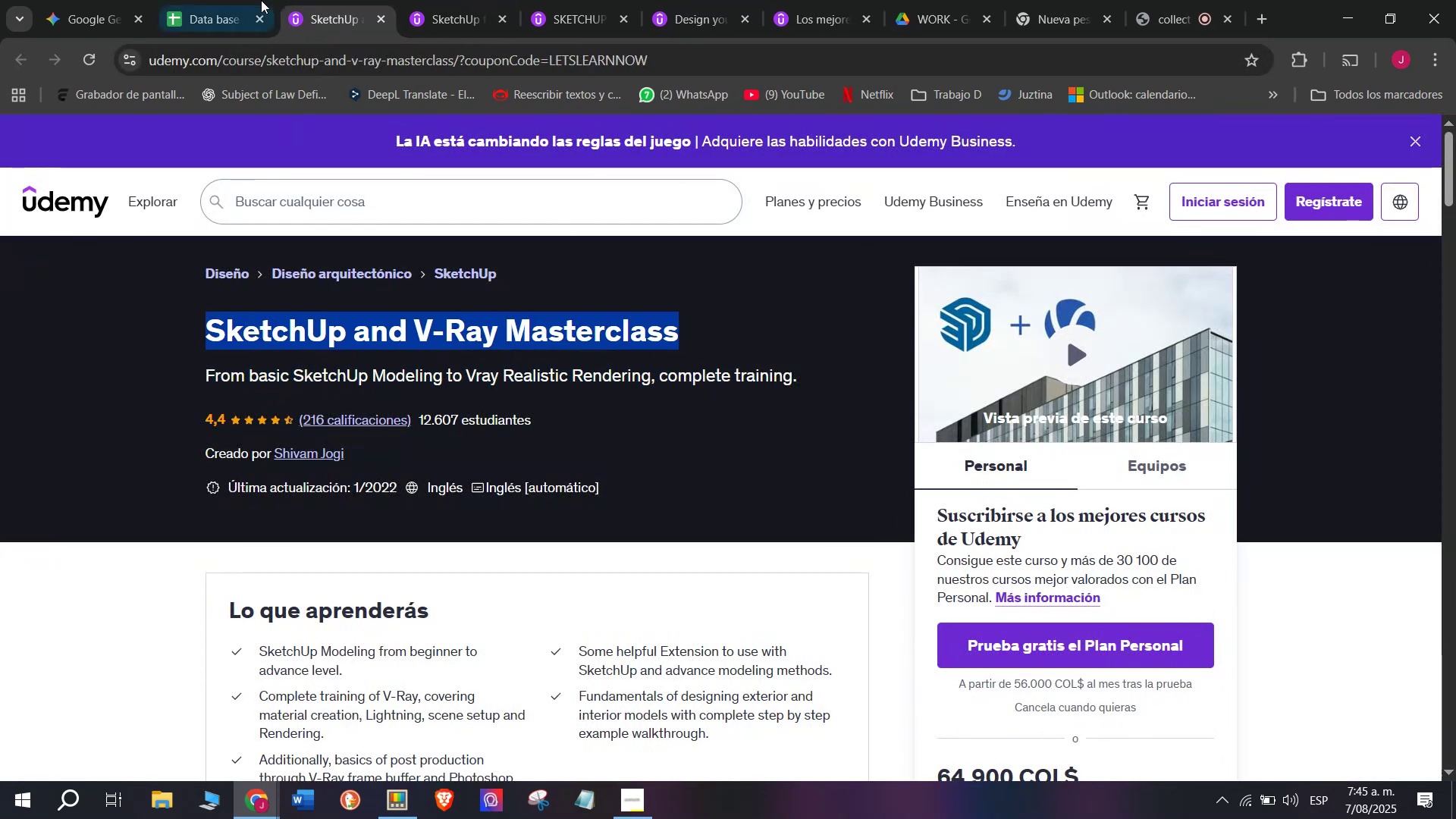 
key(Control+C)
 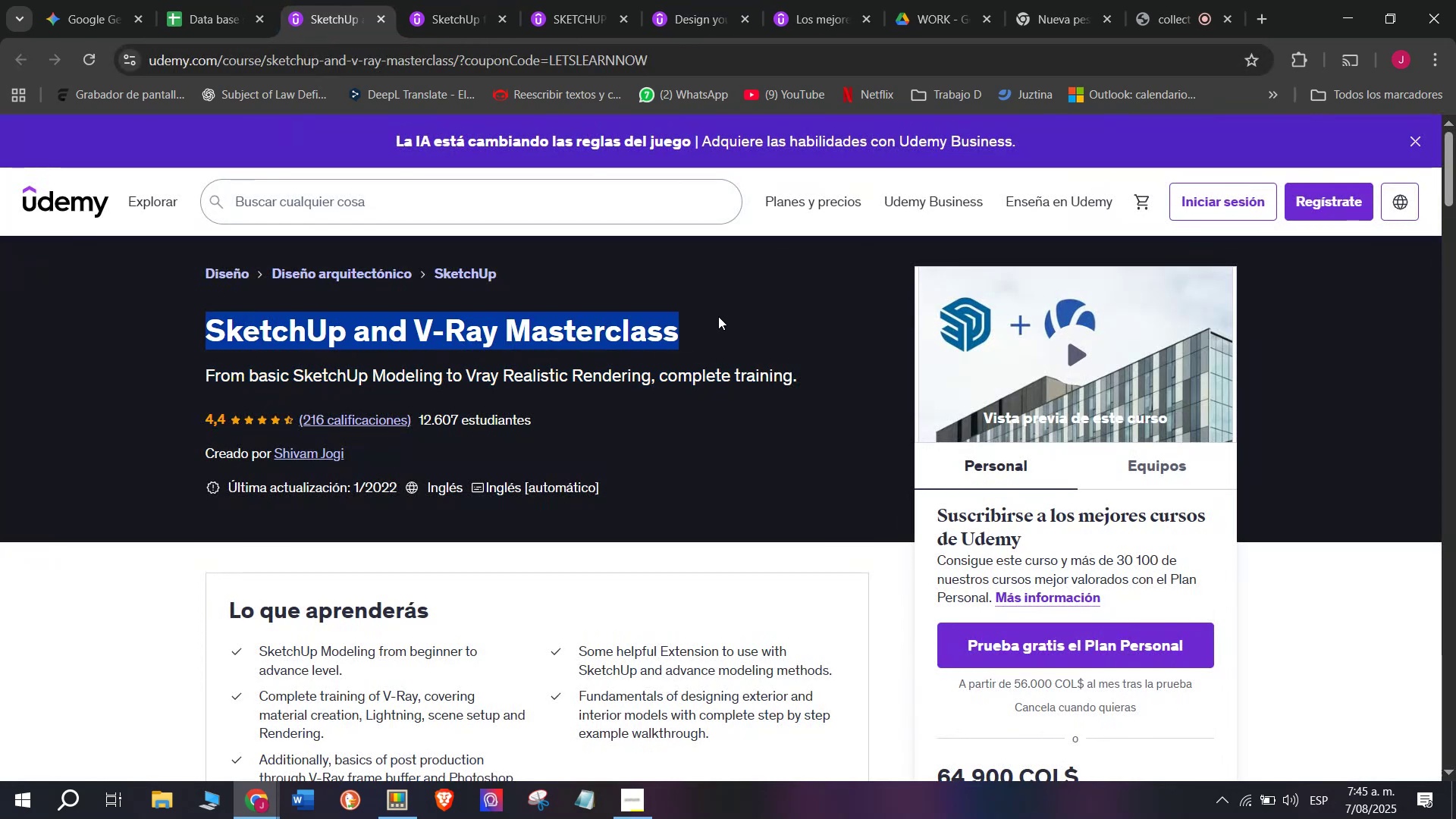 
key(Break)
 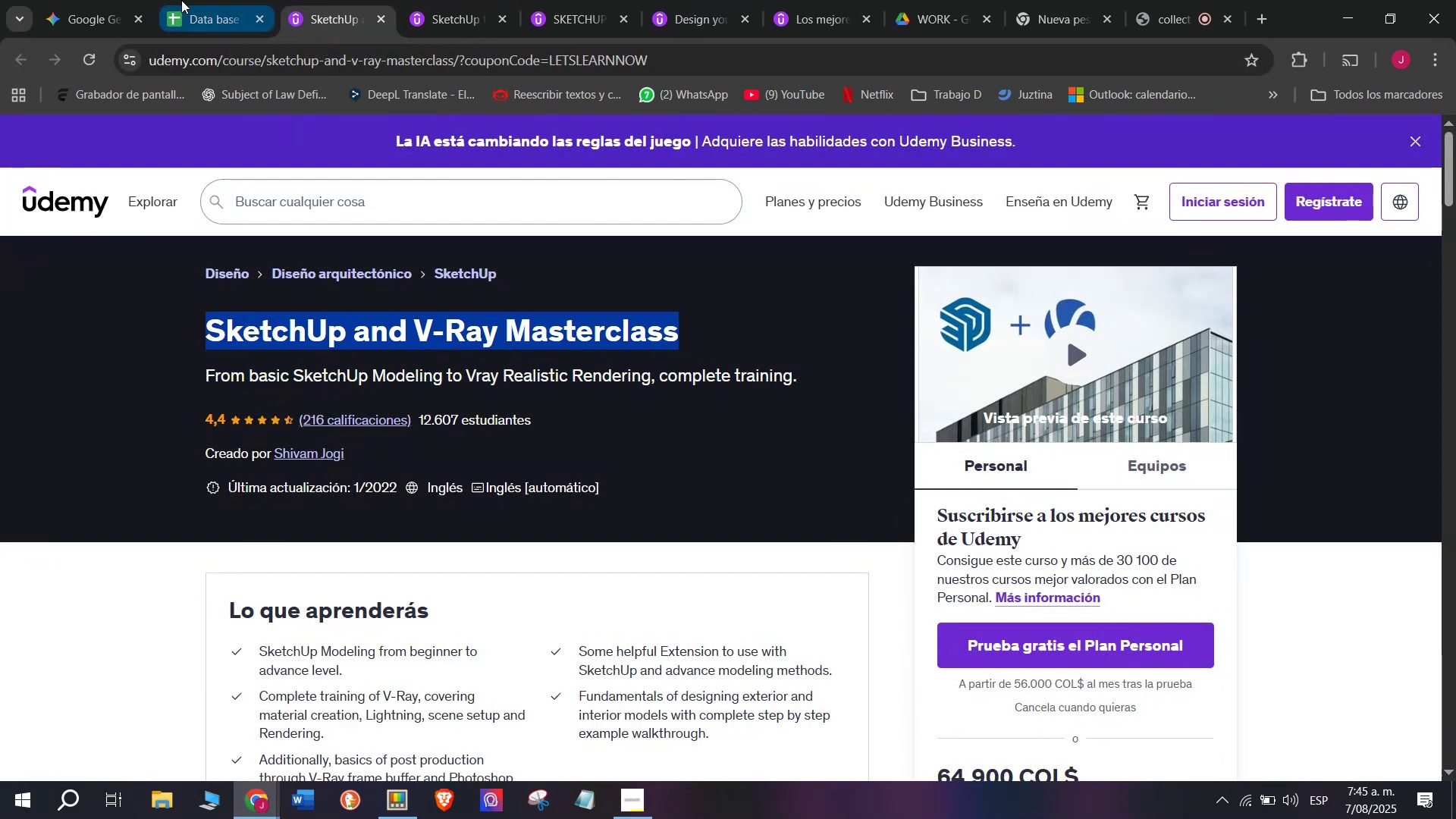 
key(Control+ControlLeft)
 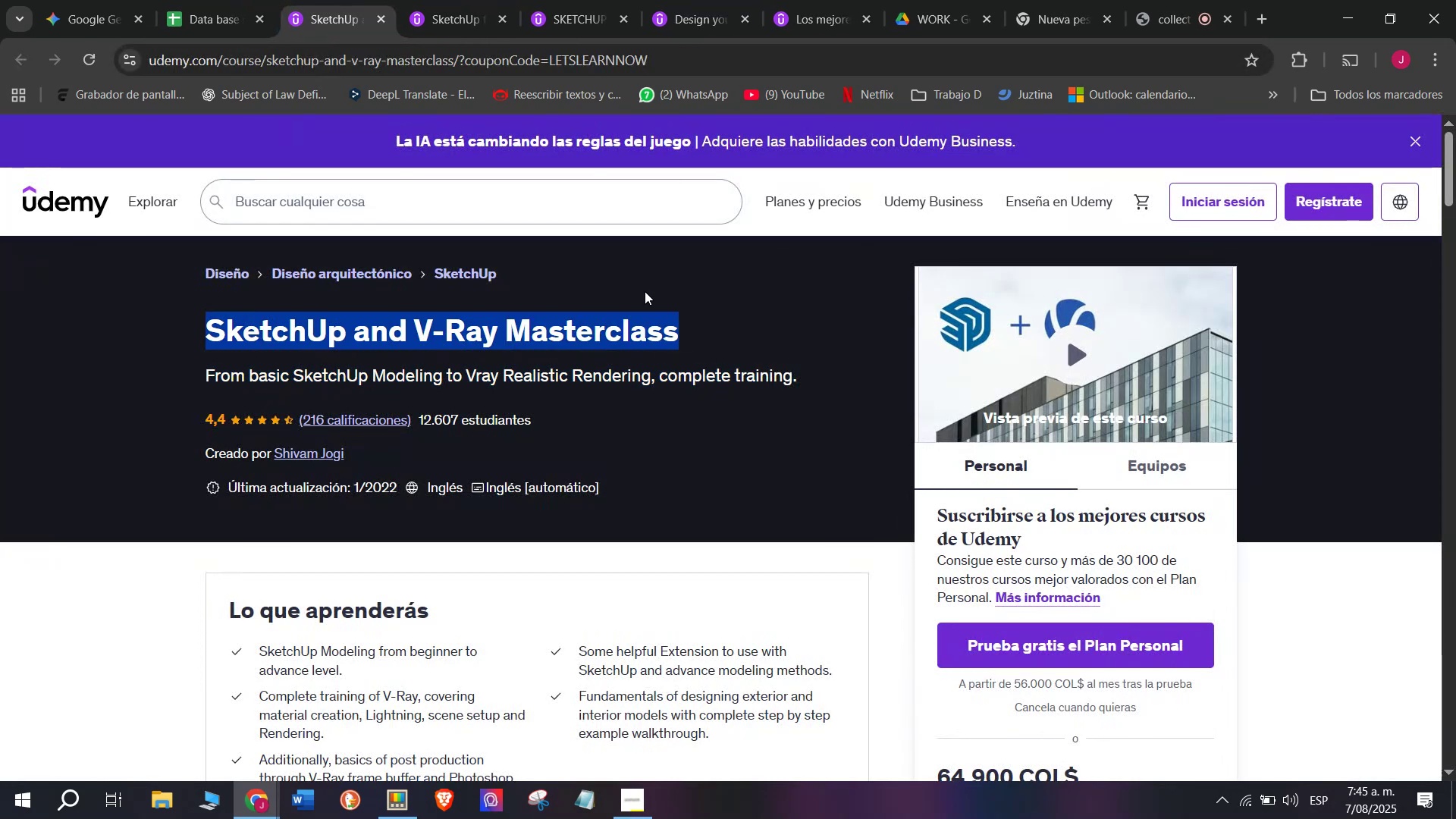 
key(Control+C)
 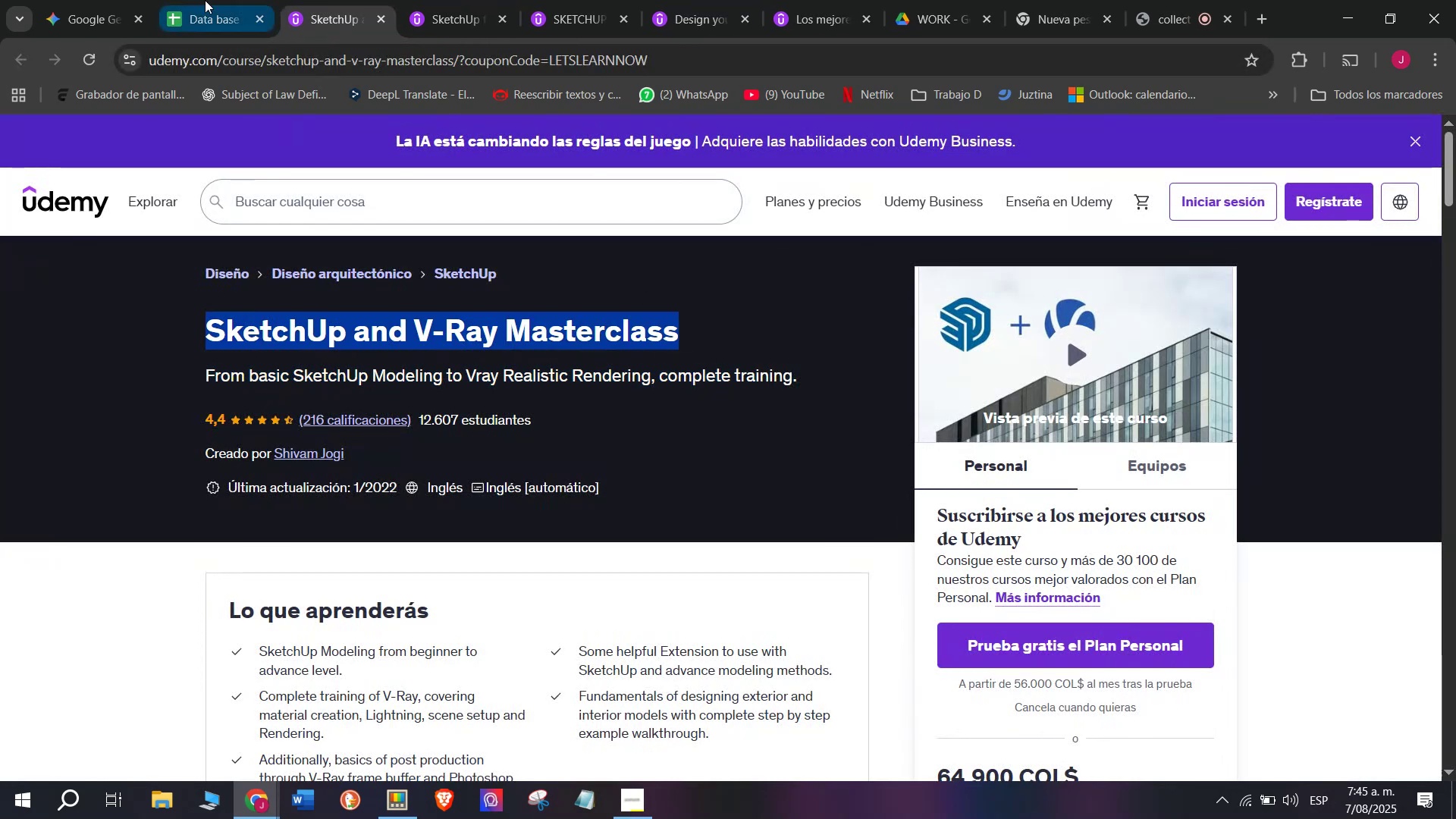 
left_click([181, 0])
 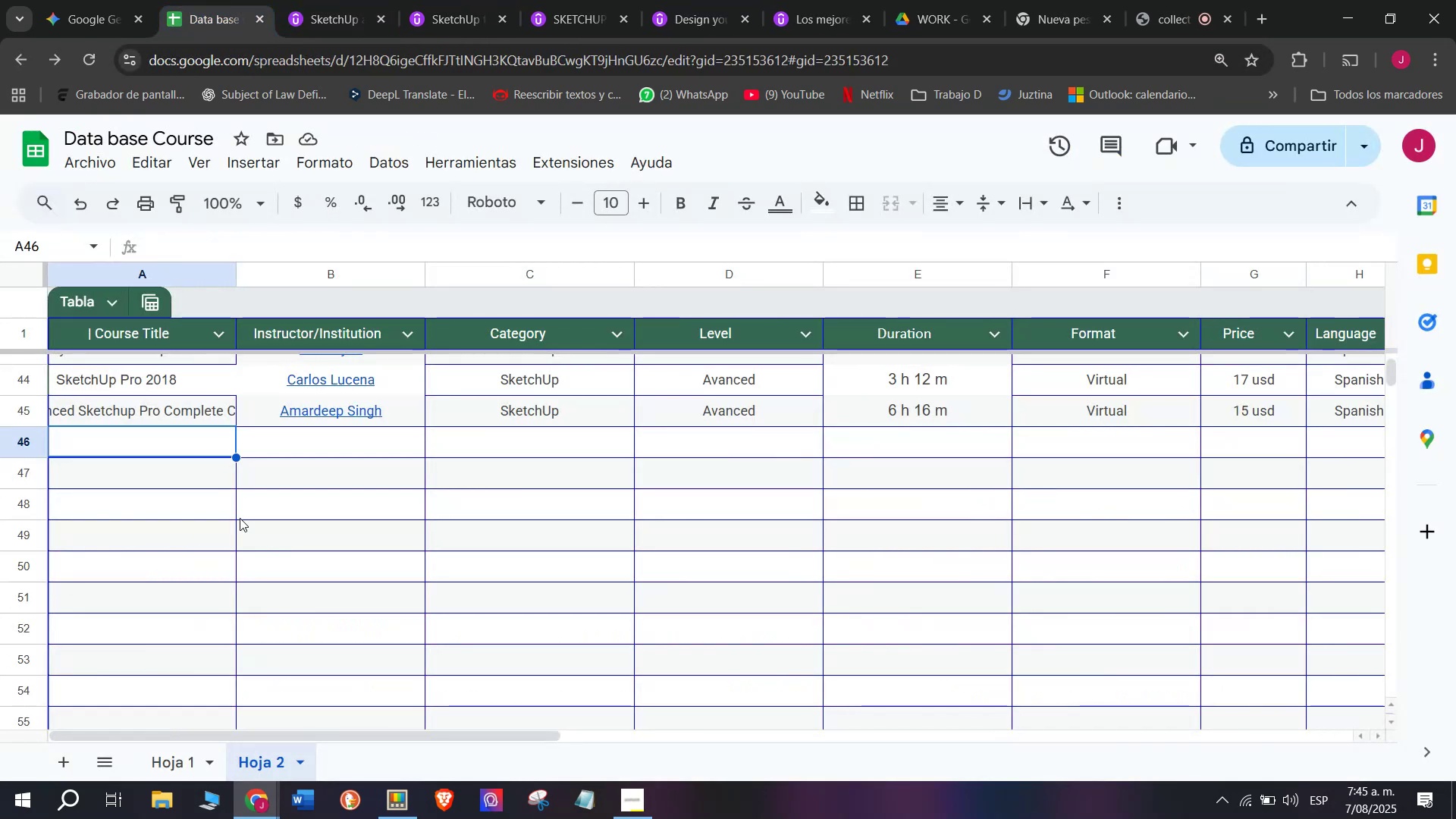 
key(Z)
 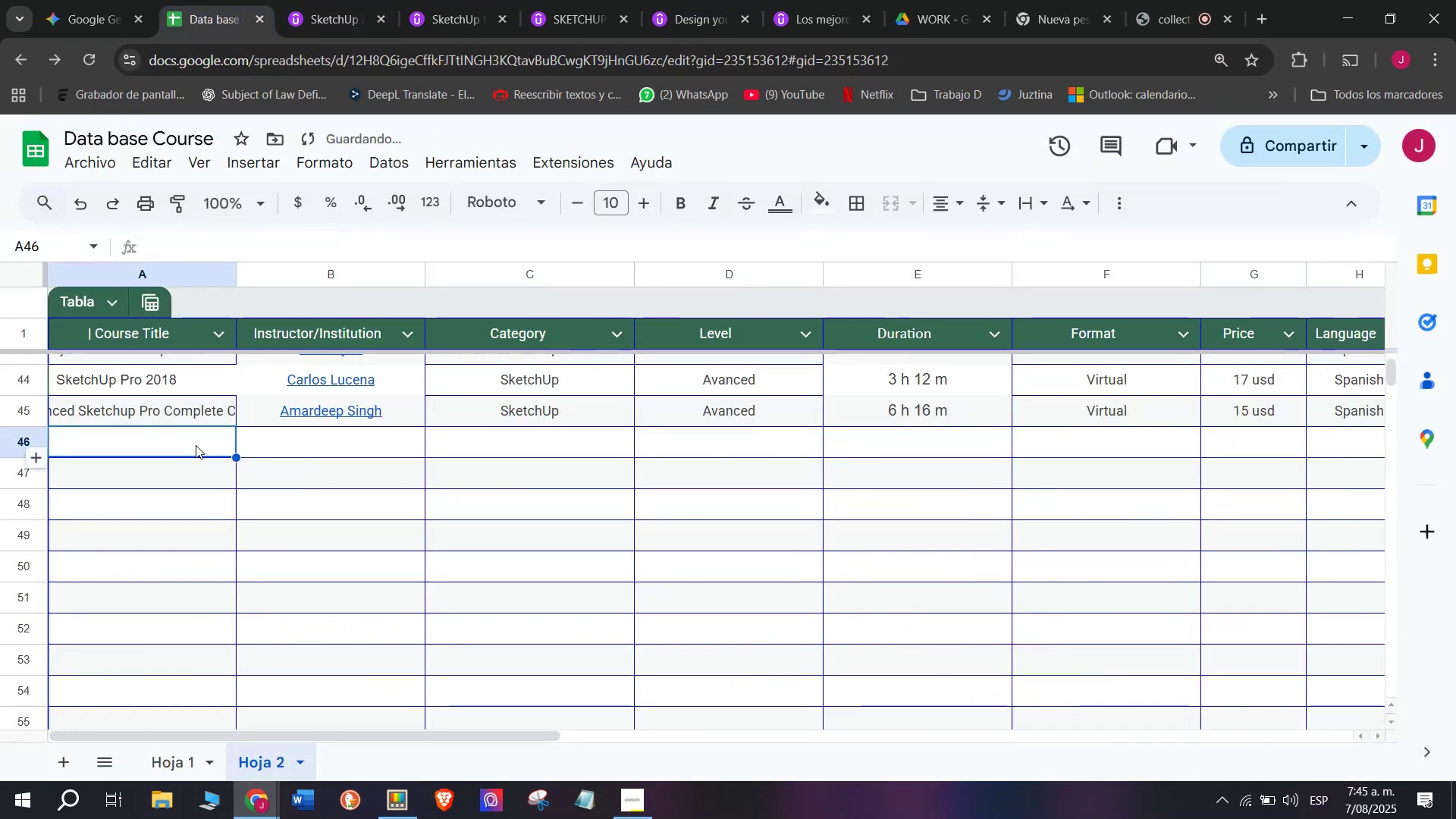 
key(Control+ControlLeft)
 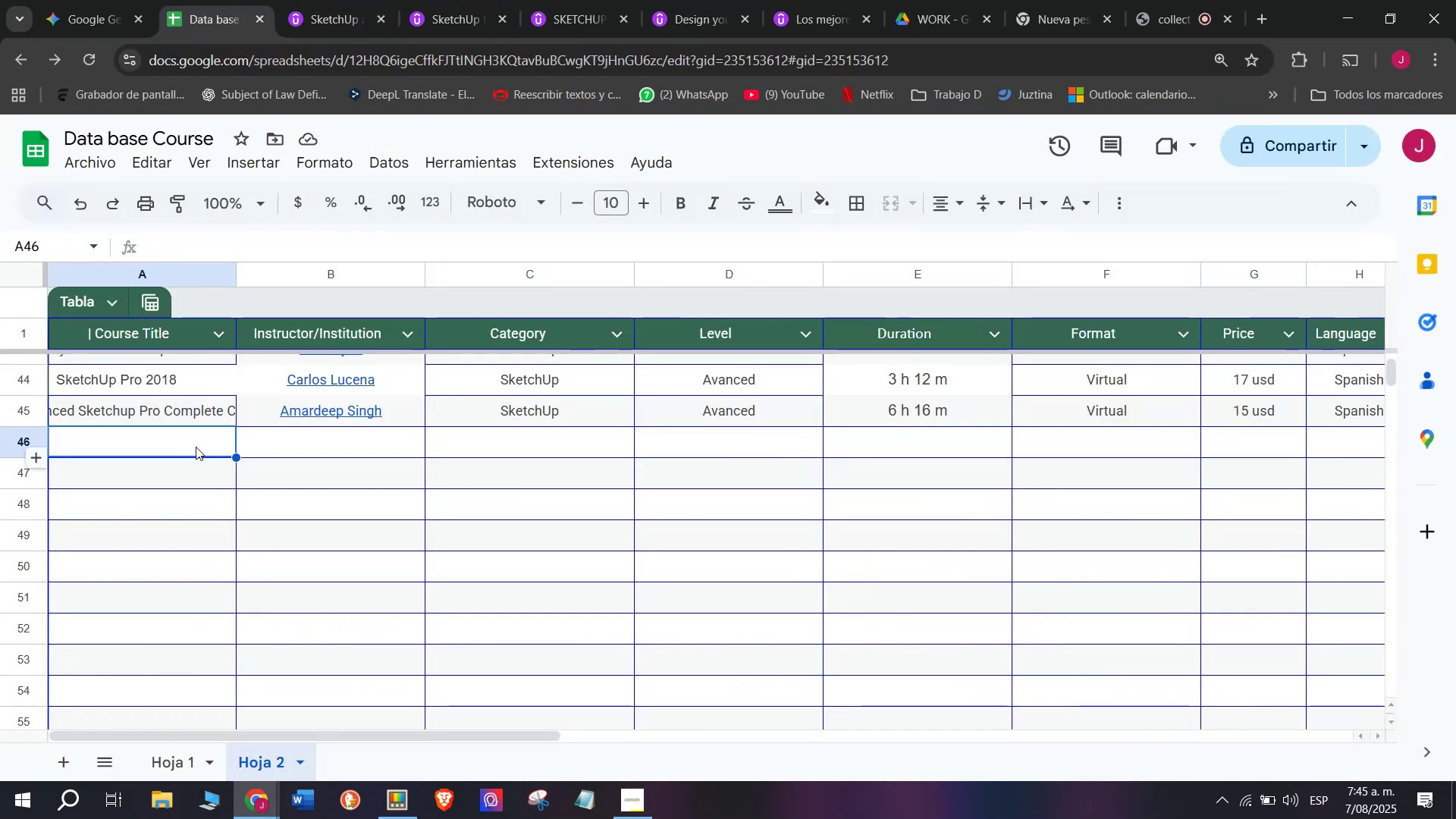 
key(Control+V)
 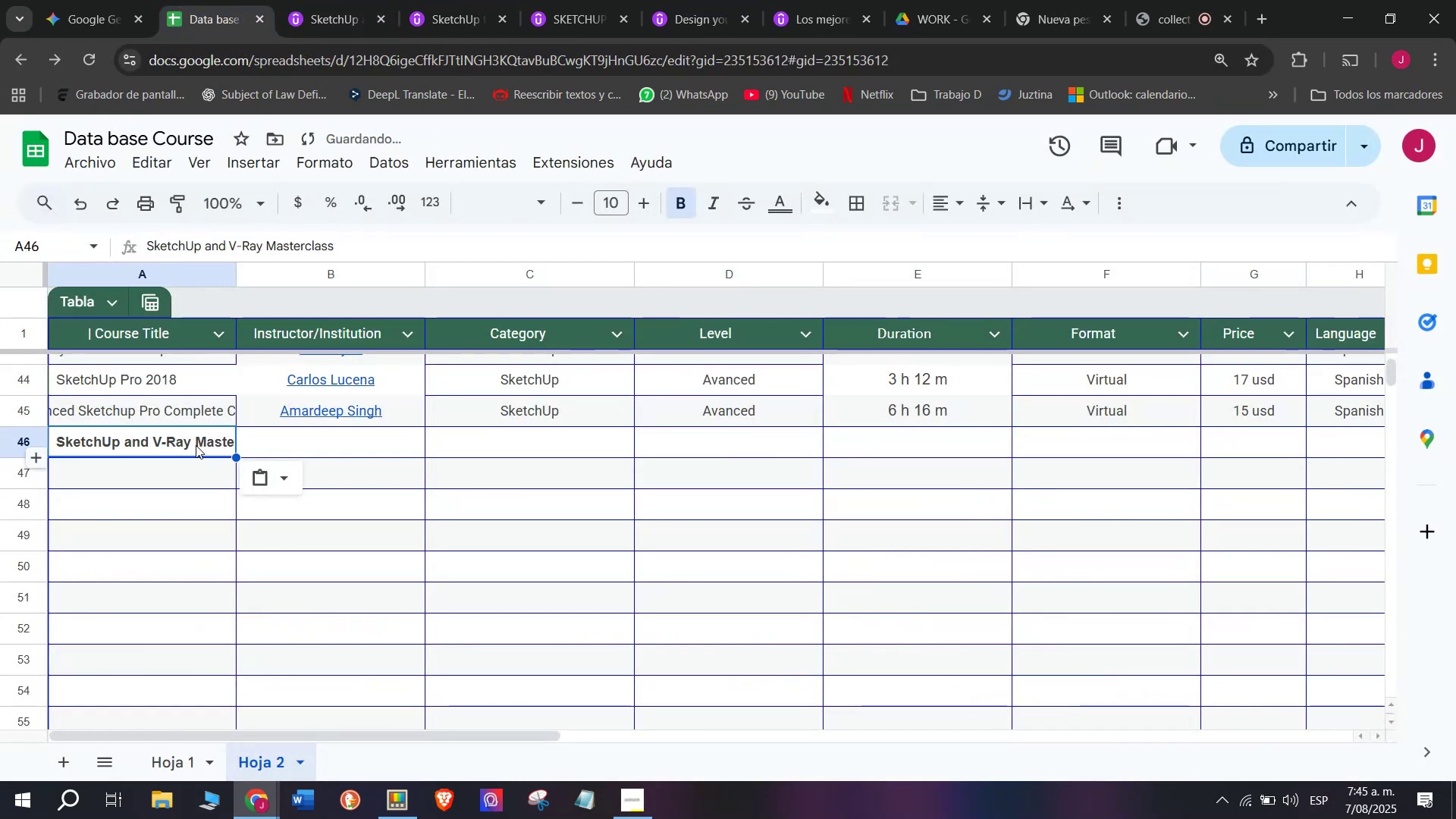 
key(Shift+ShiftLeft)
 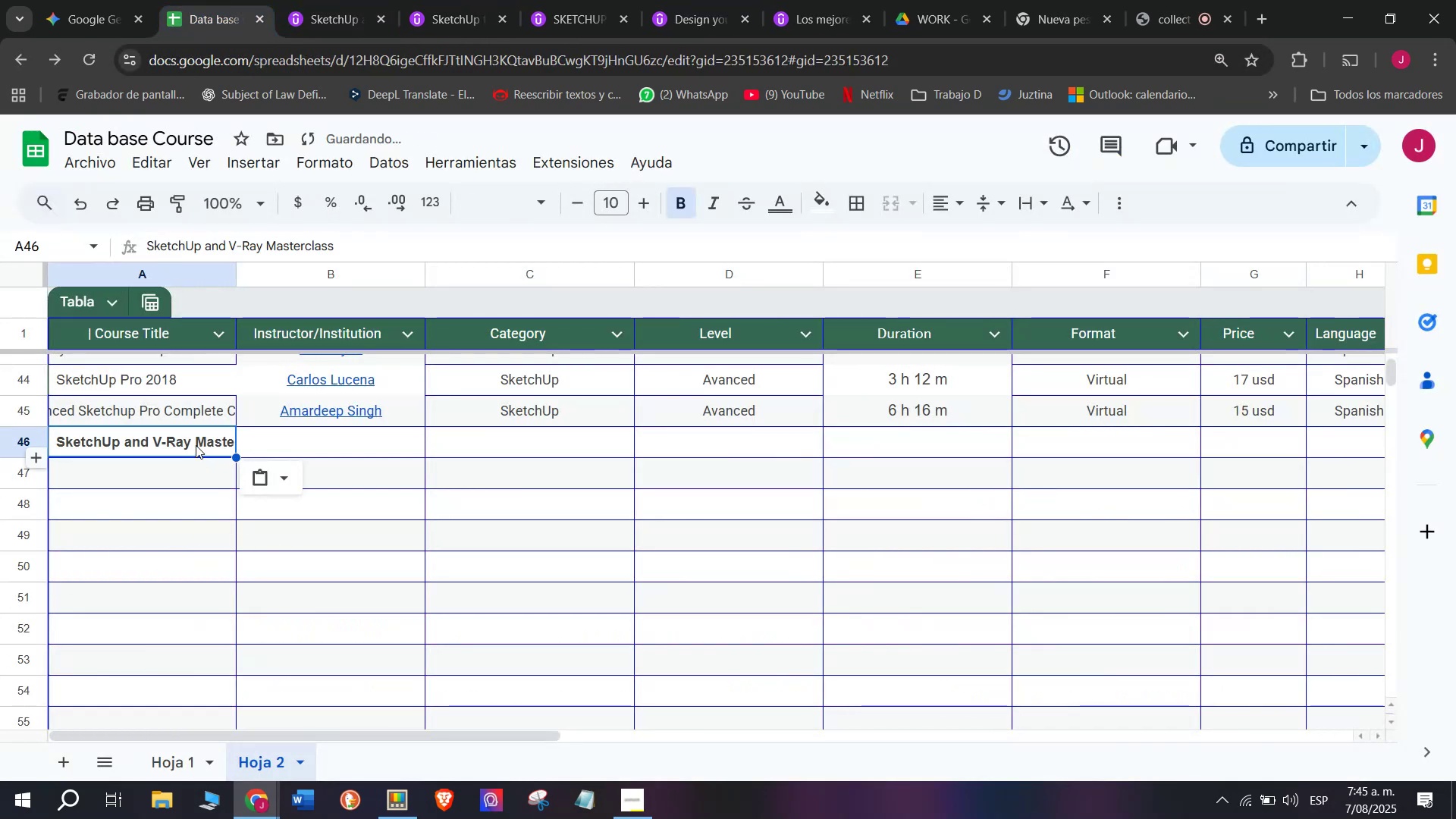 
key(Control+Shift+ControlLeft)
 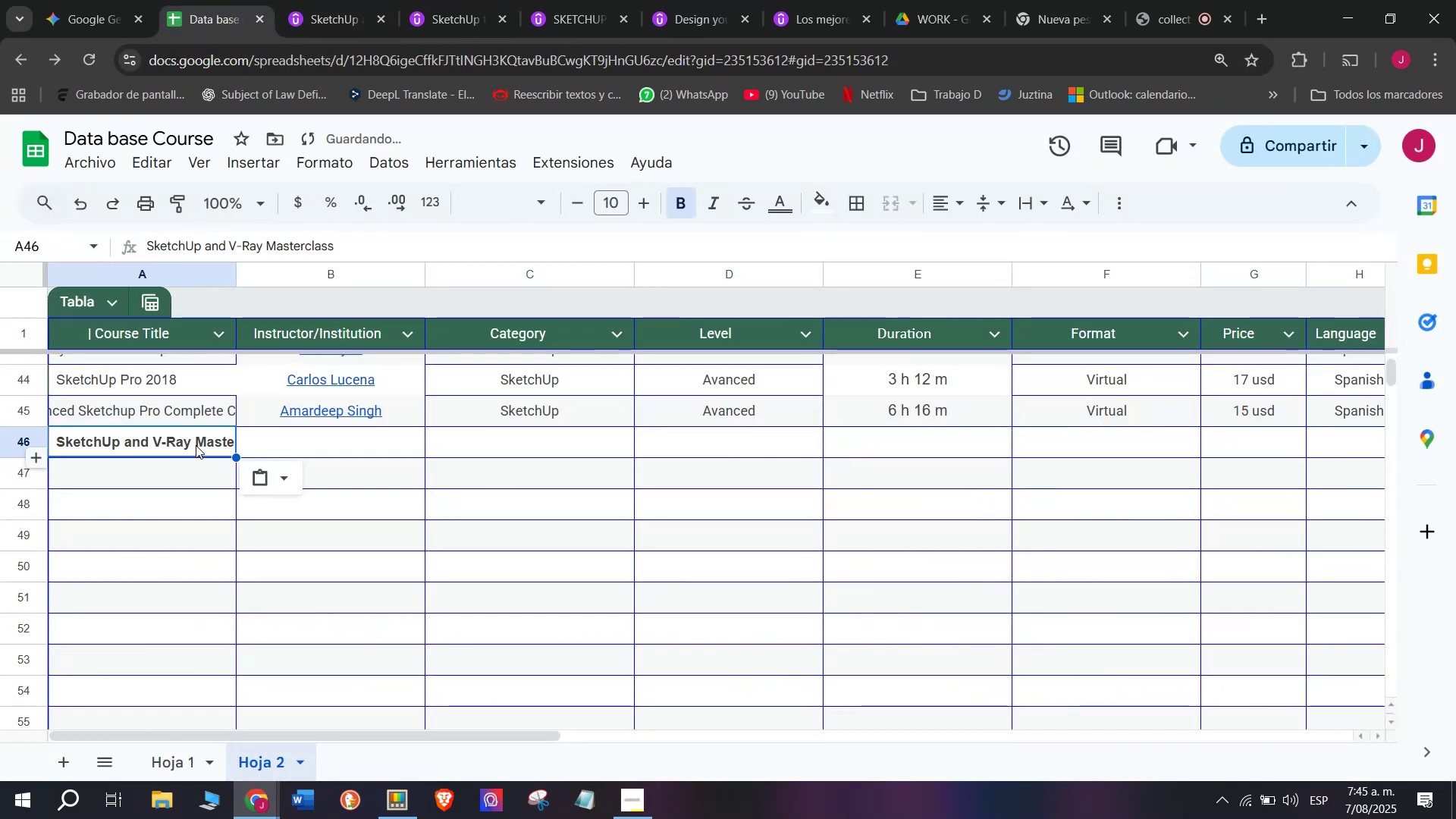 
key(Control+Shift+Z)
 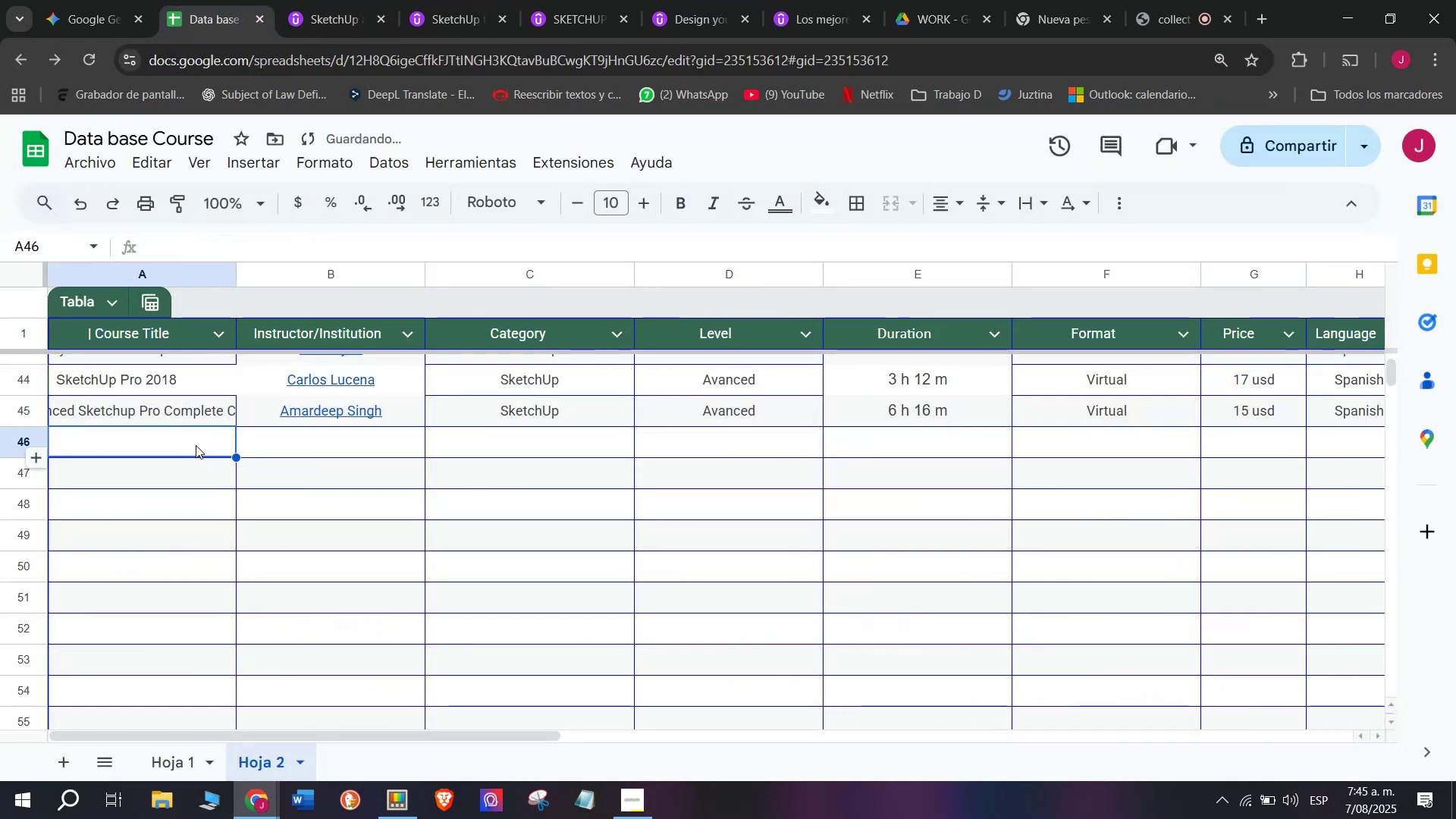 
left_click([196, 445])
 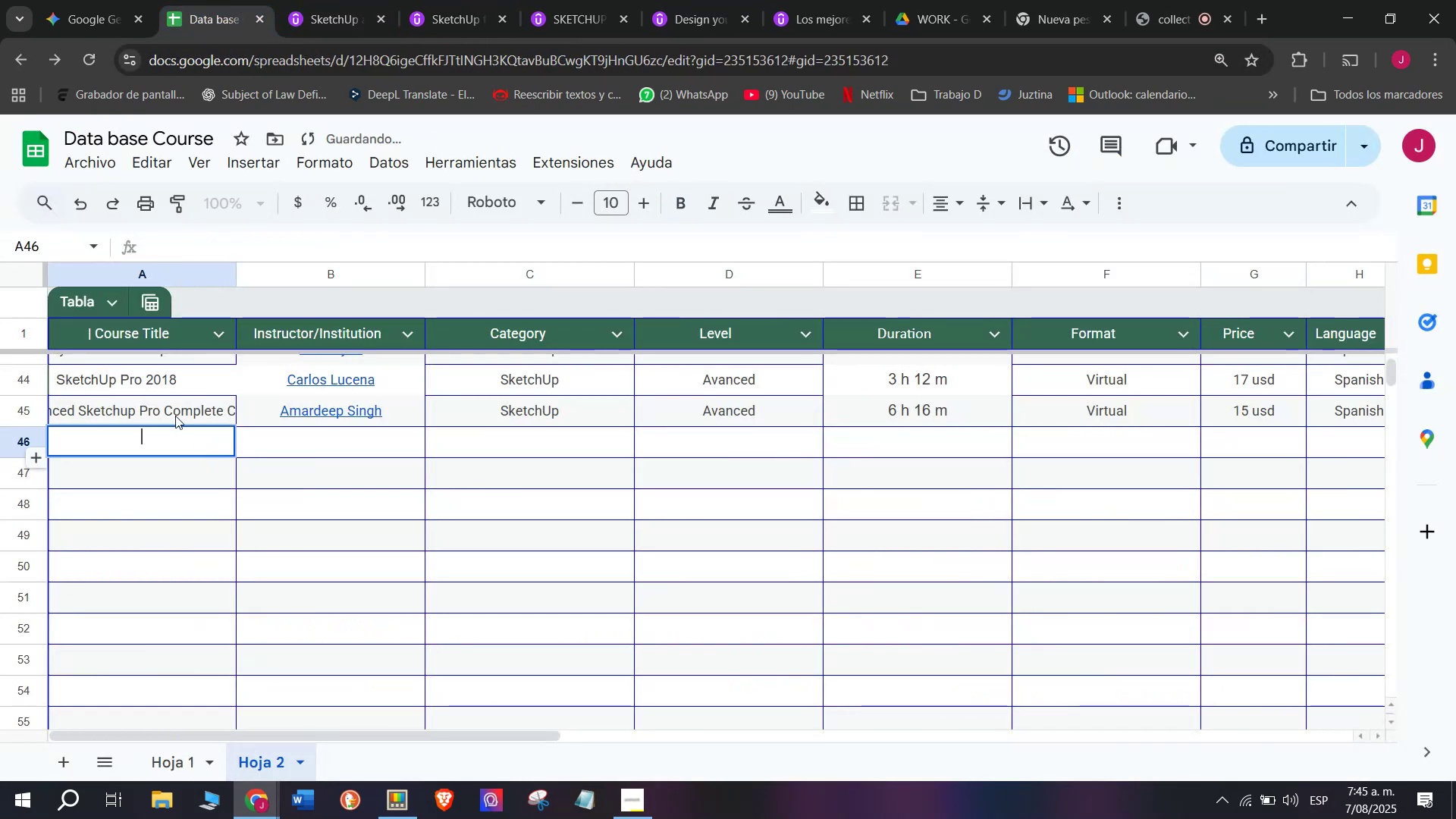 
key(Z)
 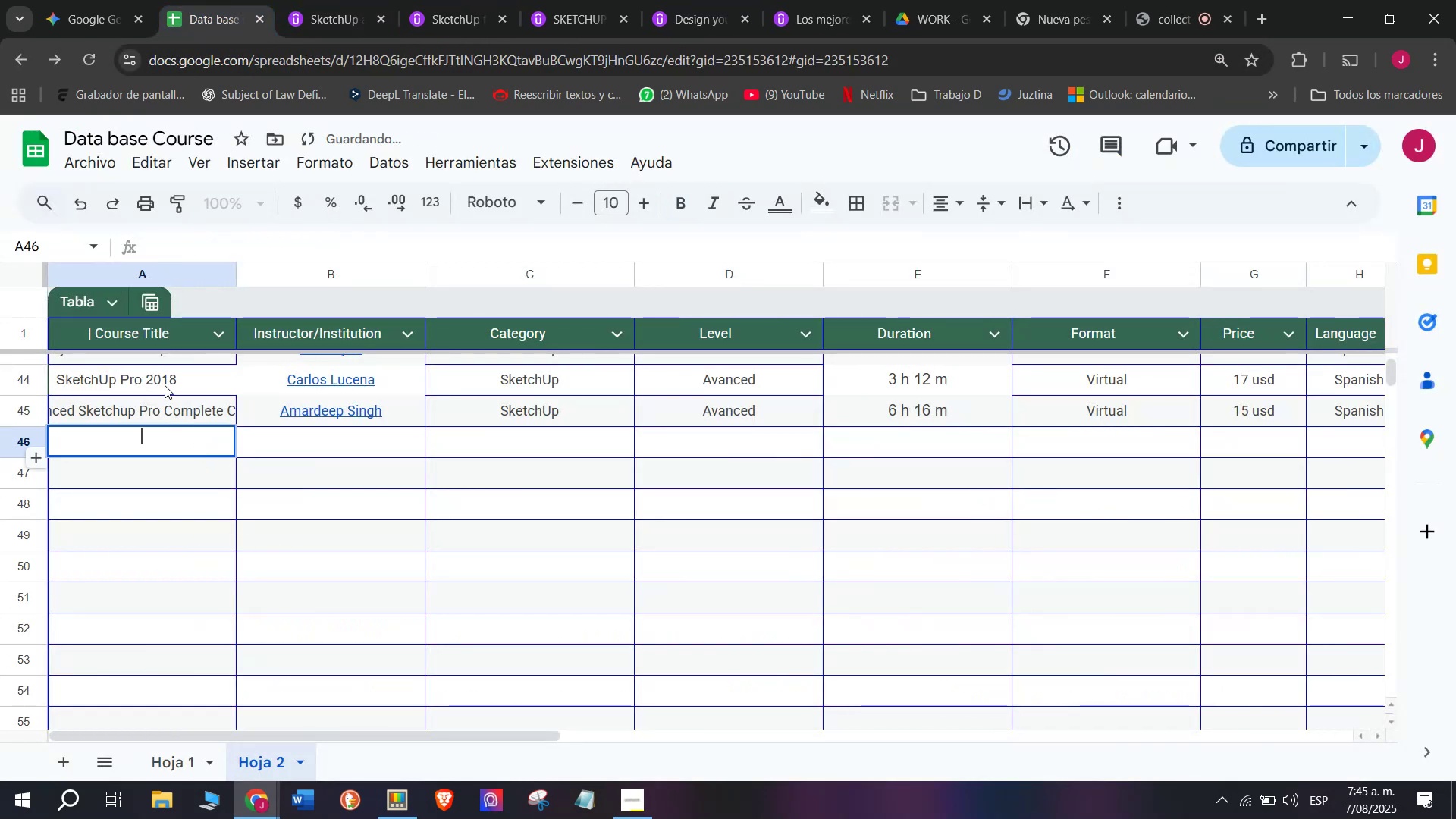 
key(Control+ControlLeft)
 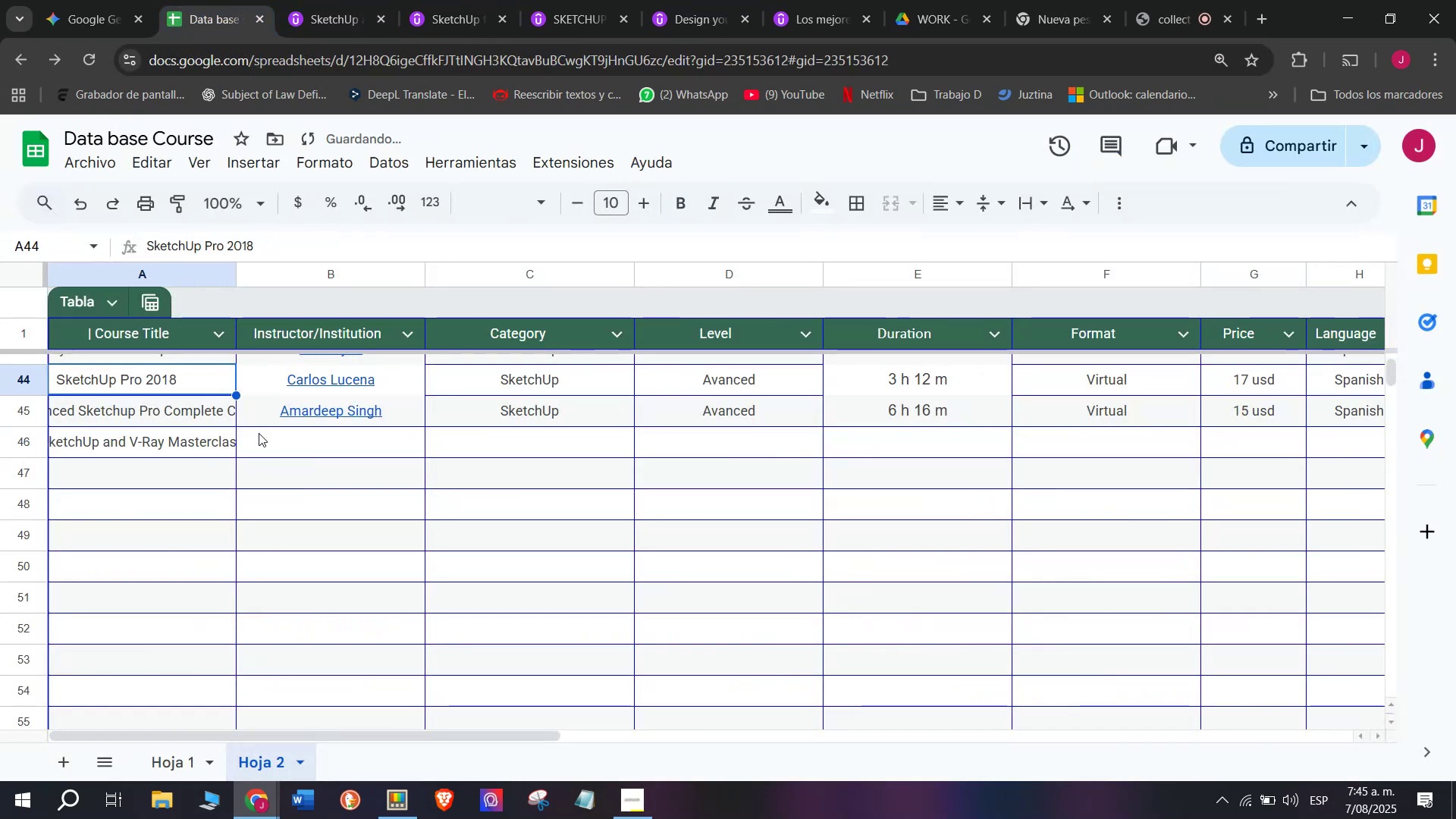 
key(Control+V)
 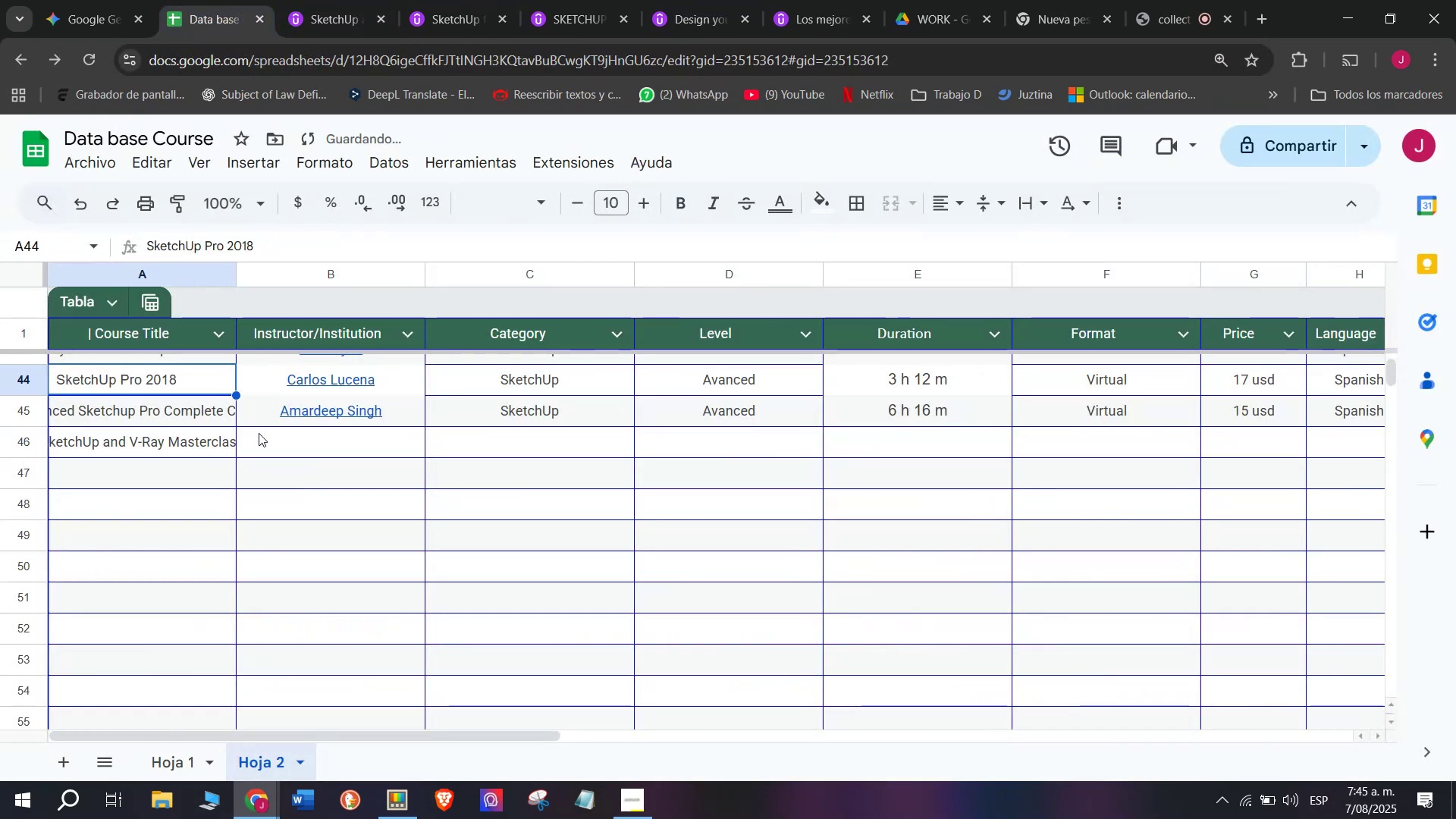 
double_click([259, 433])
 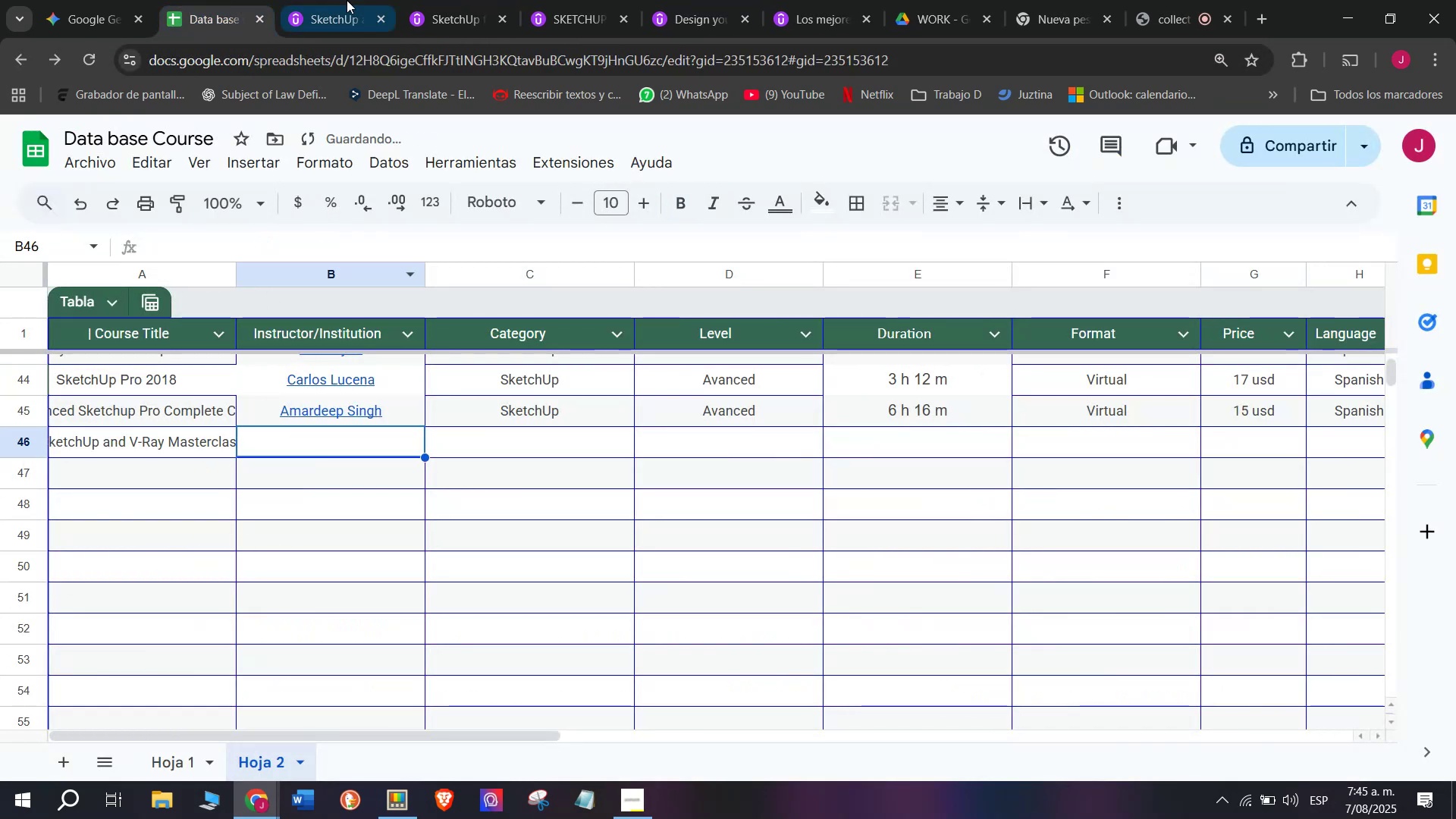 
left_click([353, 0])
 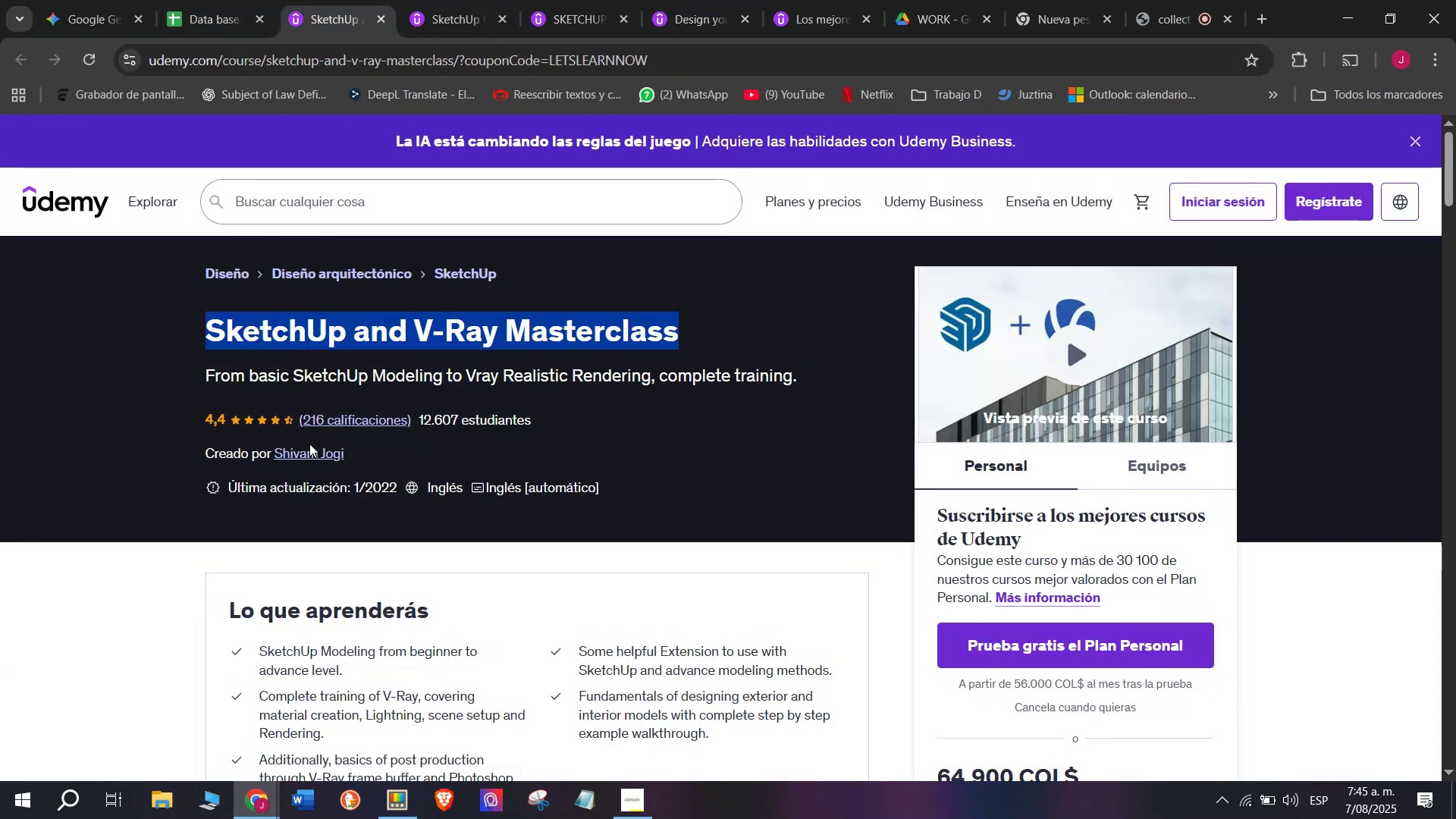 
left_click([309, 447])
 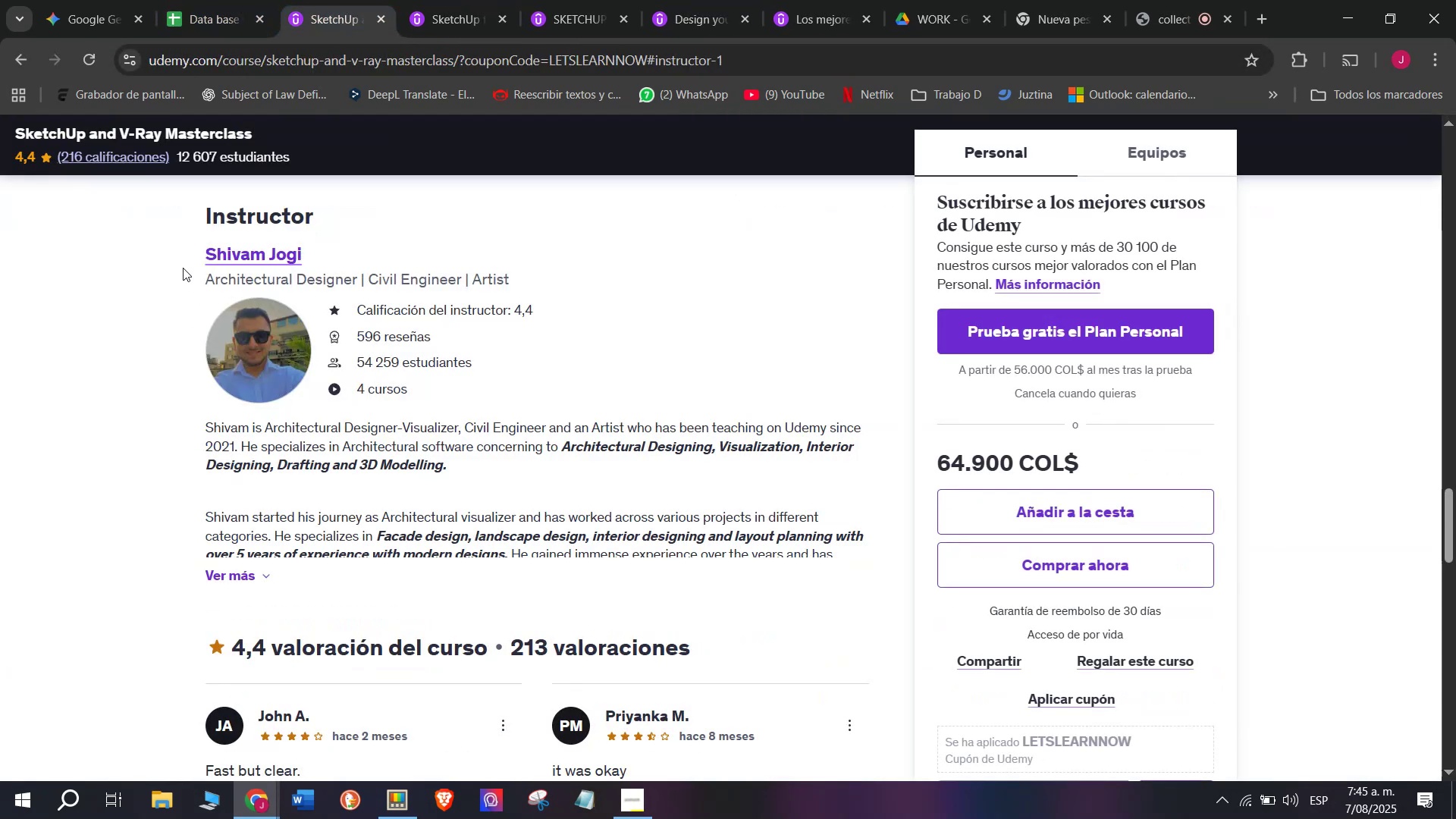 
left_click_drag(start_coordinate=[171, 250], to_coordinate=[336, 254])
 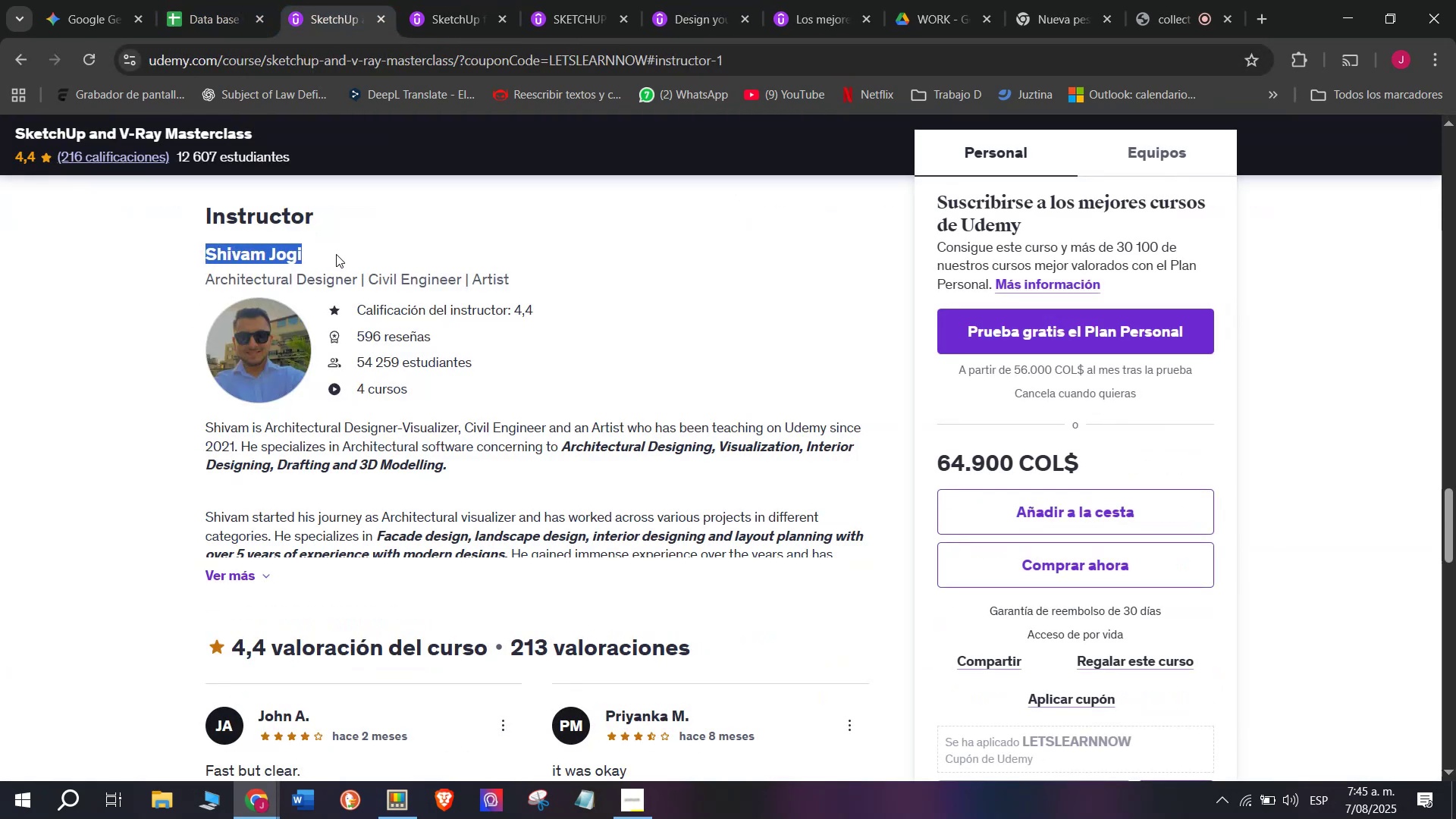 
key(Control+ControlLeft)
 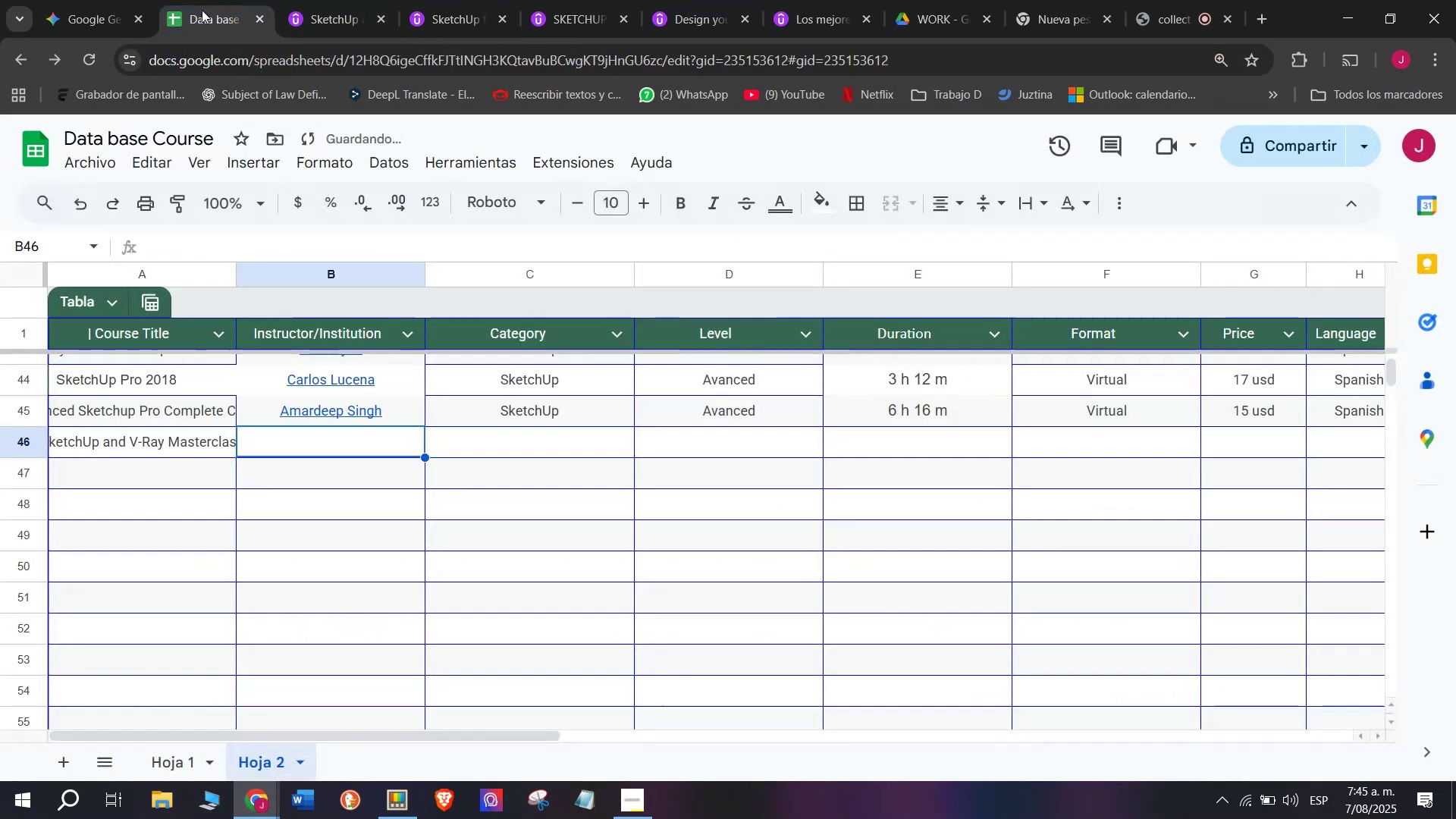 
key(Break)
 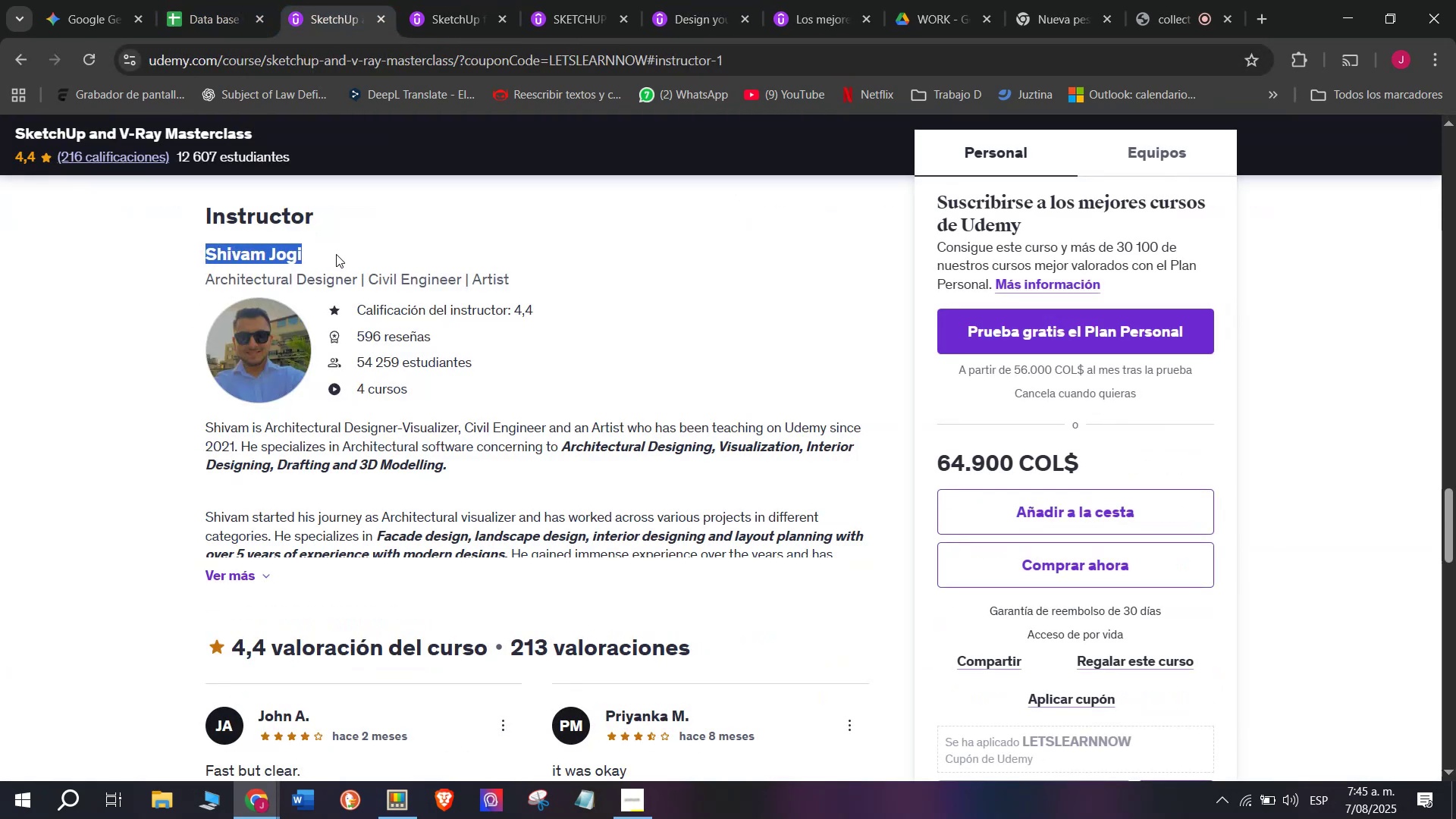 
key(Control+C)
 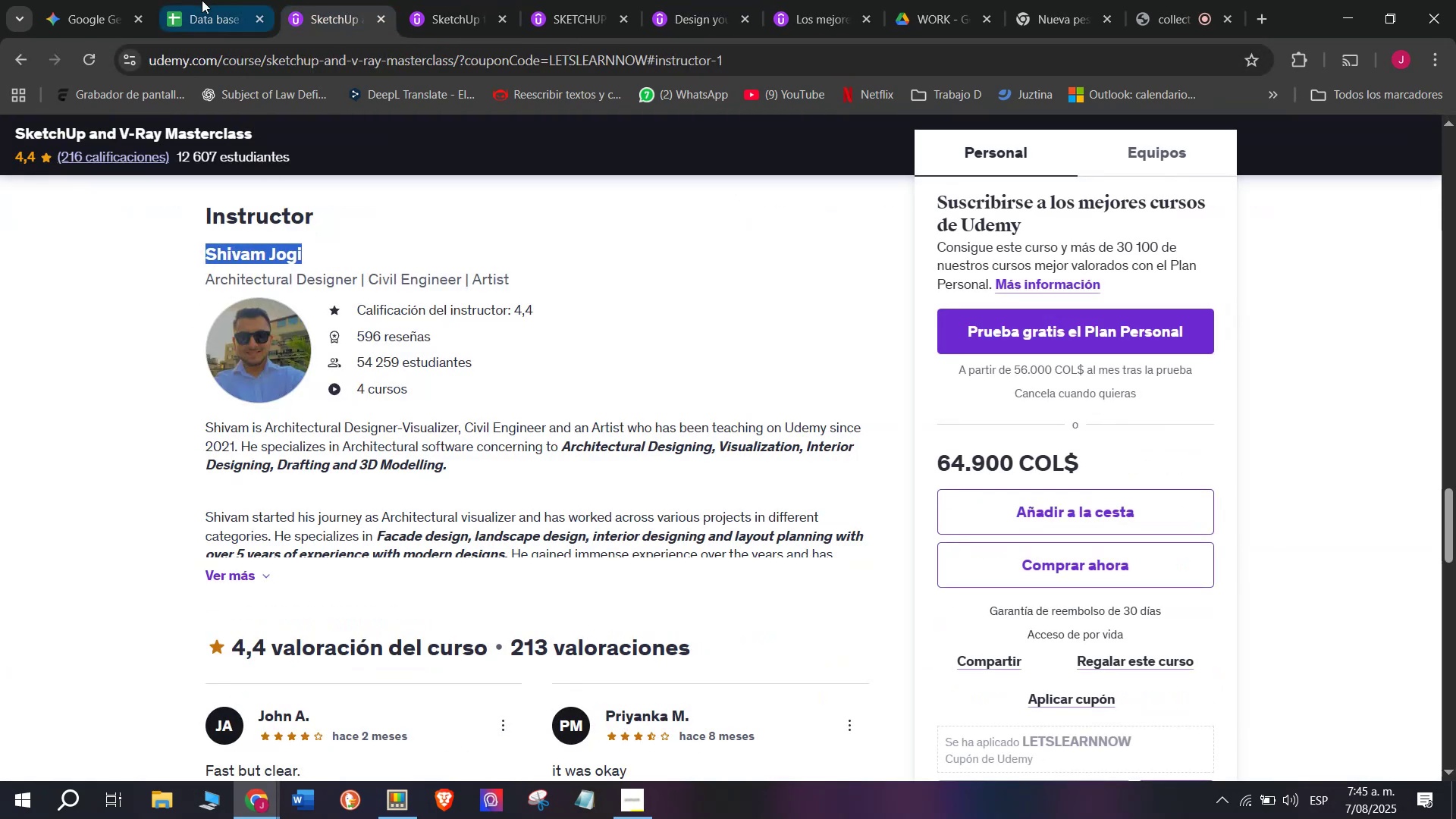 
left_click([202, 0])
 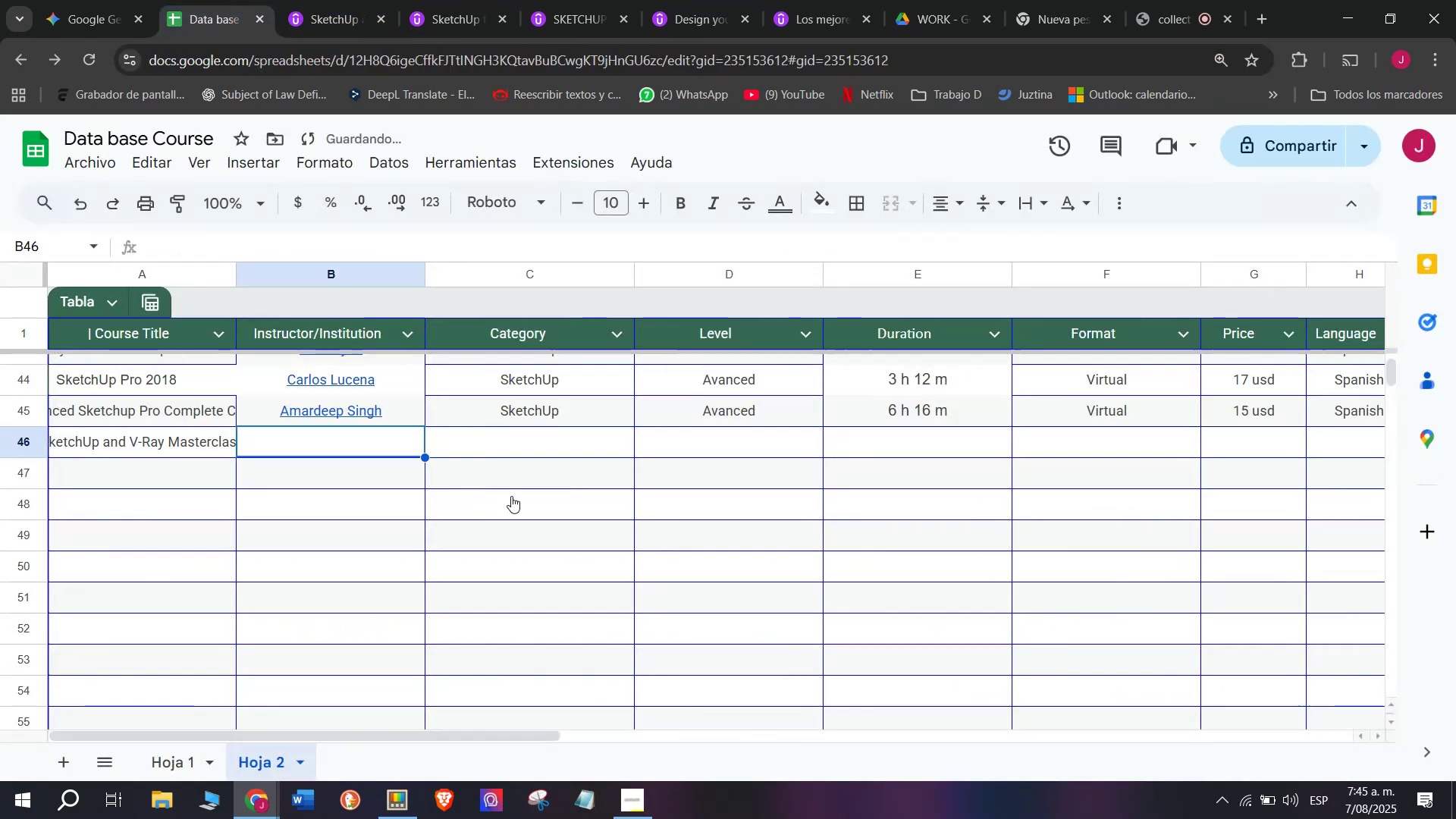 
key(Z)
 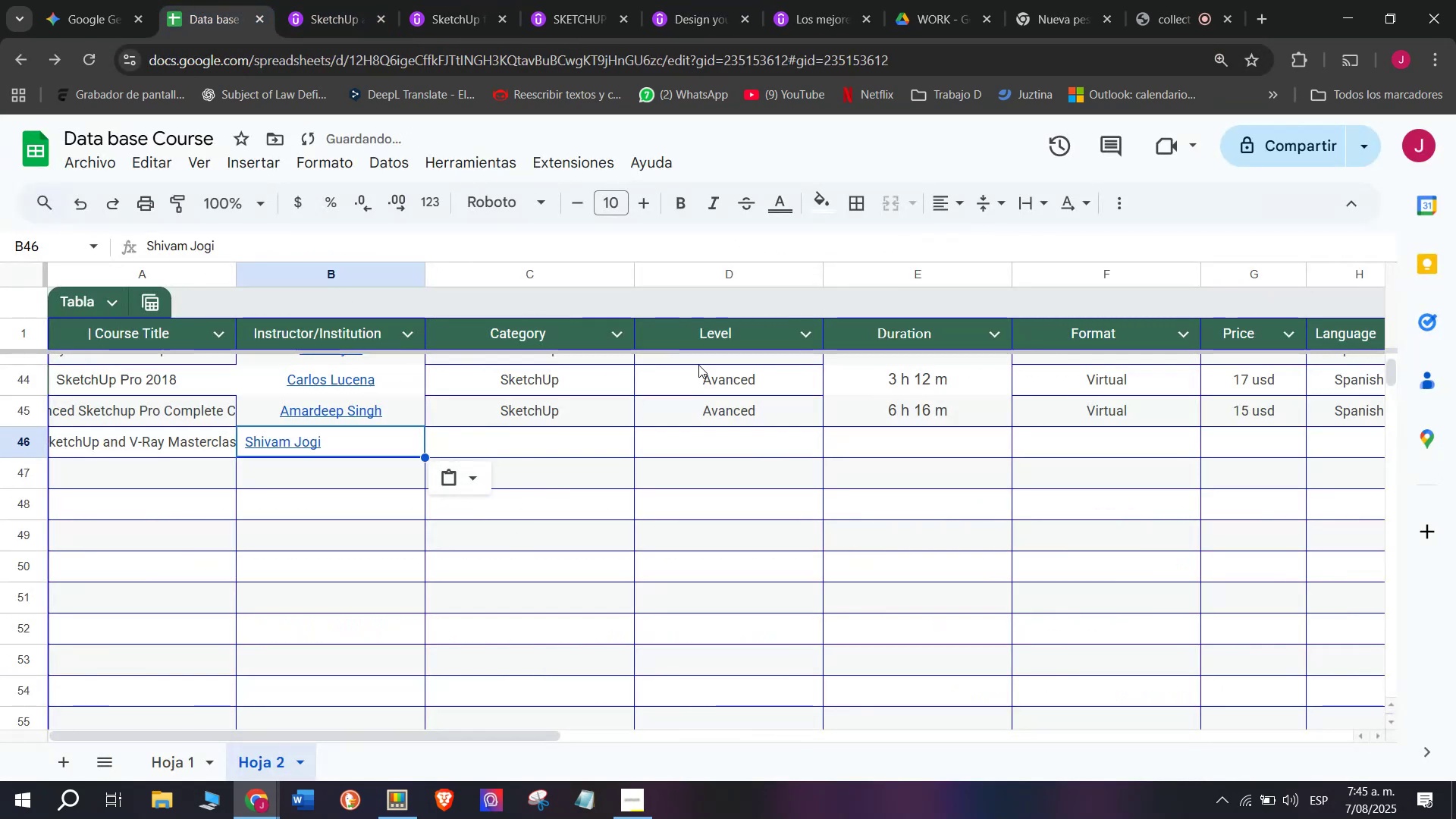 
key(Control+ControlLeft)
 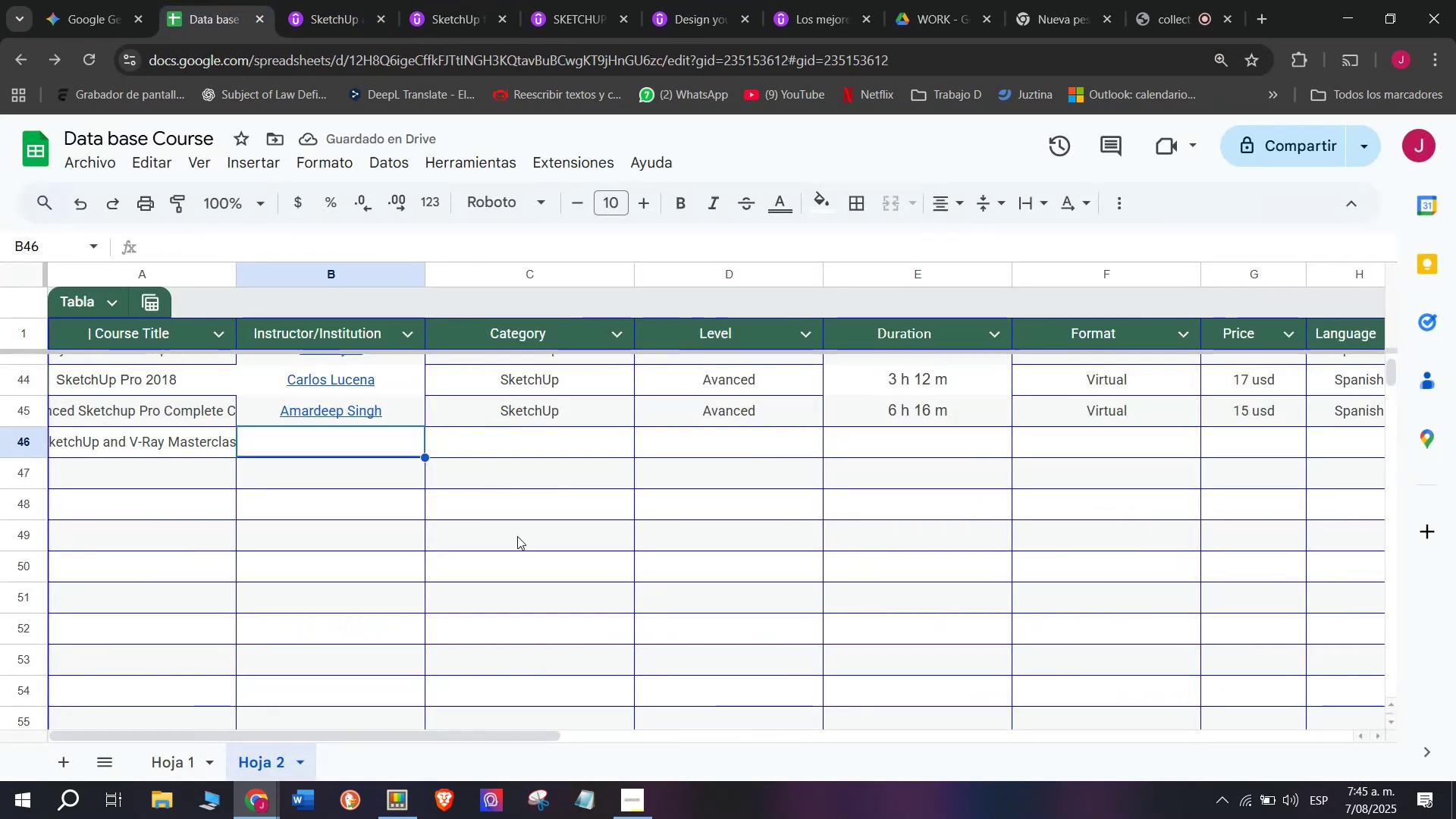 
key(Control+V)
 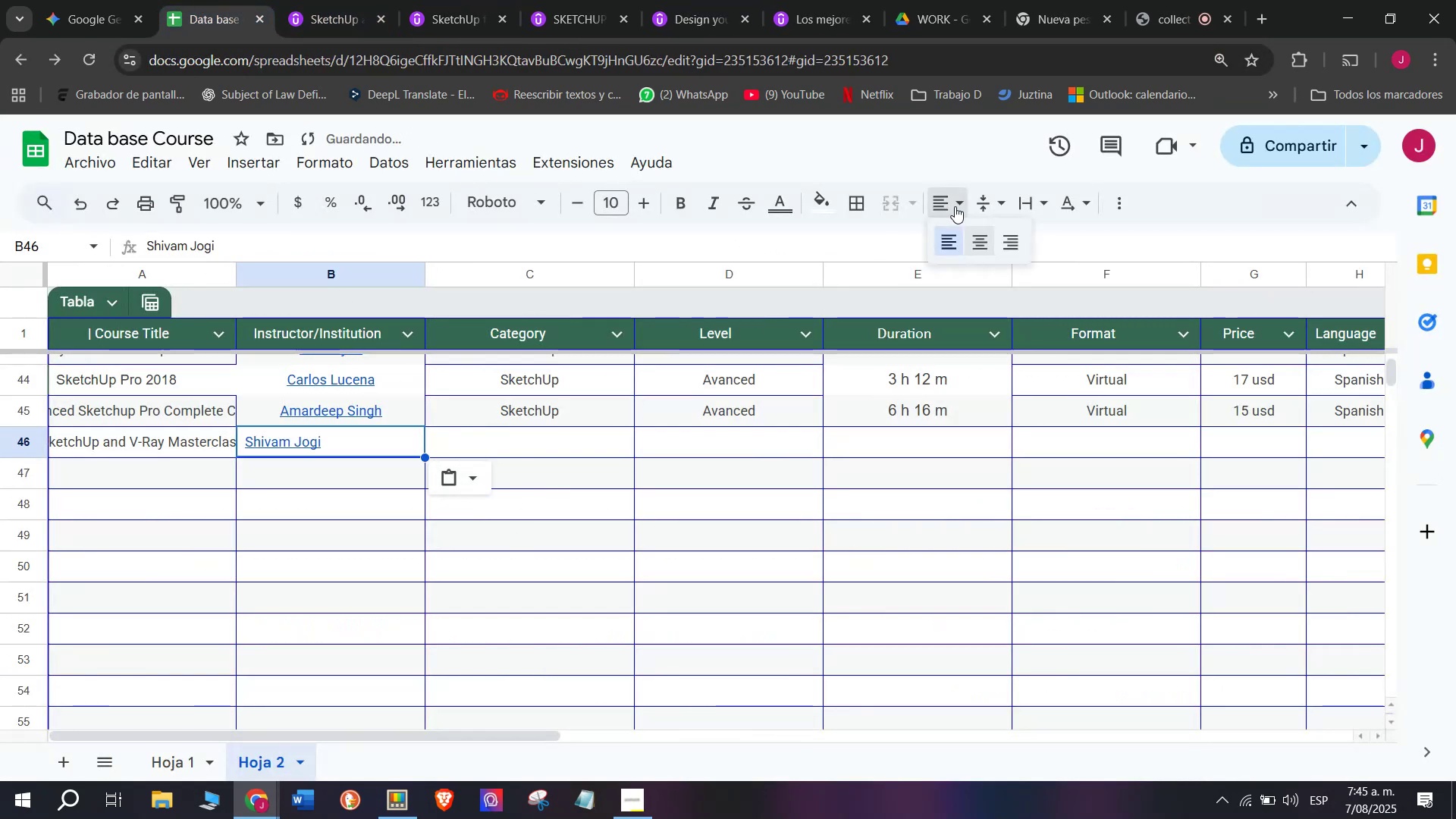 
double_click([984, 246])
 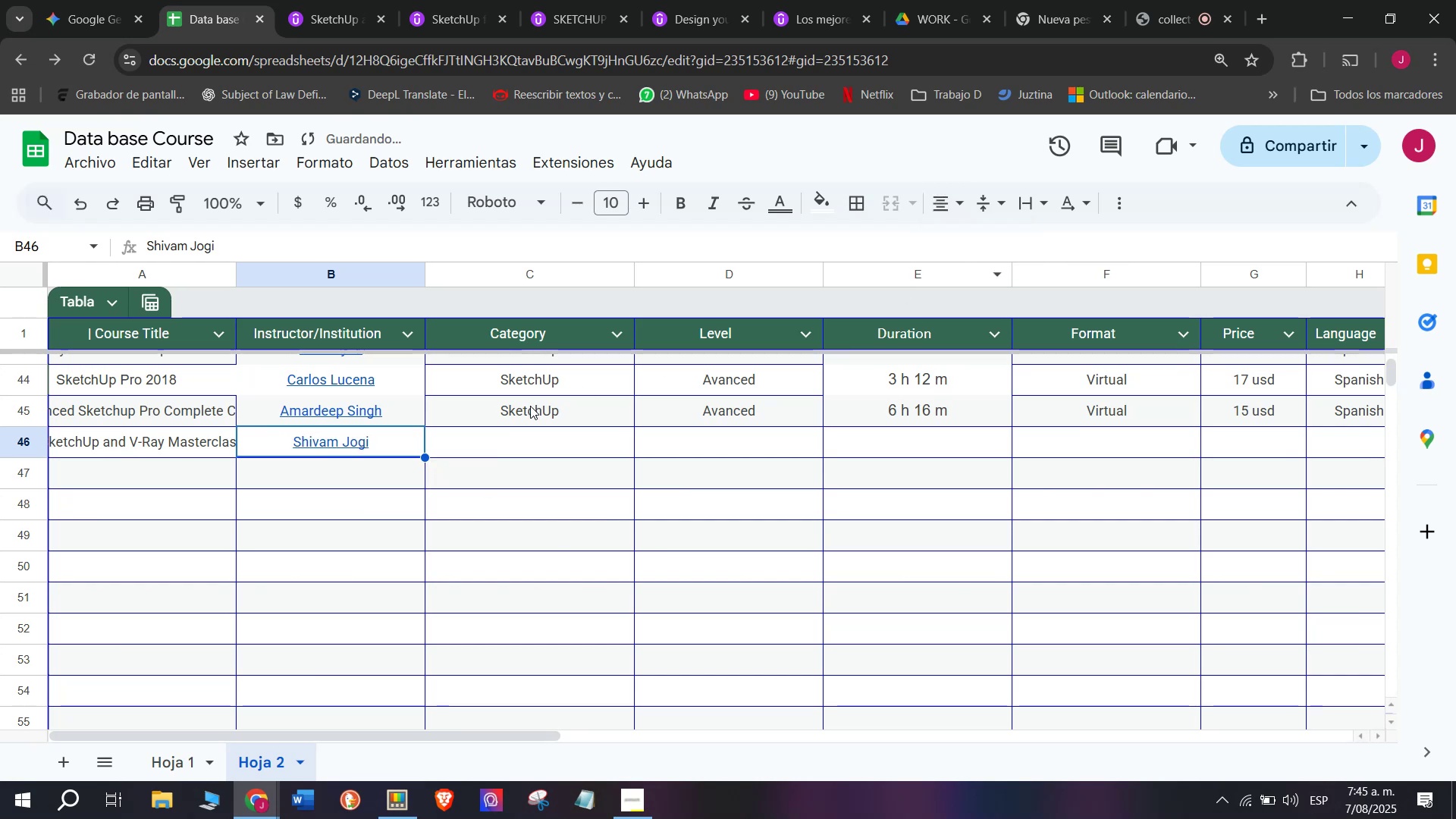 
left_click([532, 410])
 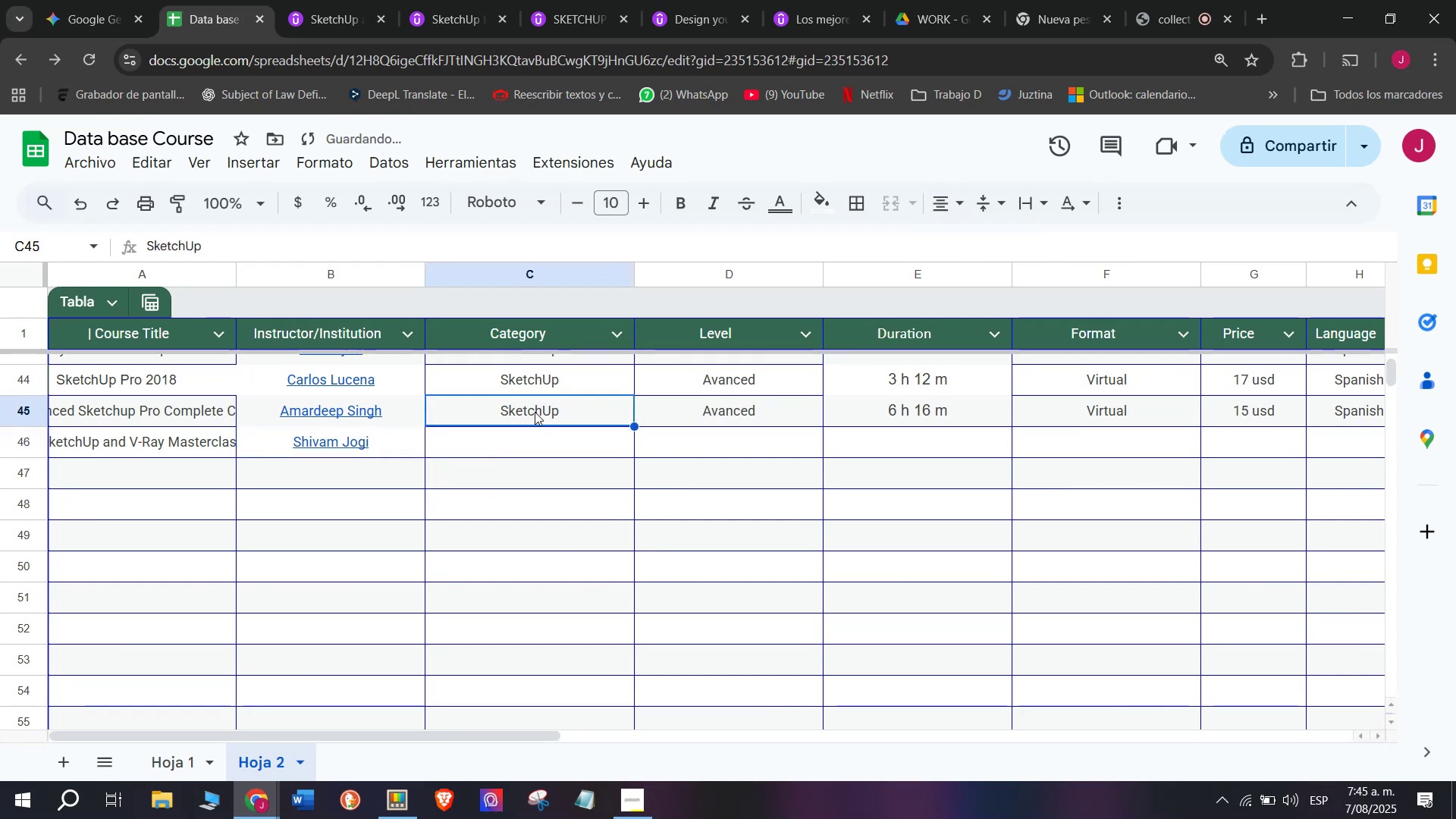 
key(Control+ControlLeft)
 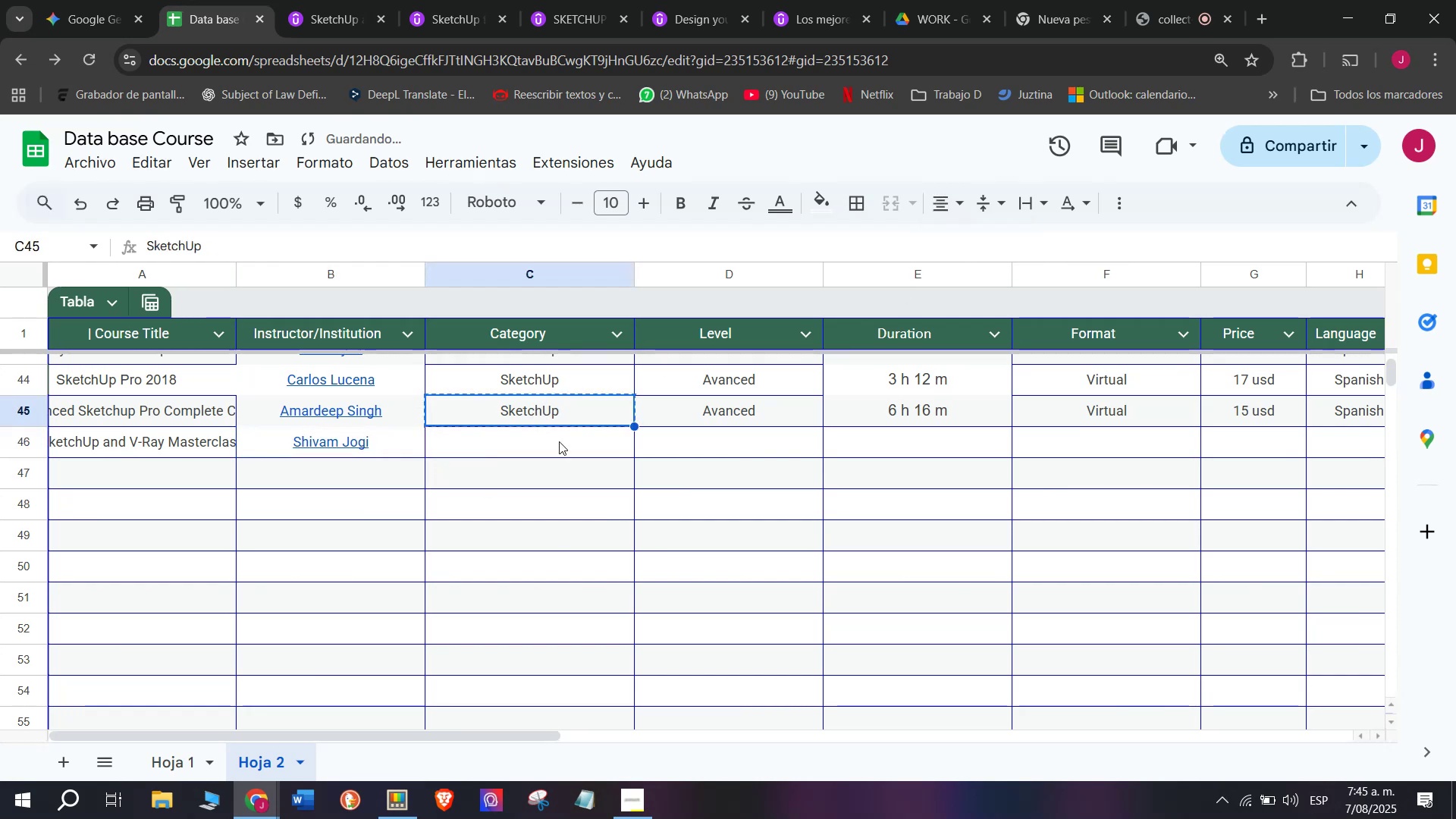 
key(Break)
 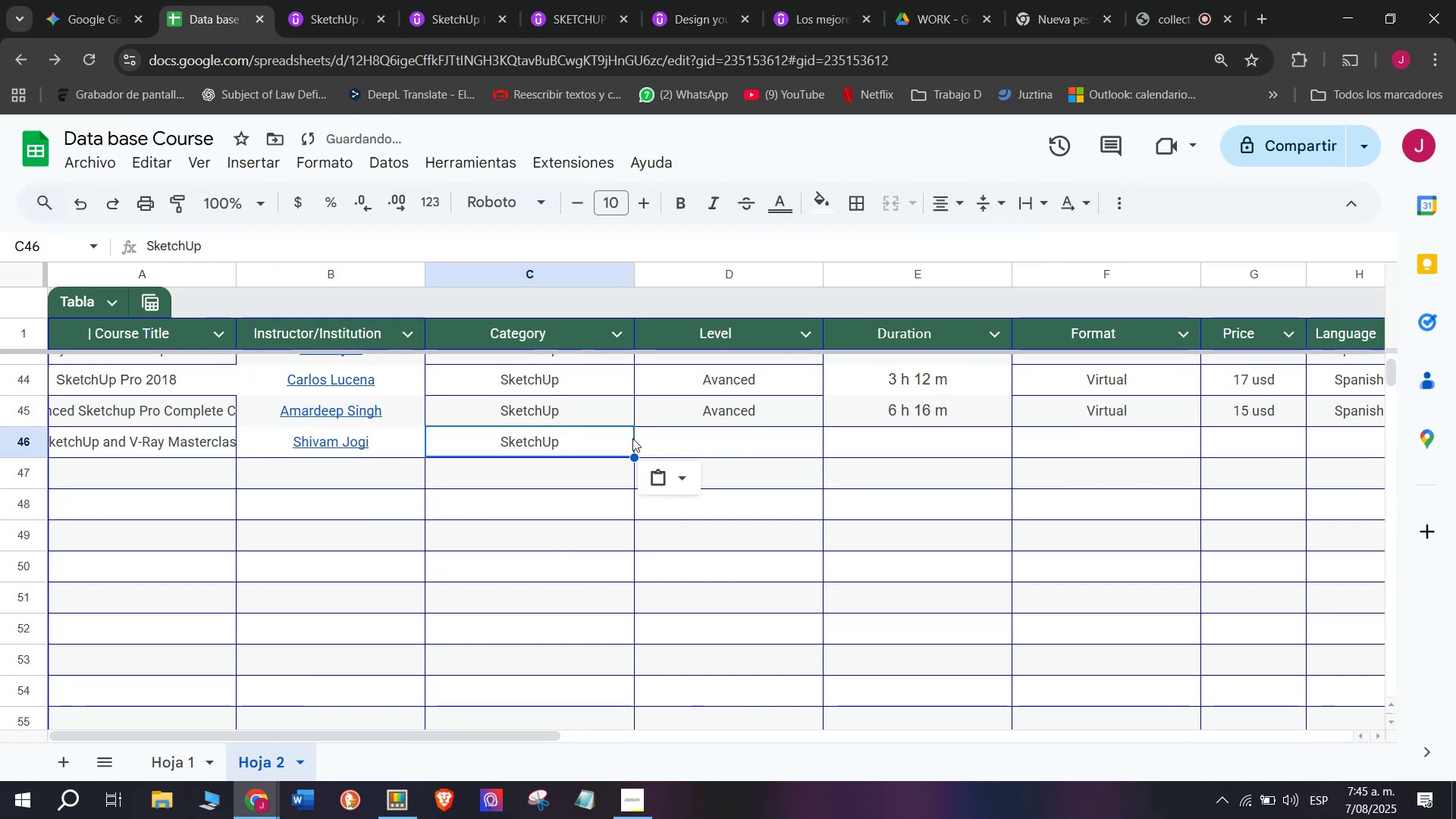 
key(Control+C)
 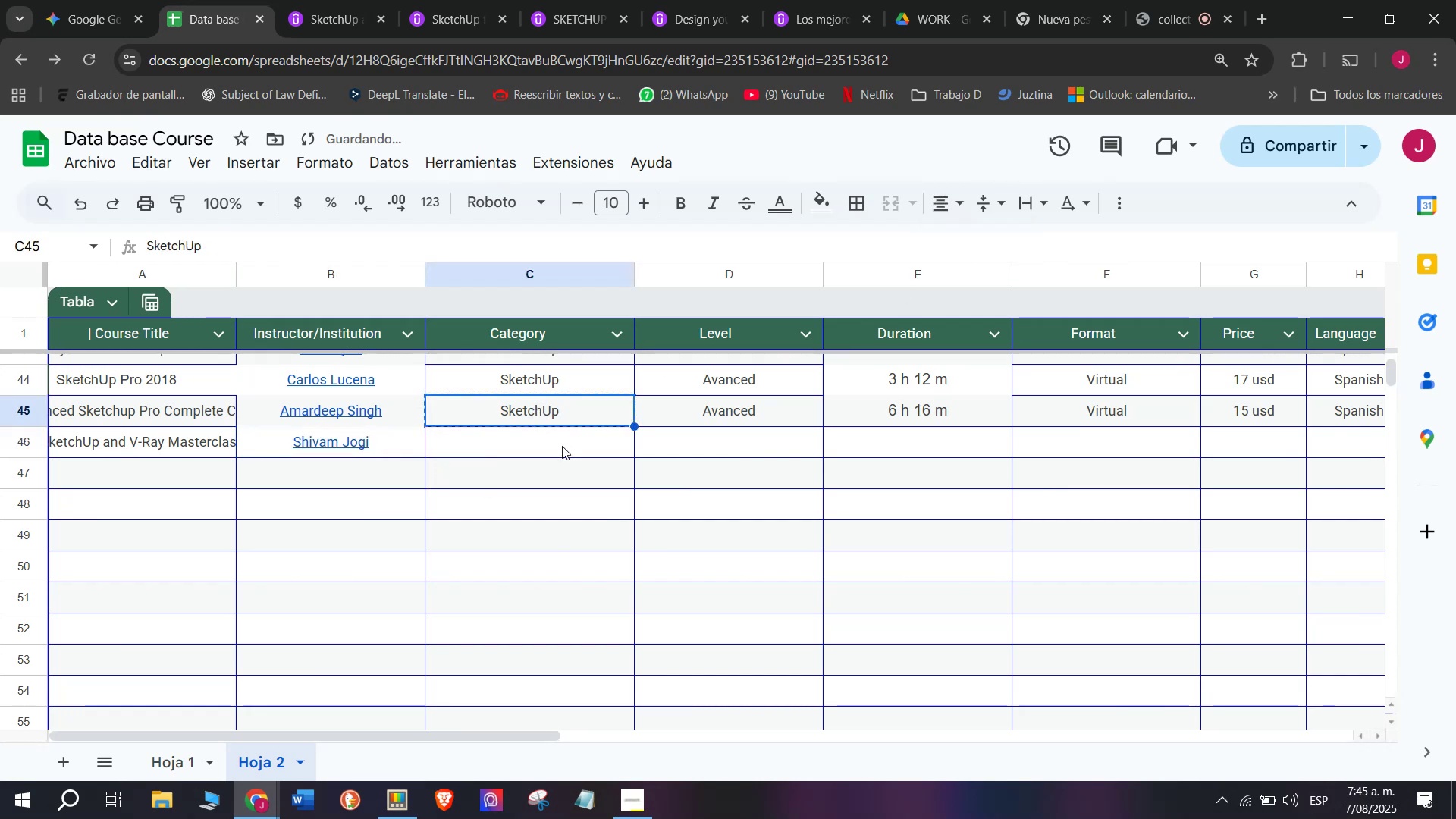 
double_click([562, 446])
 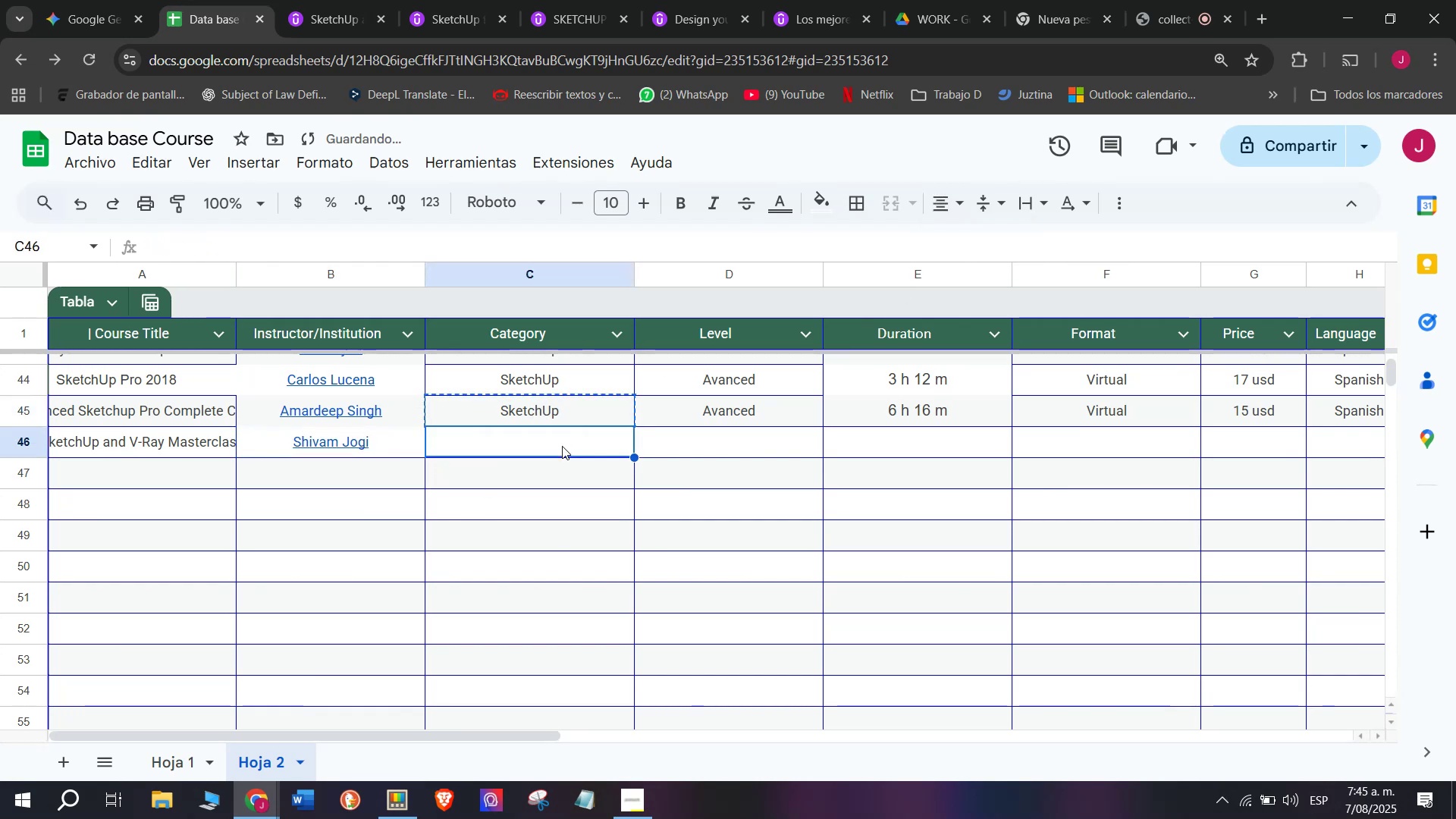 
key(Z)
 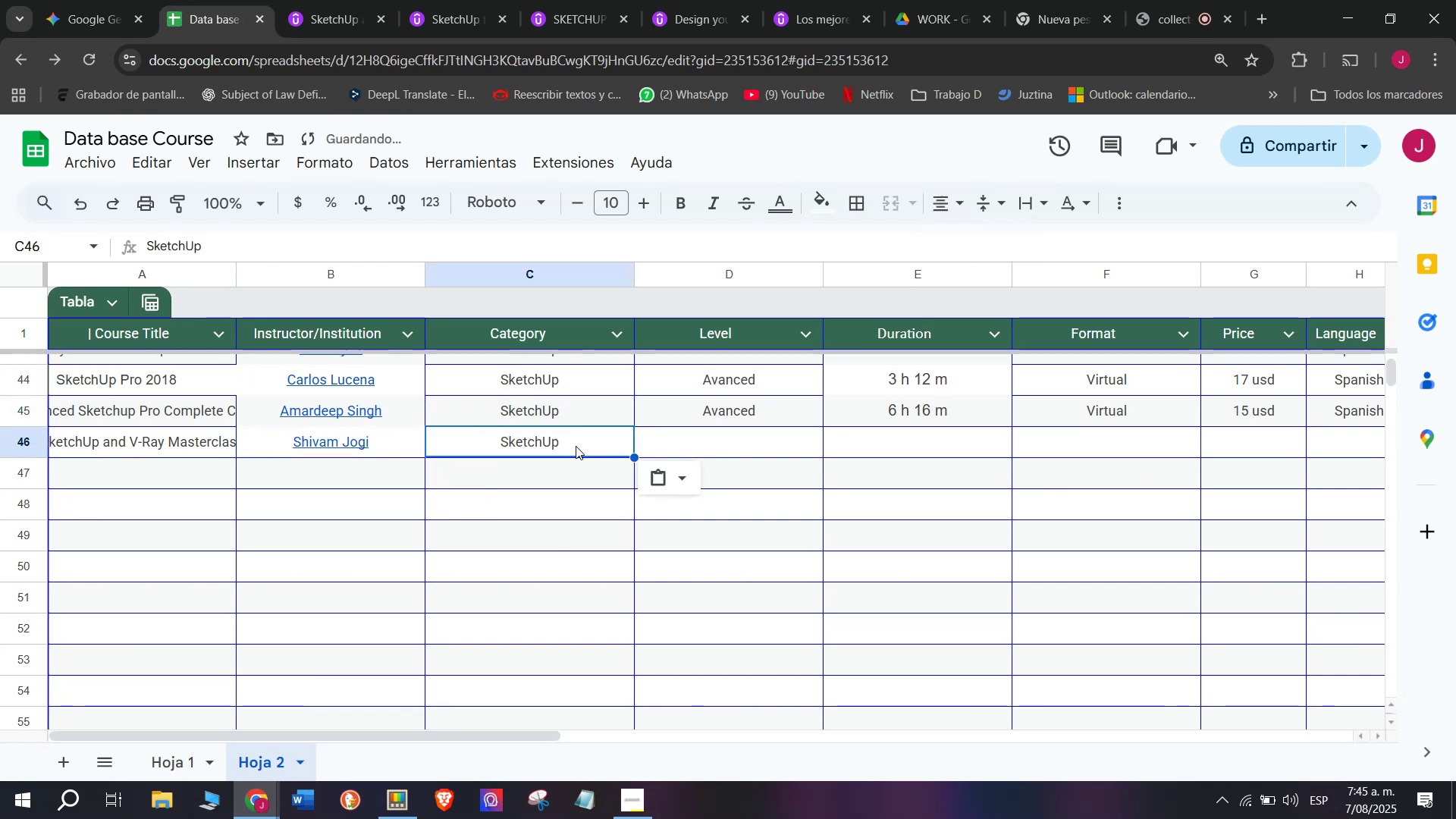 
key(Control+ControlLeft)
 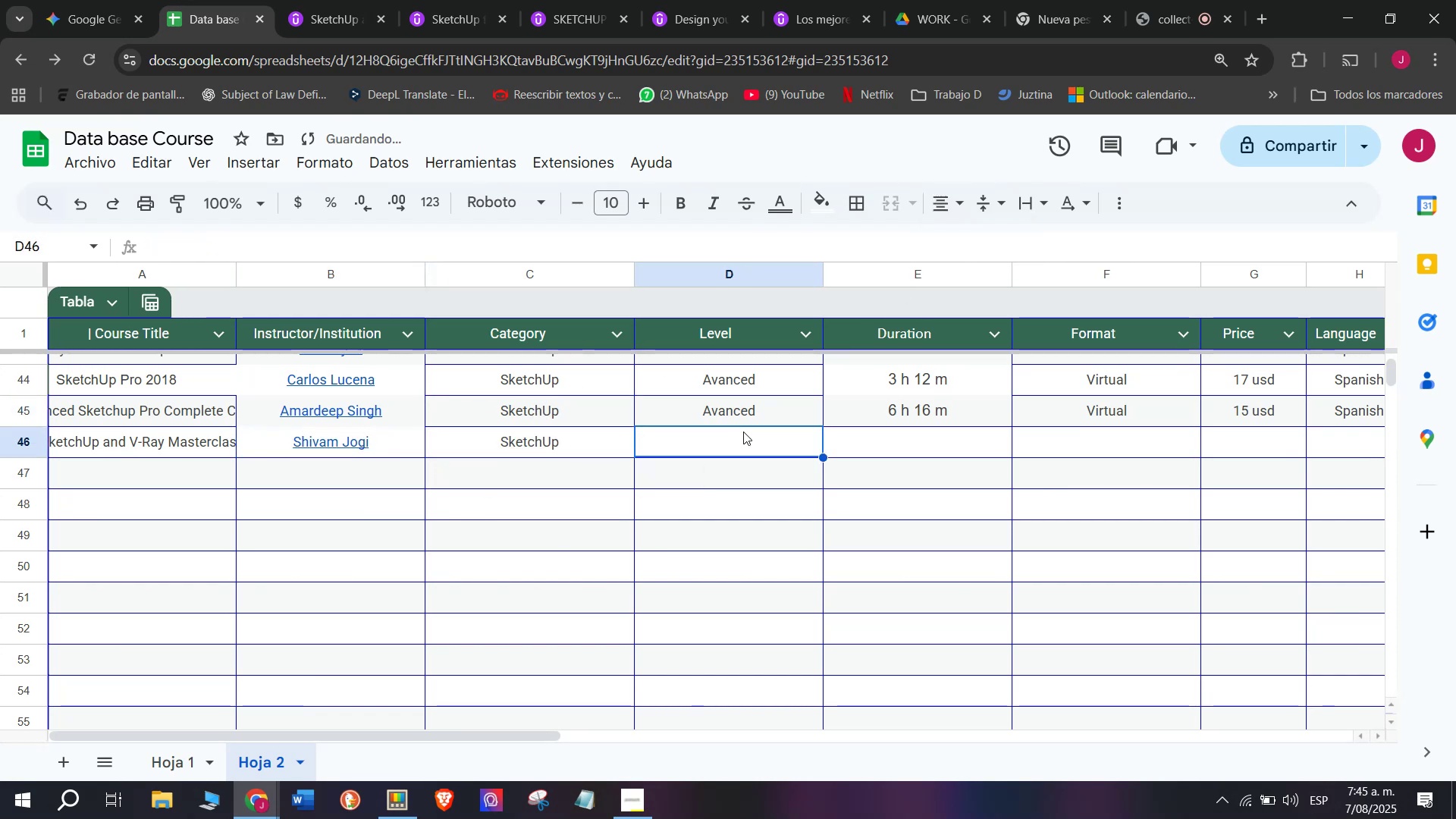 
key(Control+V)
 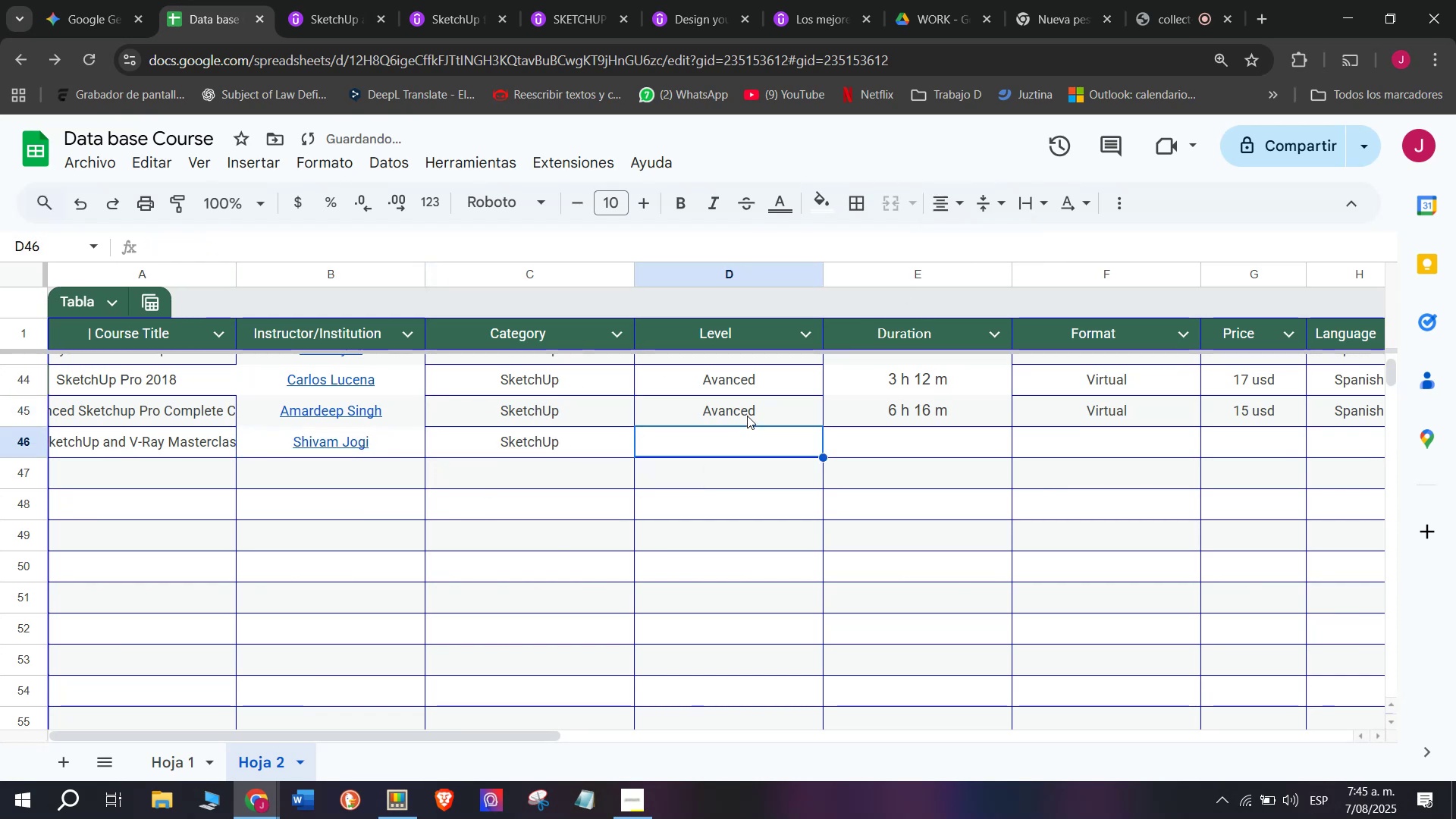 
triple_click([747, 416])
 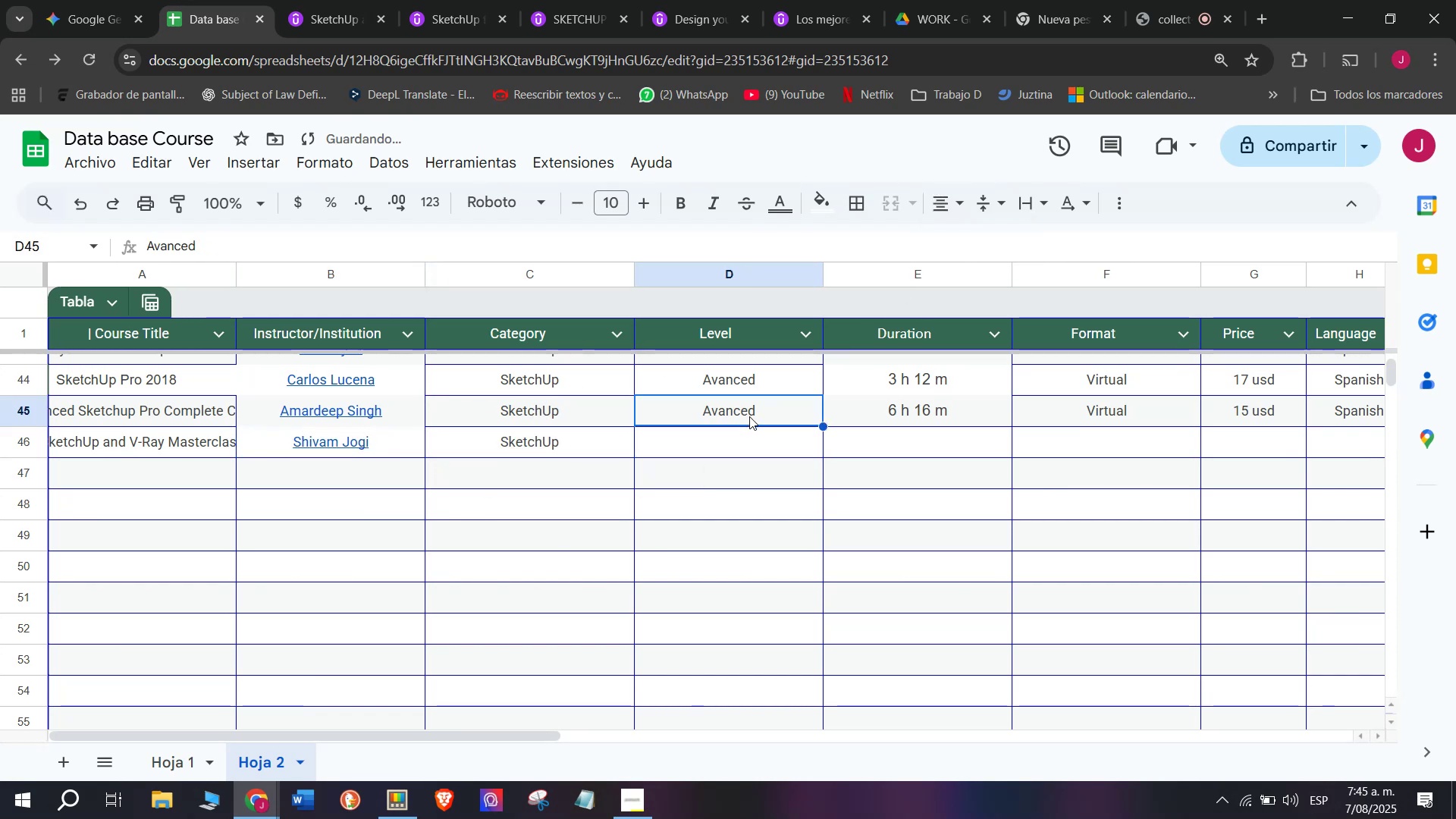 
key(Control+ControlLeft)
 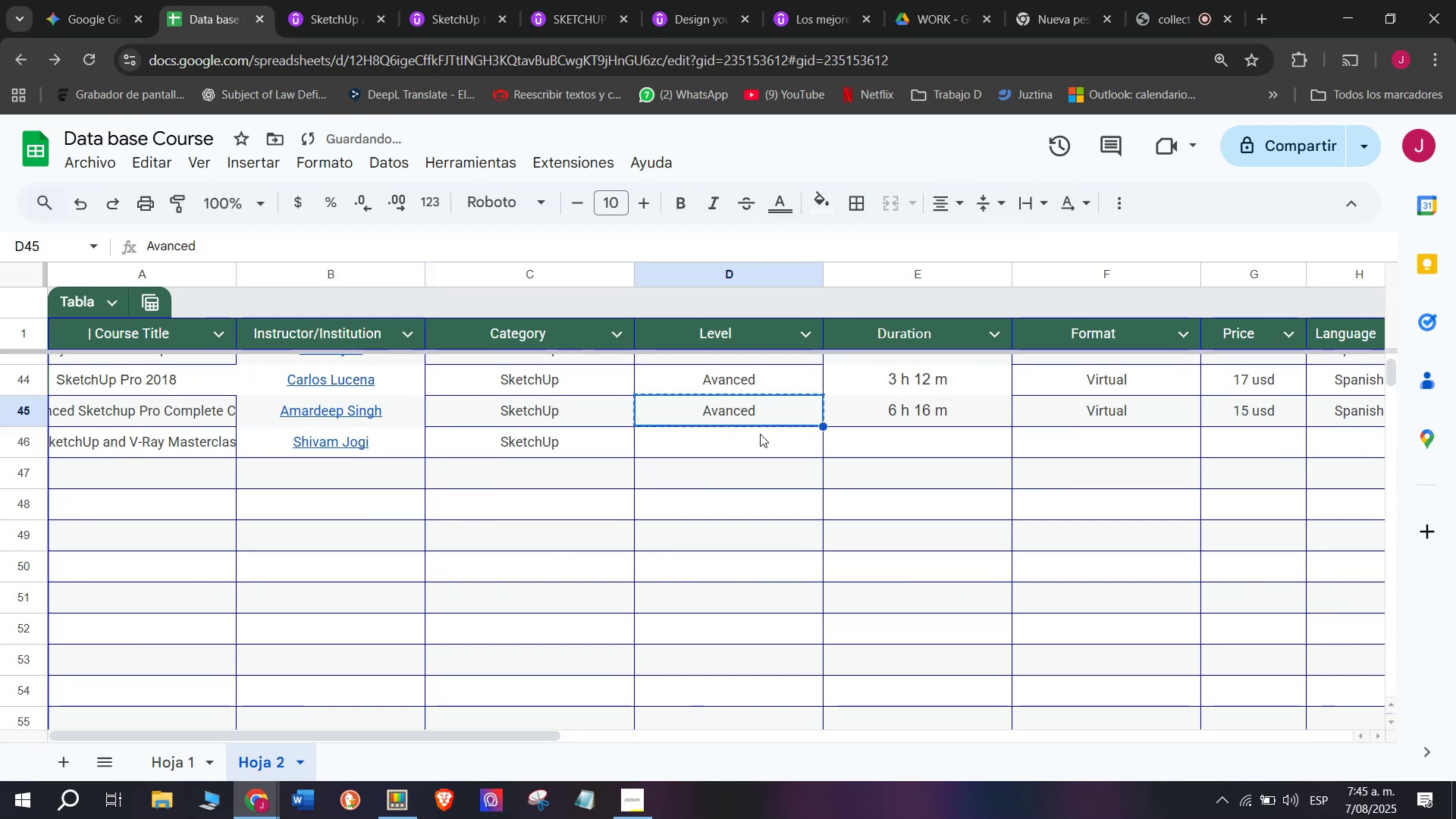 
key(Break)
 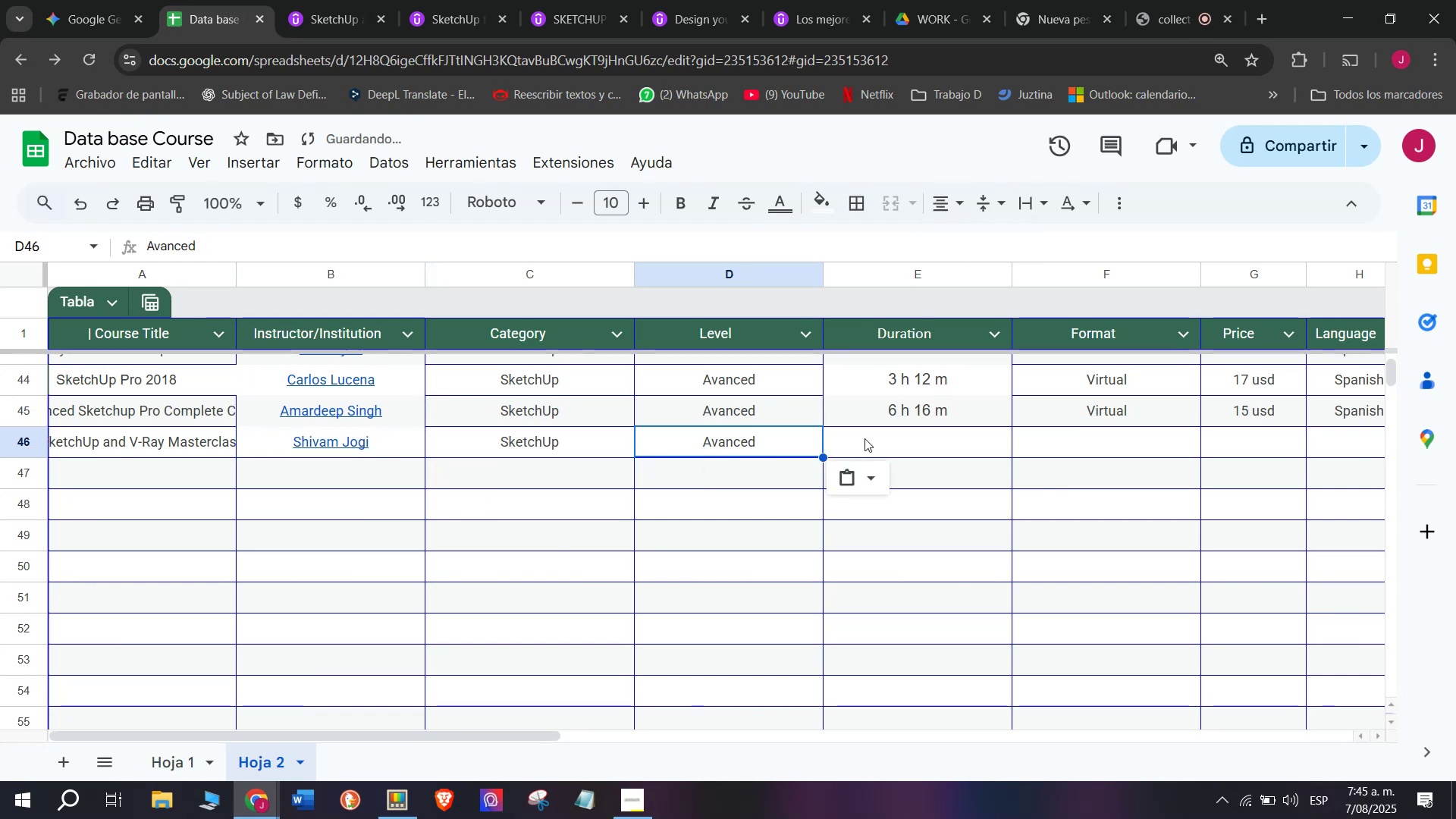 
key(Control+C)
 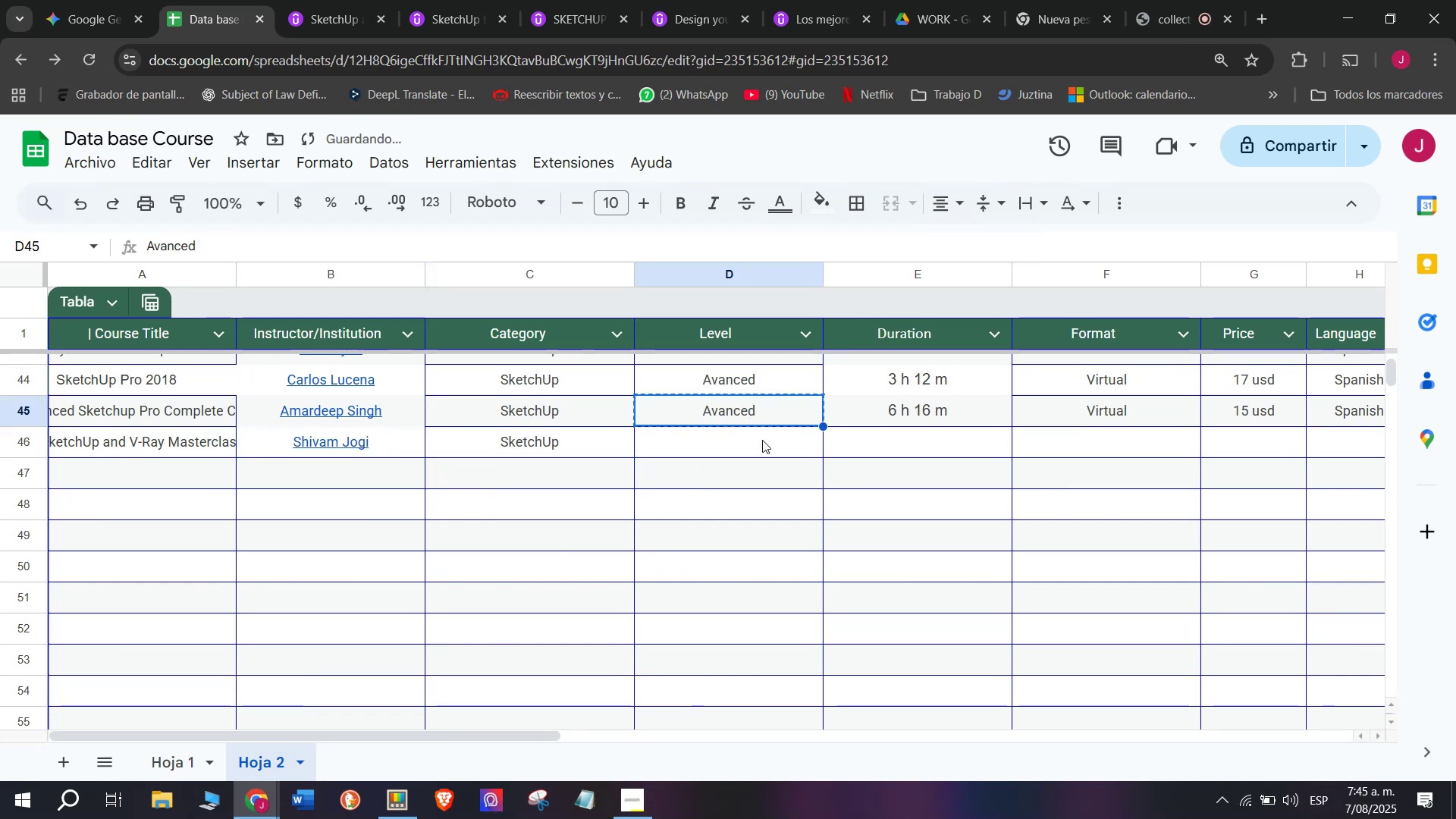 
triple_click([762, 440])
 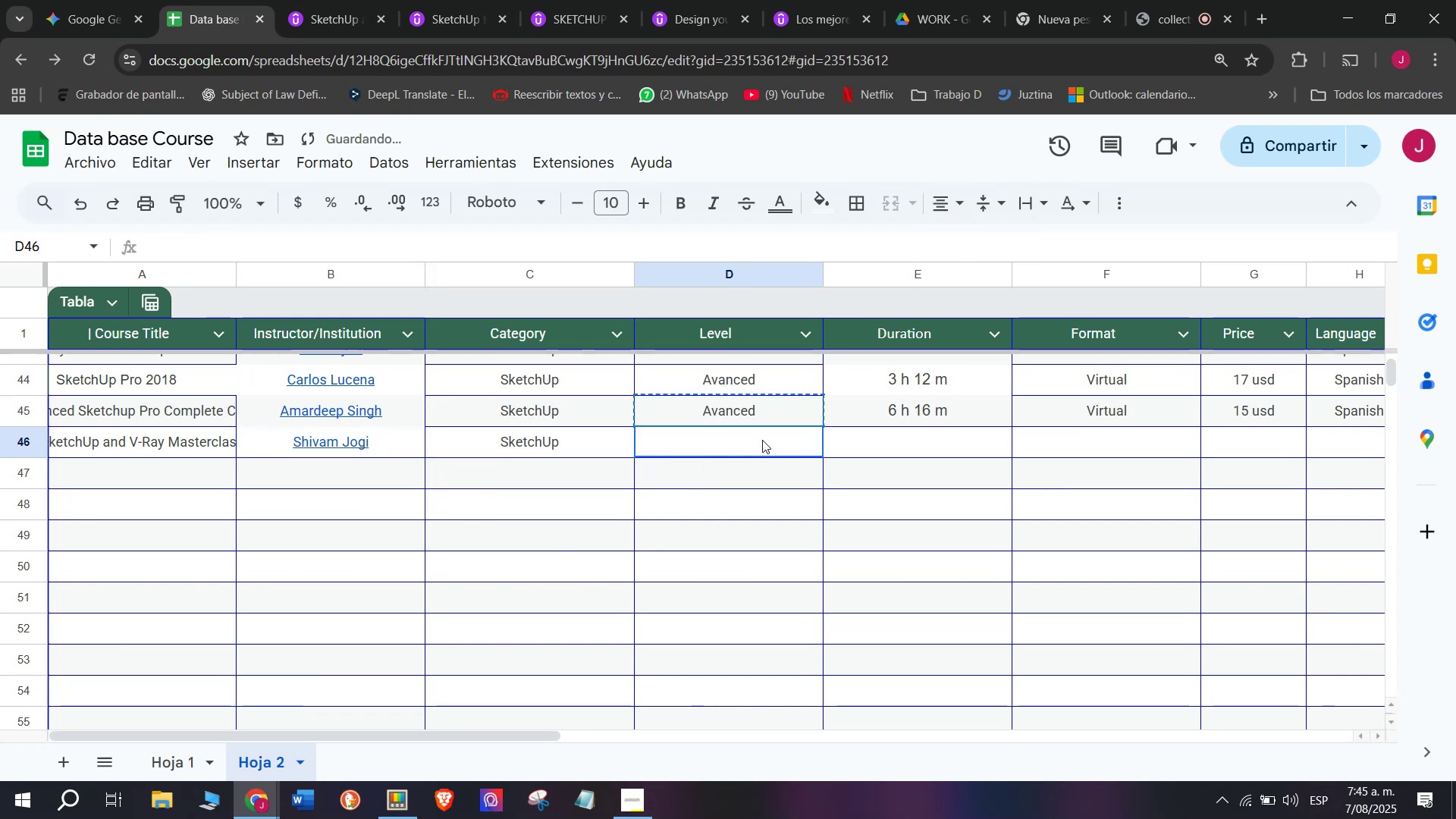 
key(Z)
 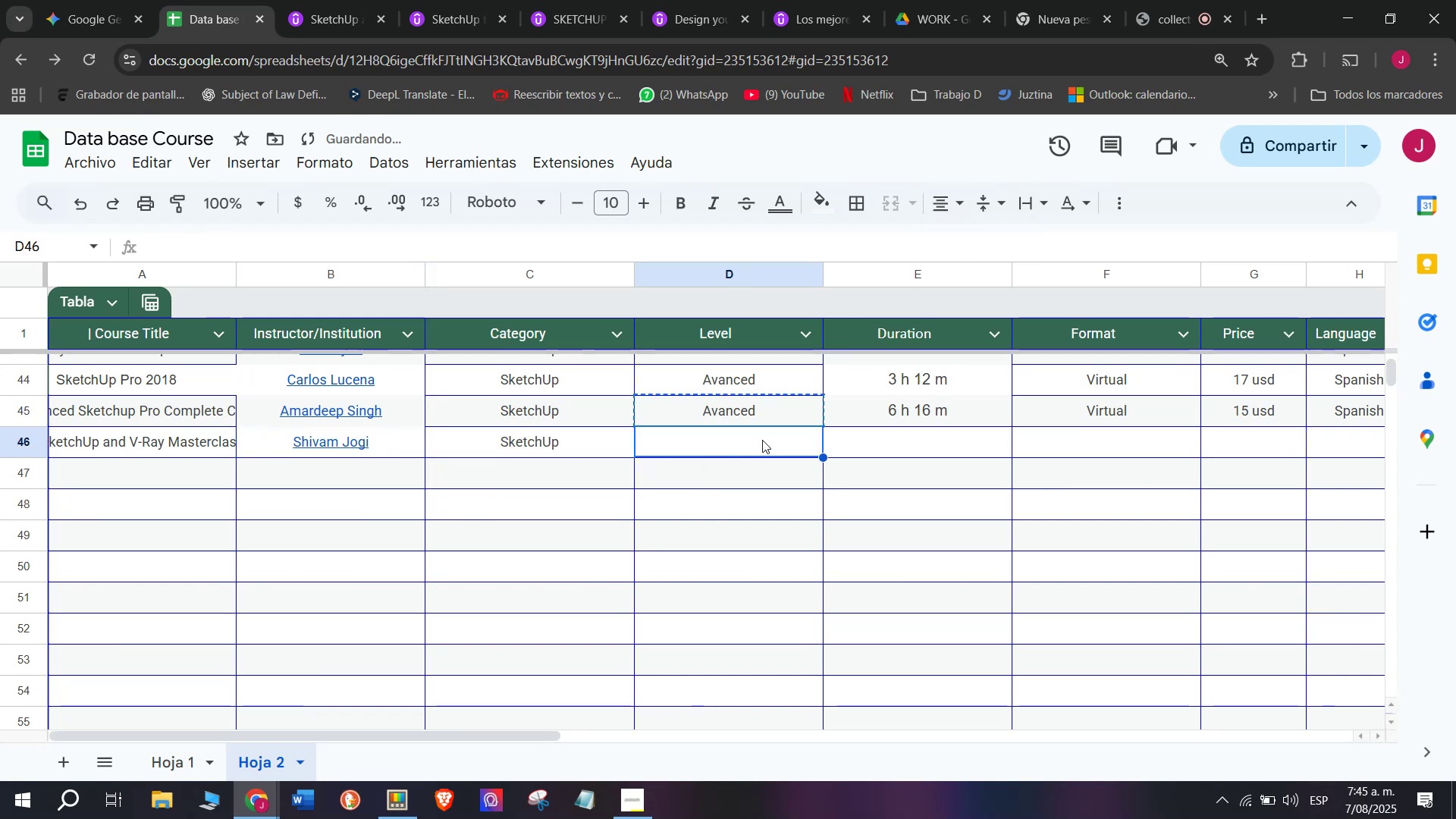 
key(Control+ControlLeft)
 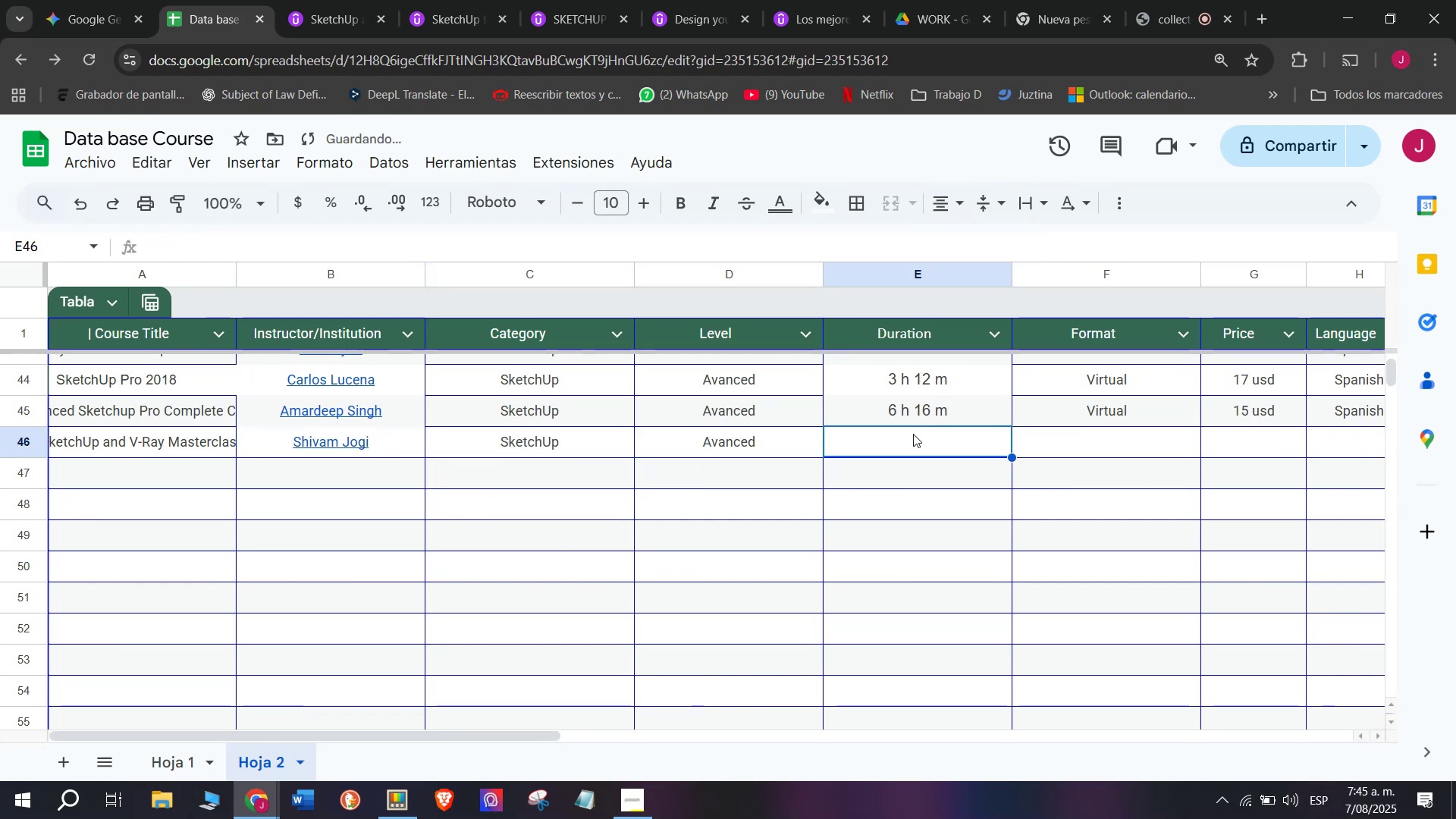 
key(Control+V)
 